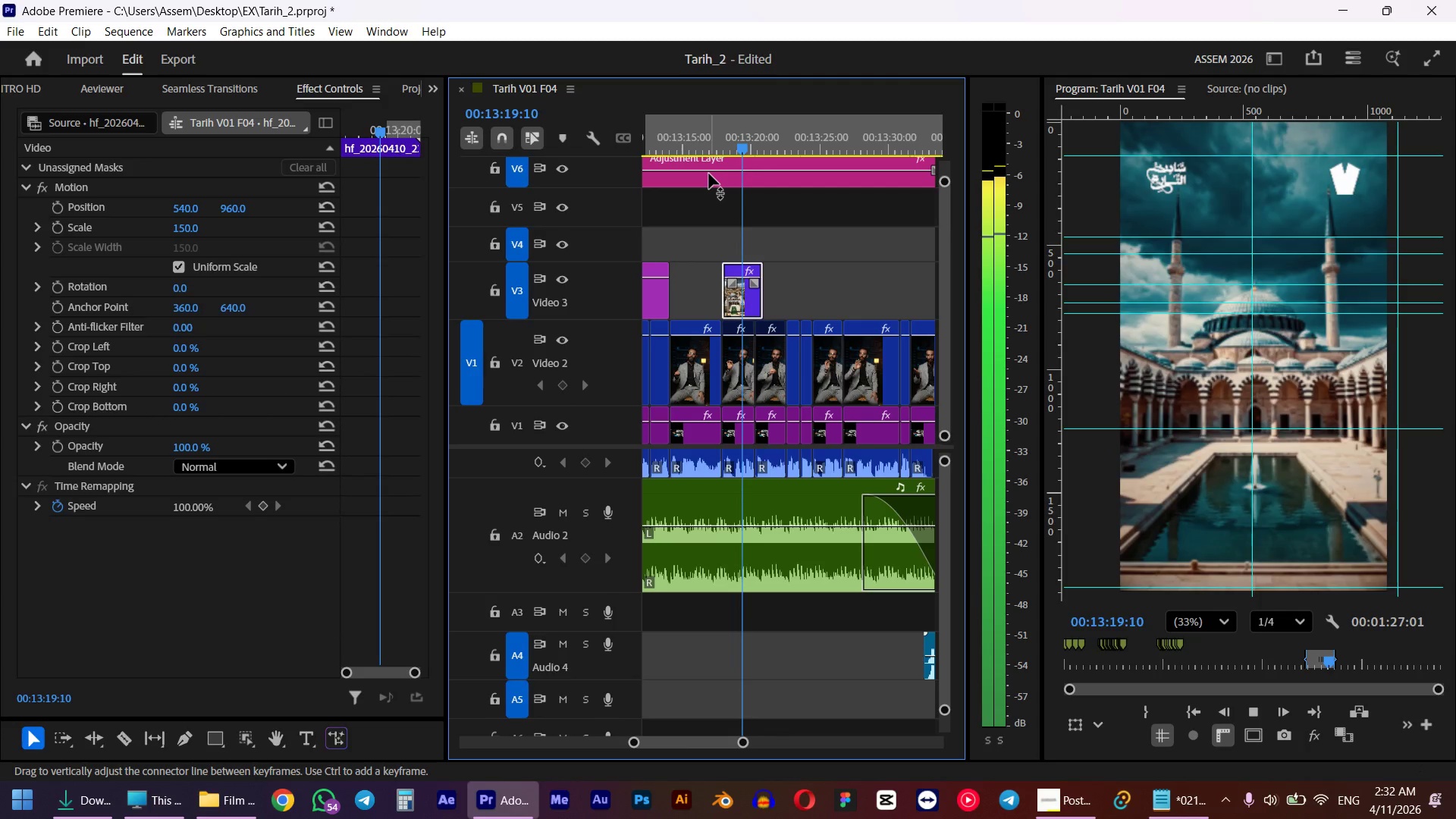 
wait(7.17)
 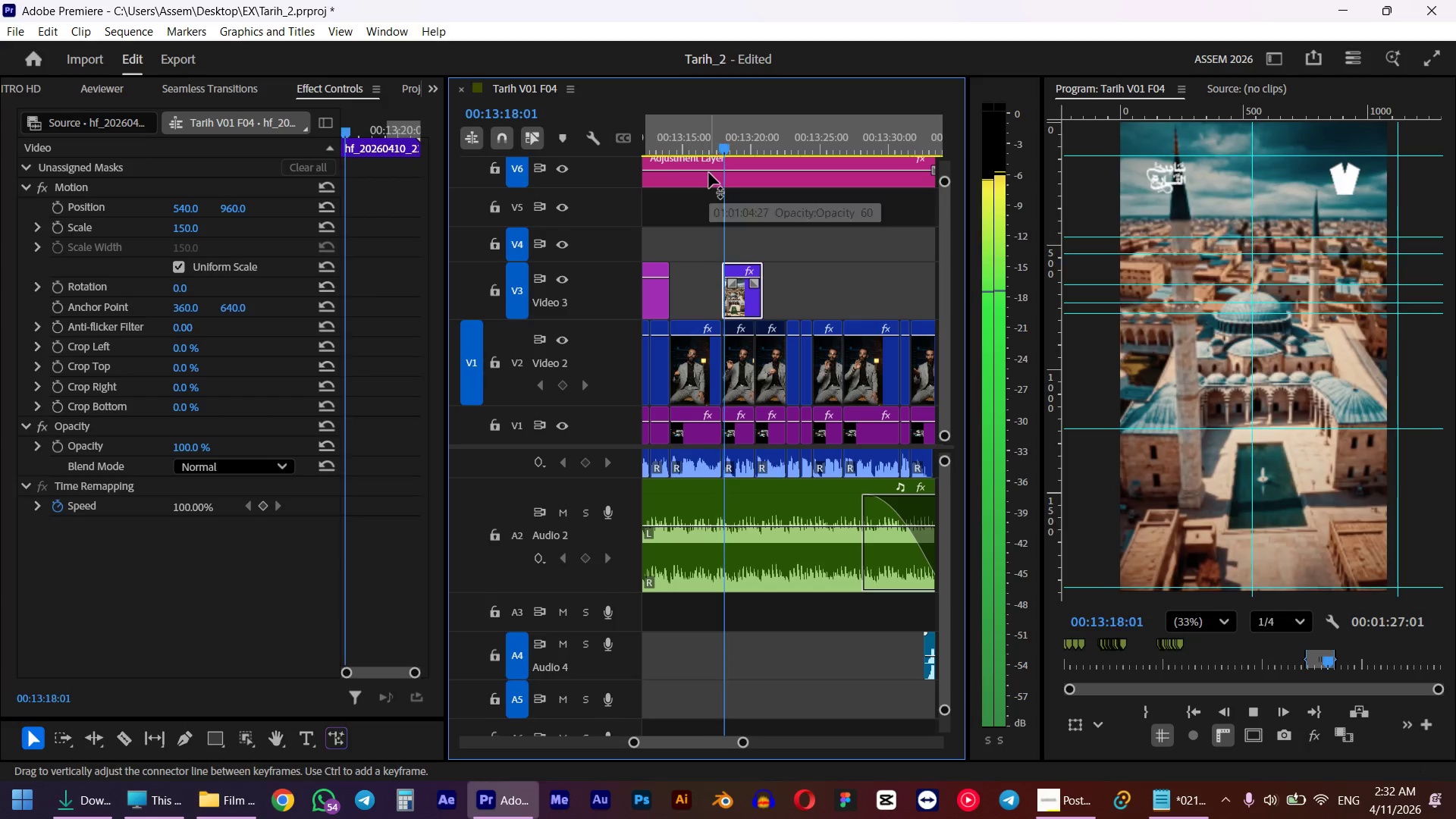 
key(Space)
 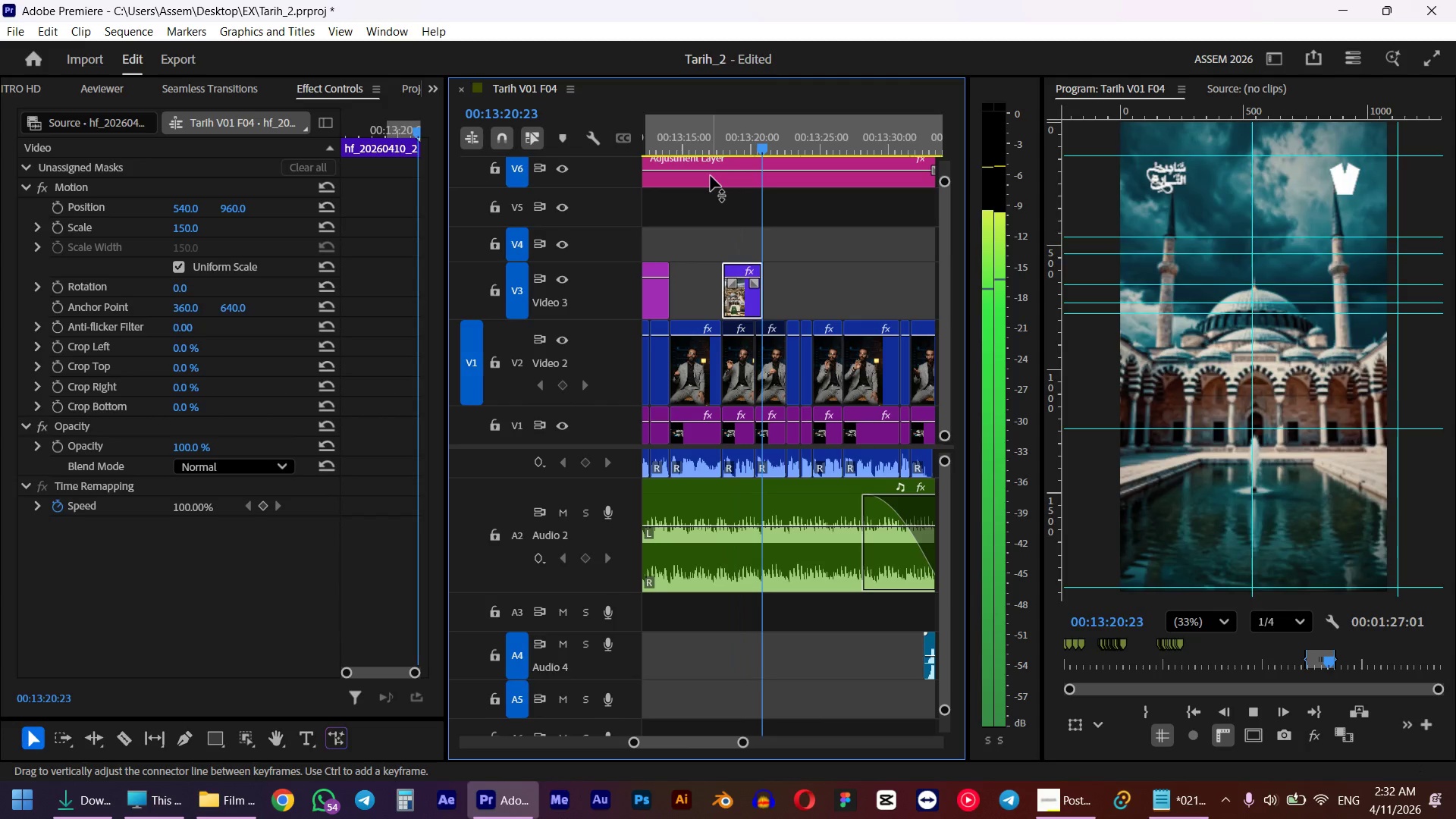 
left_click_drag(start_coordinate=[805, 140], to_coordinate=[789, 145])
 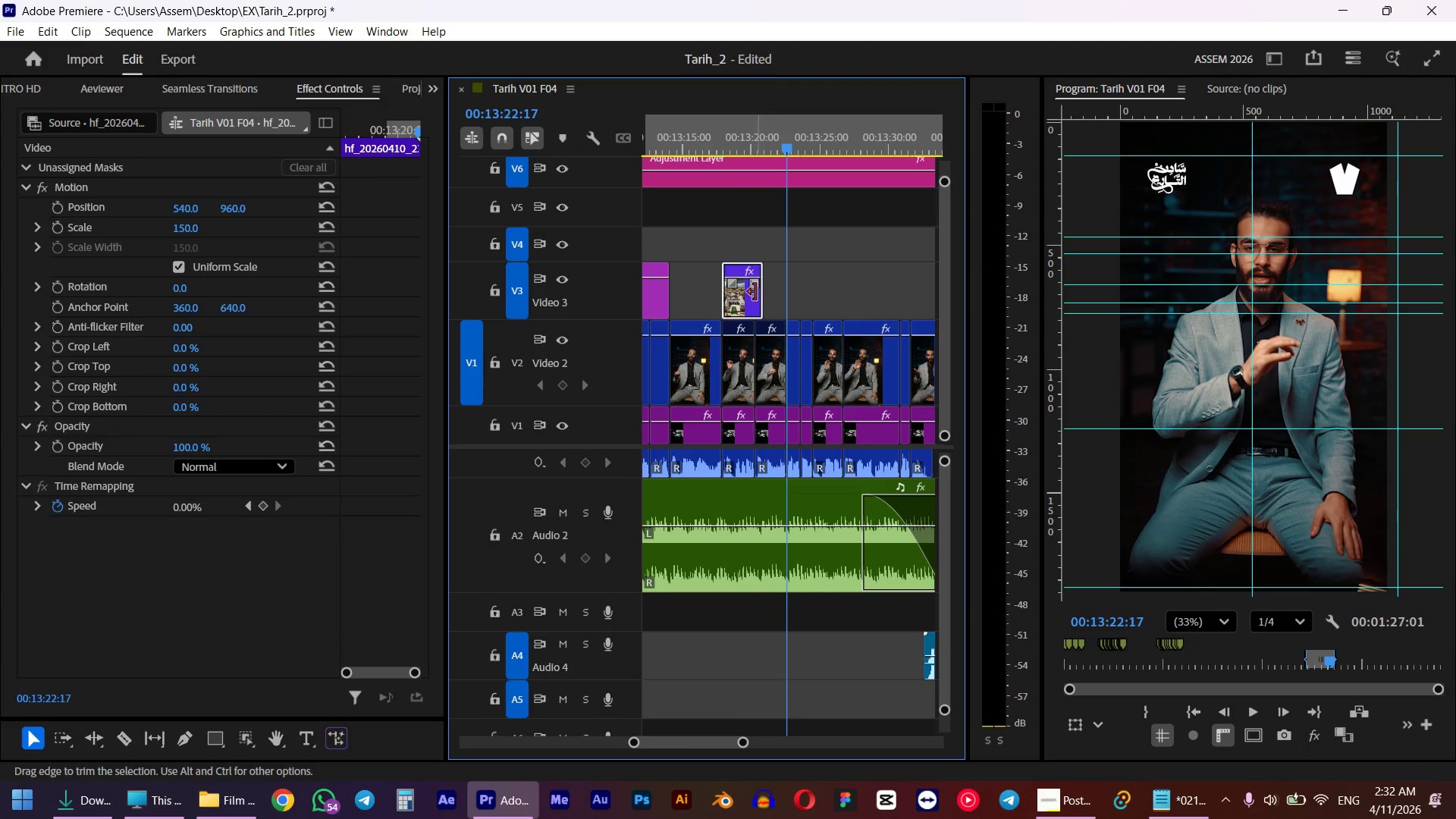 
hold_key(key=ShiftLeft, duration=0.67)
 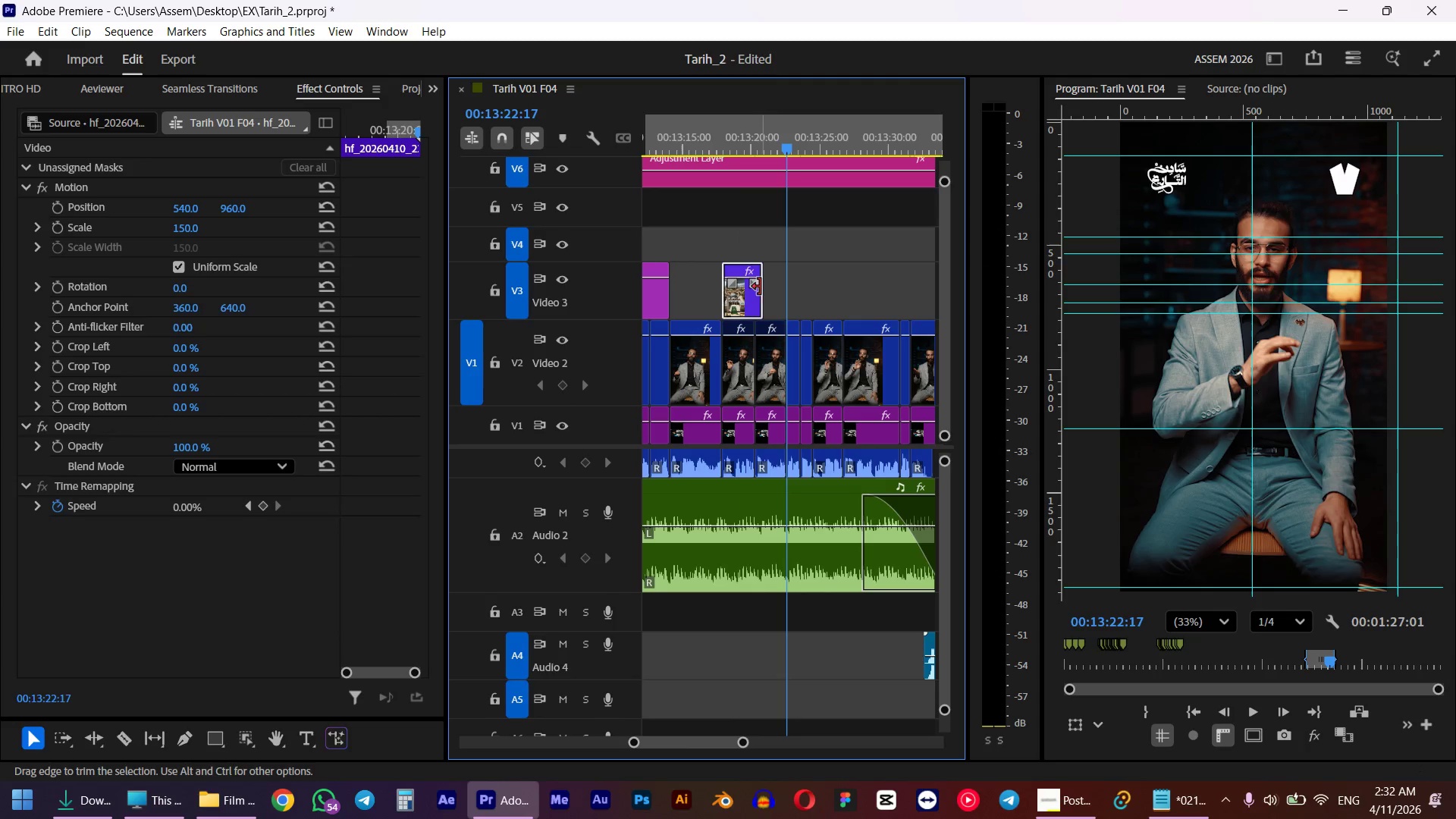 
key(Shift+R)
 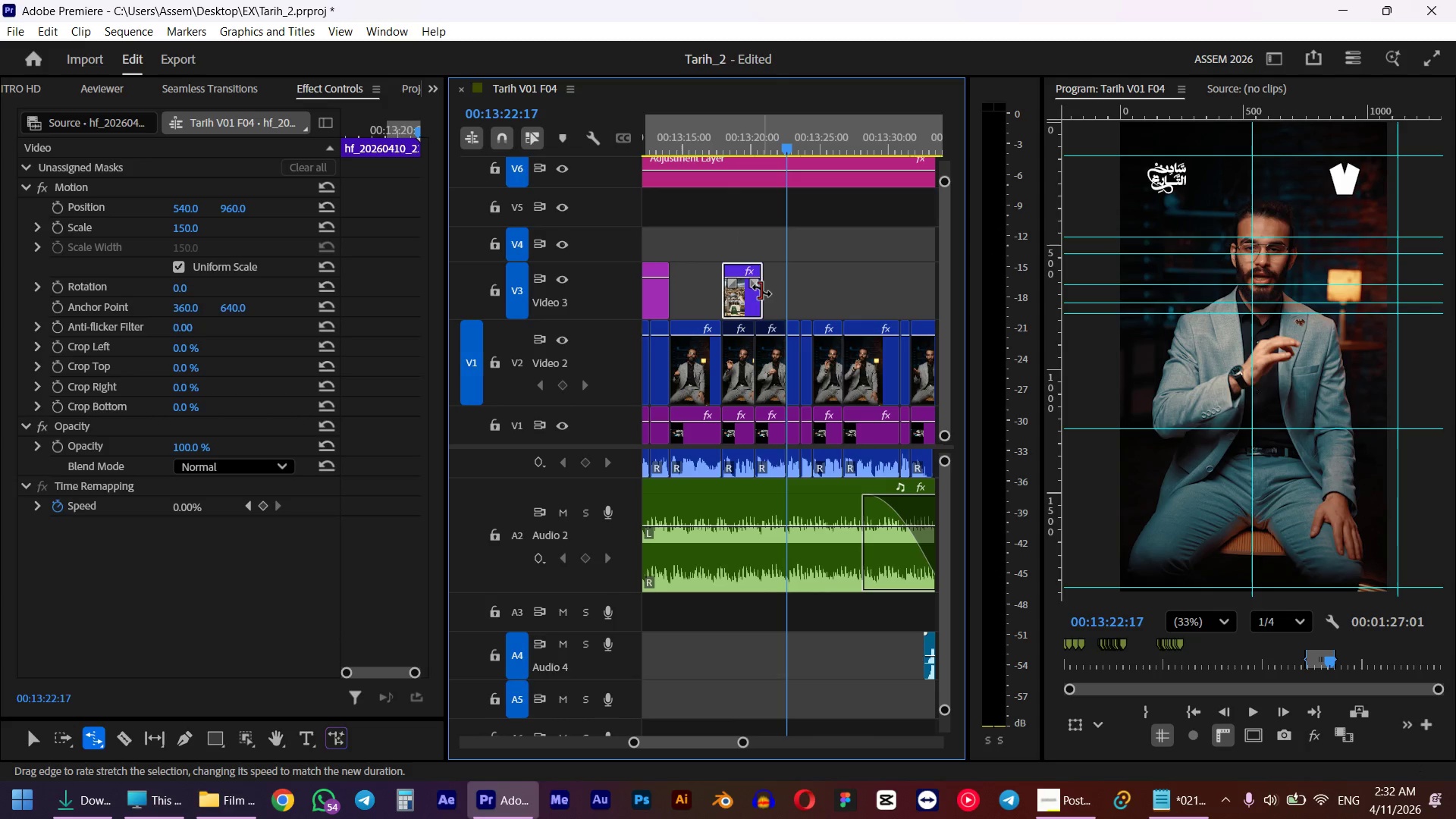 
left_click_drag(start_coordinate=[761, 290], to_coordinate=[782, 288])
 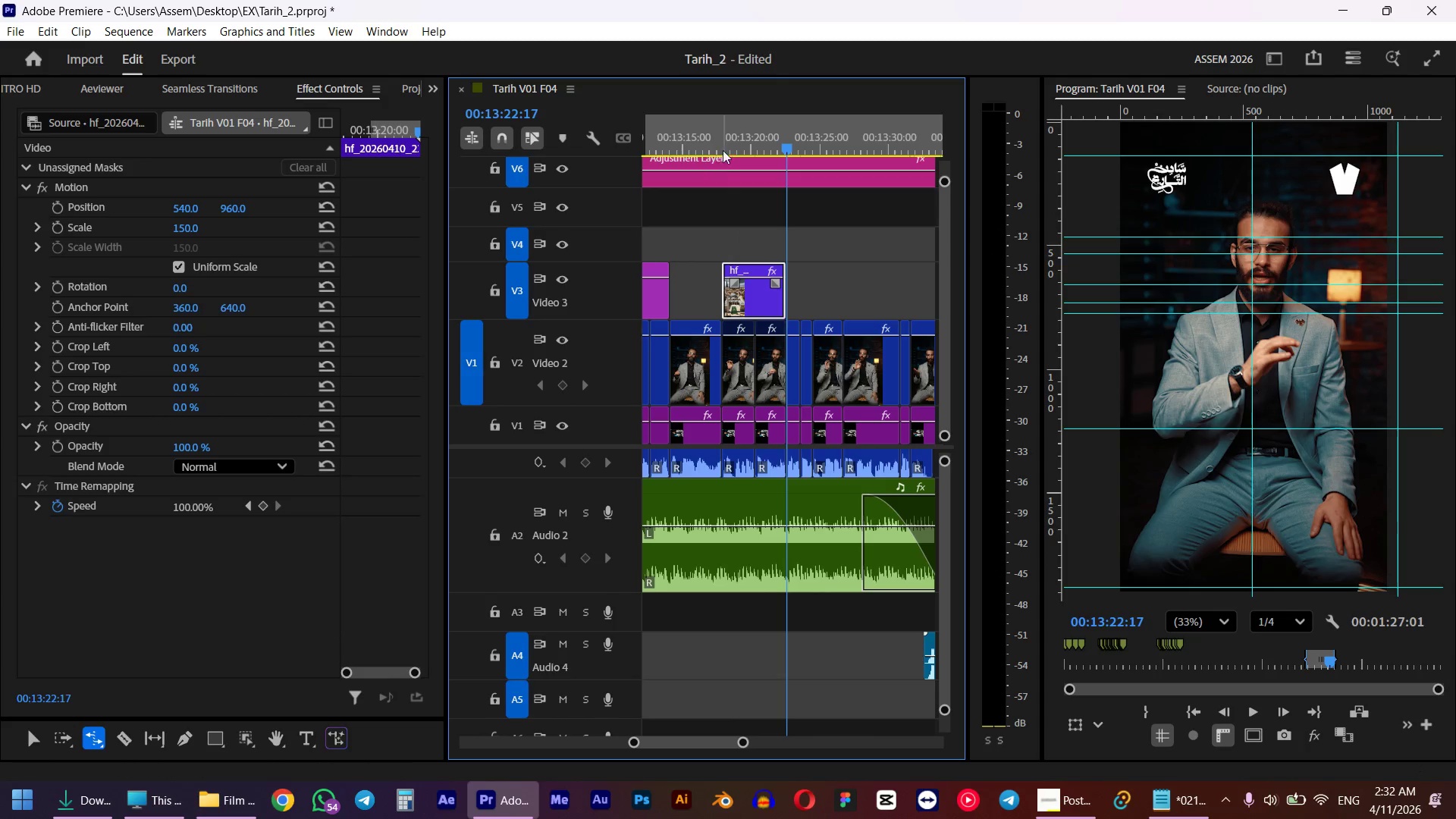 
left_click([723, 146])
 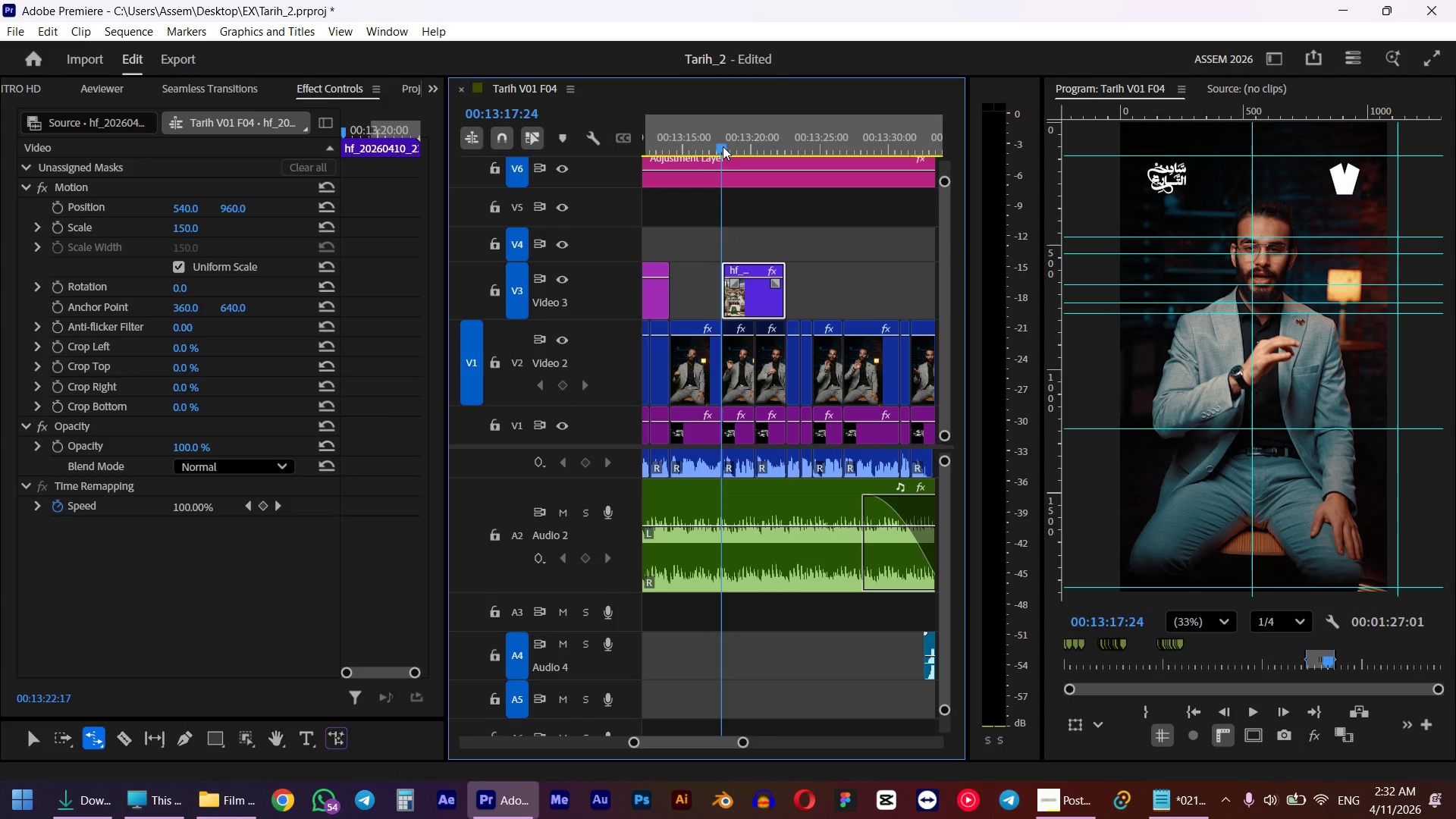 
hold_key(key=ShiftLeft, duration=1.48)
left_click_drag(start_coordinate=[723, 146], to_coordinate=[727, 144])
 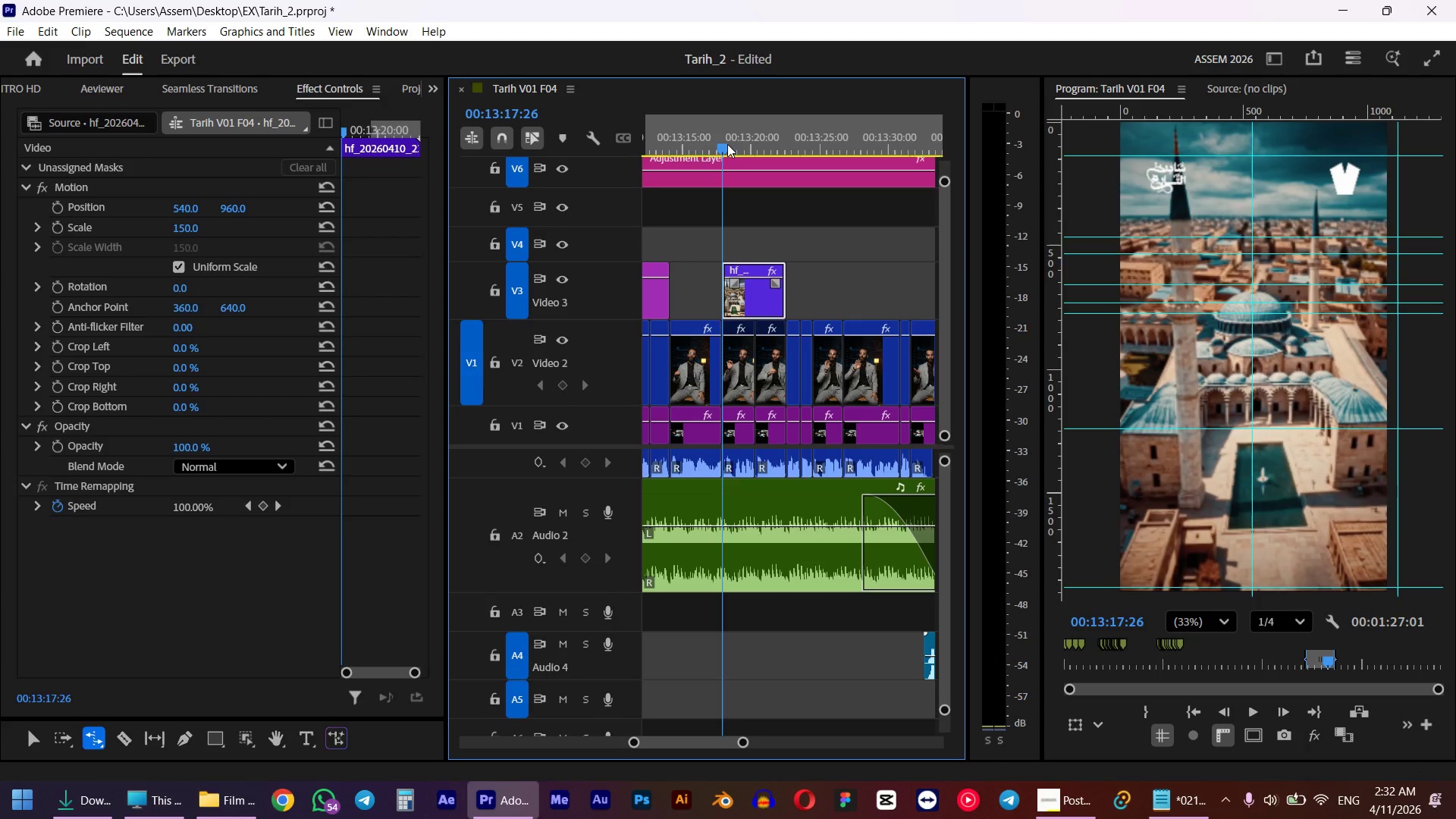 
hold_key(key=AltLeft, duration=0.97)
scroll: coordinate [761, 278], scroll_direction: down, amount: 8.0
 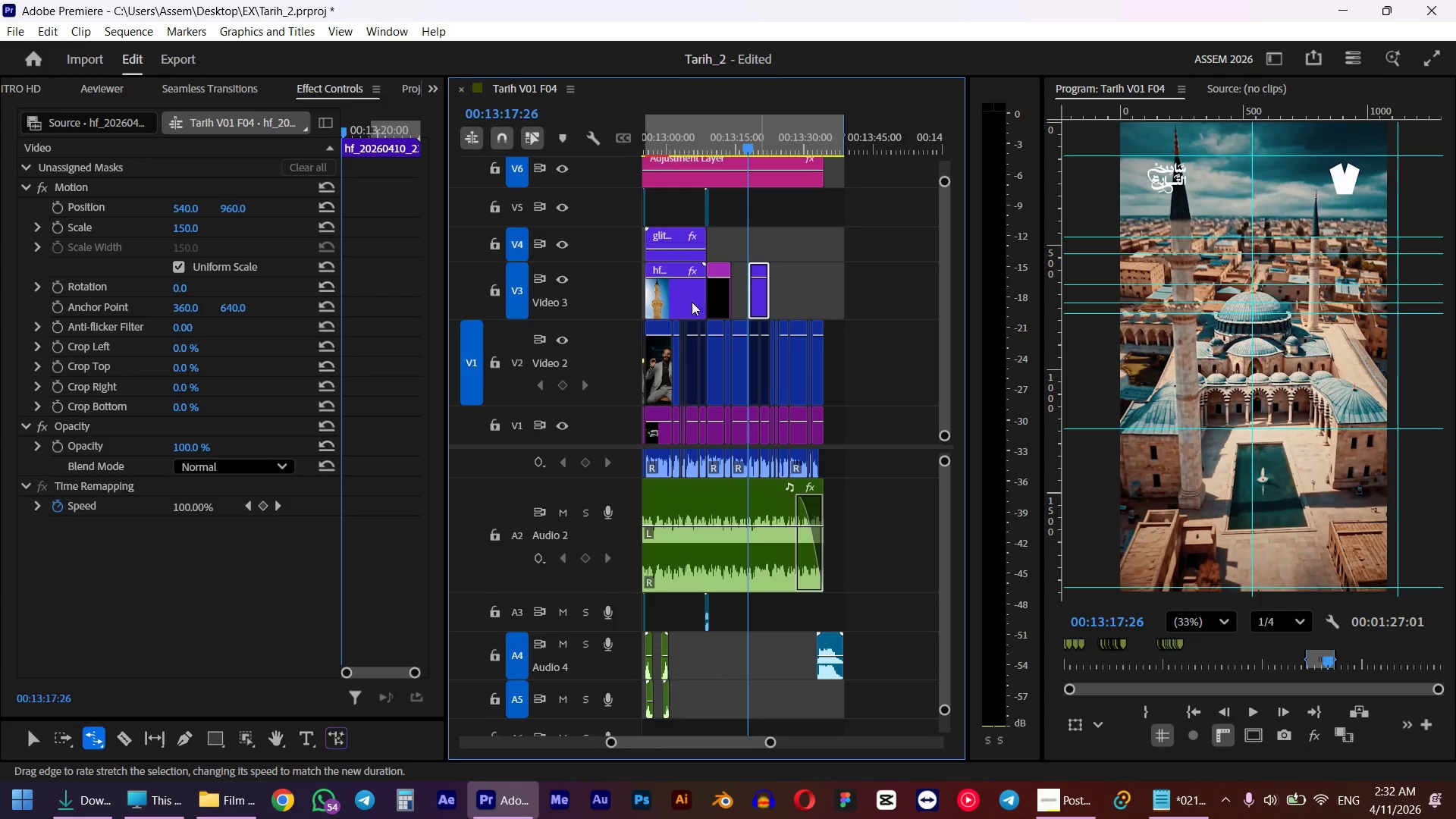 
scroll: coordinate [692, 302], scroll_direction: up, amount: 21.0
 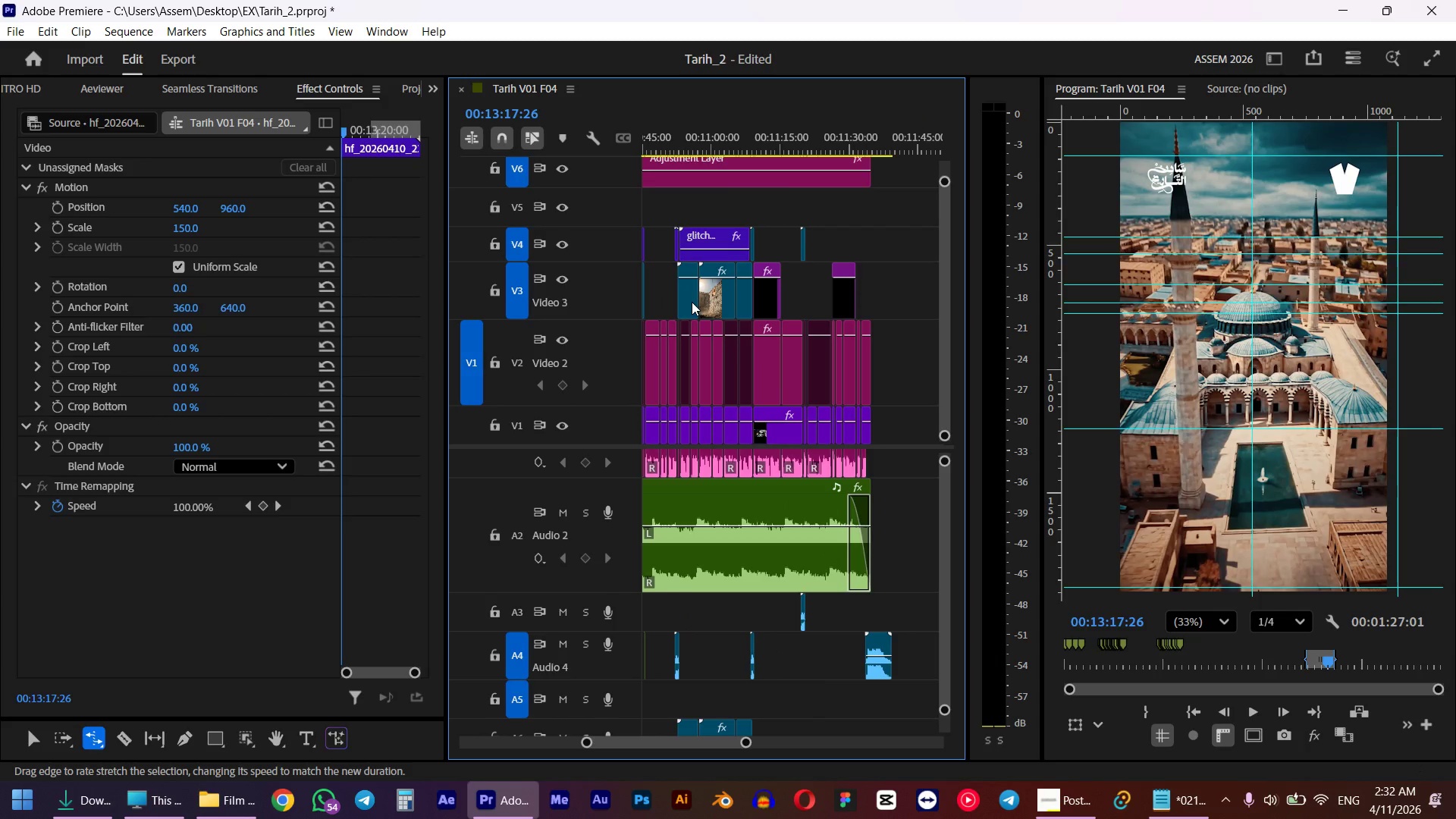 
hold_key(key=AltLeft, duration=0.7)
 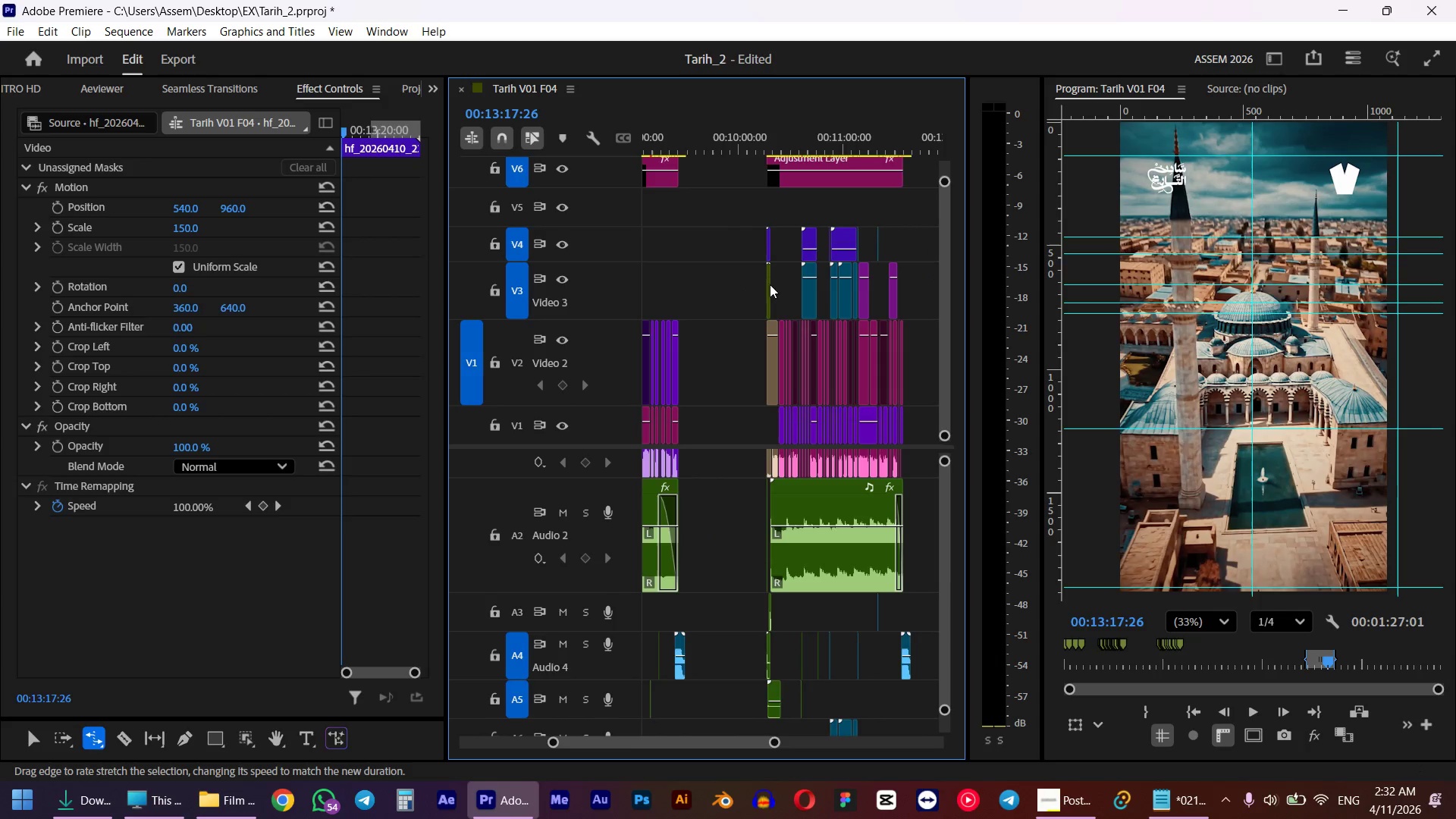 
hold_key(key=ControlLeft, duration=1.09)
 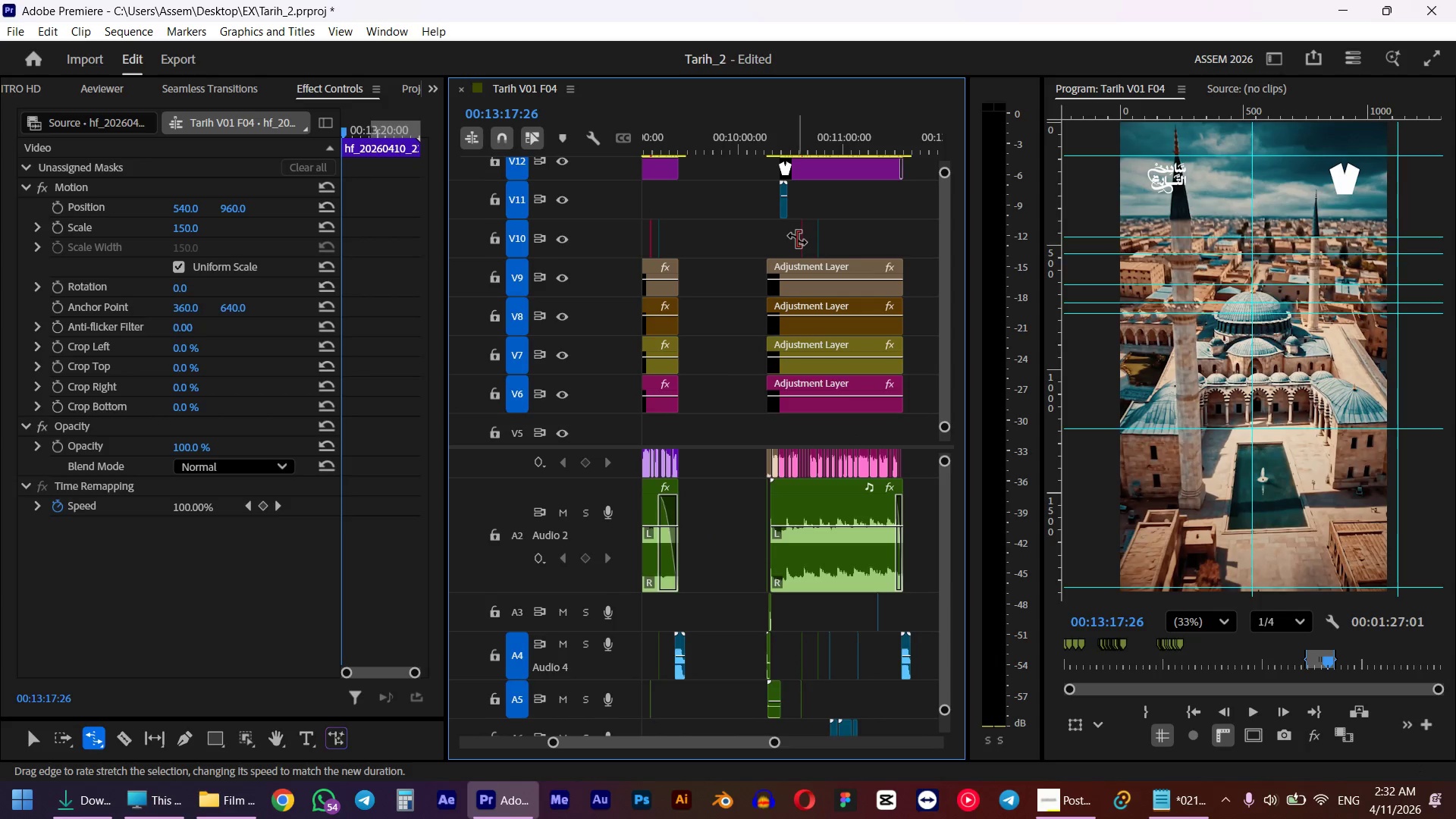 
scroll: coordinate [750, 287], scroll_direction: down, amount: 4.0
 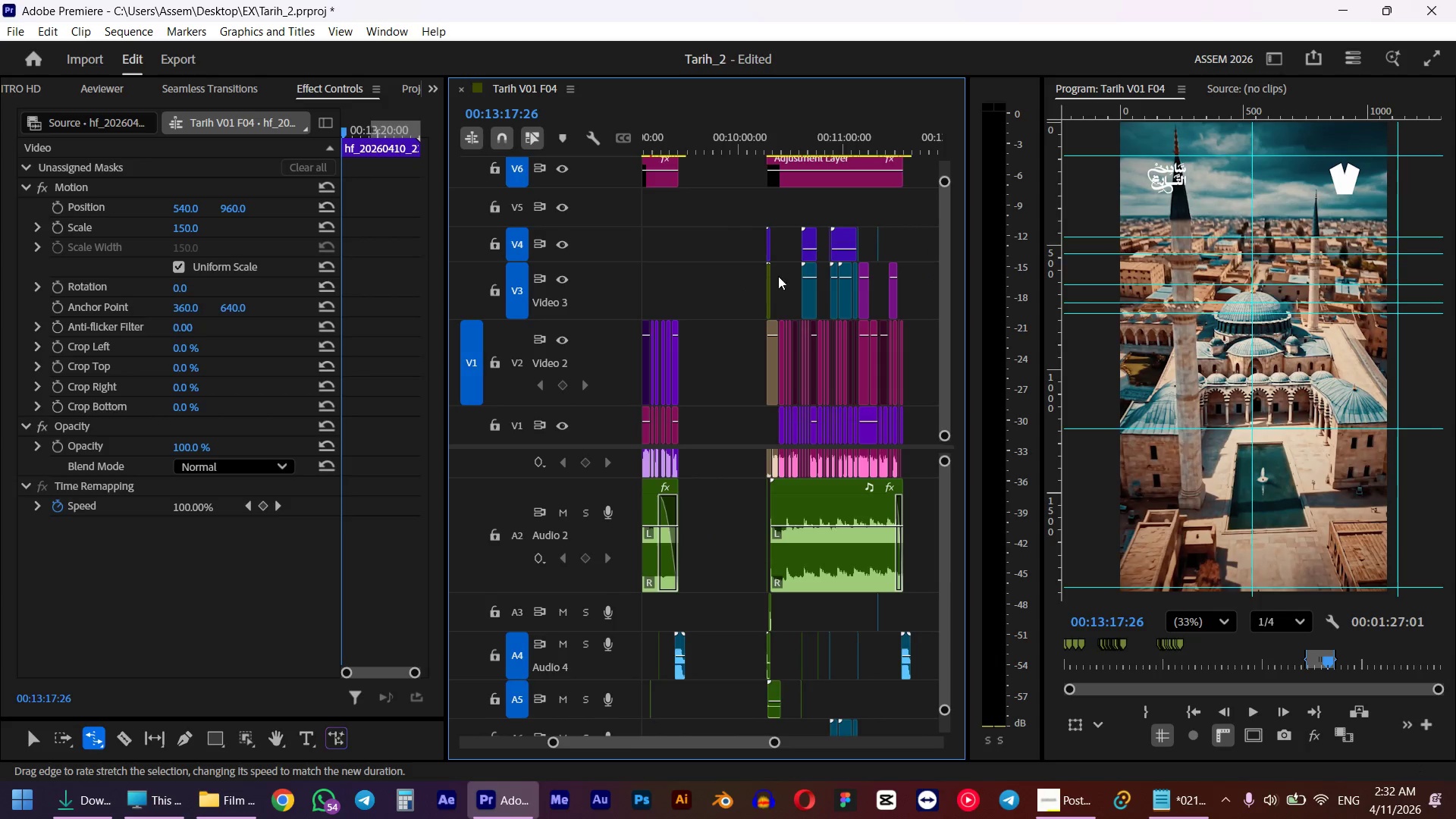 
scroll: coordinate [777, 258], scroll_direction: up, amount: 14.0
 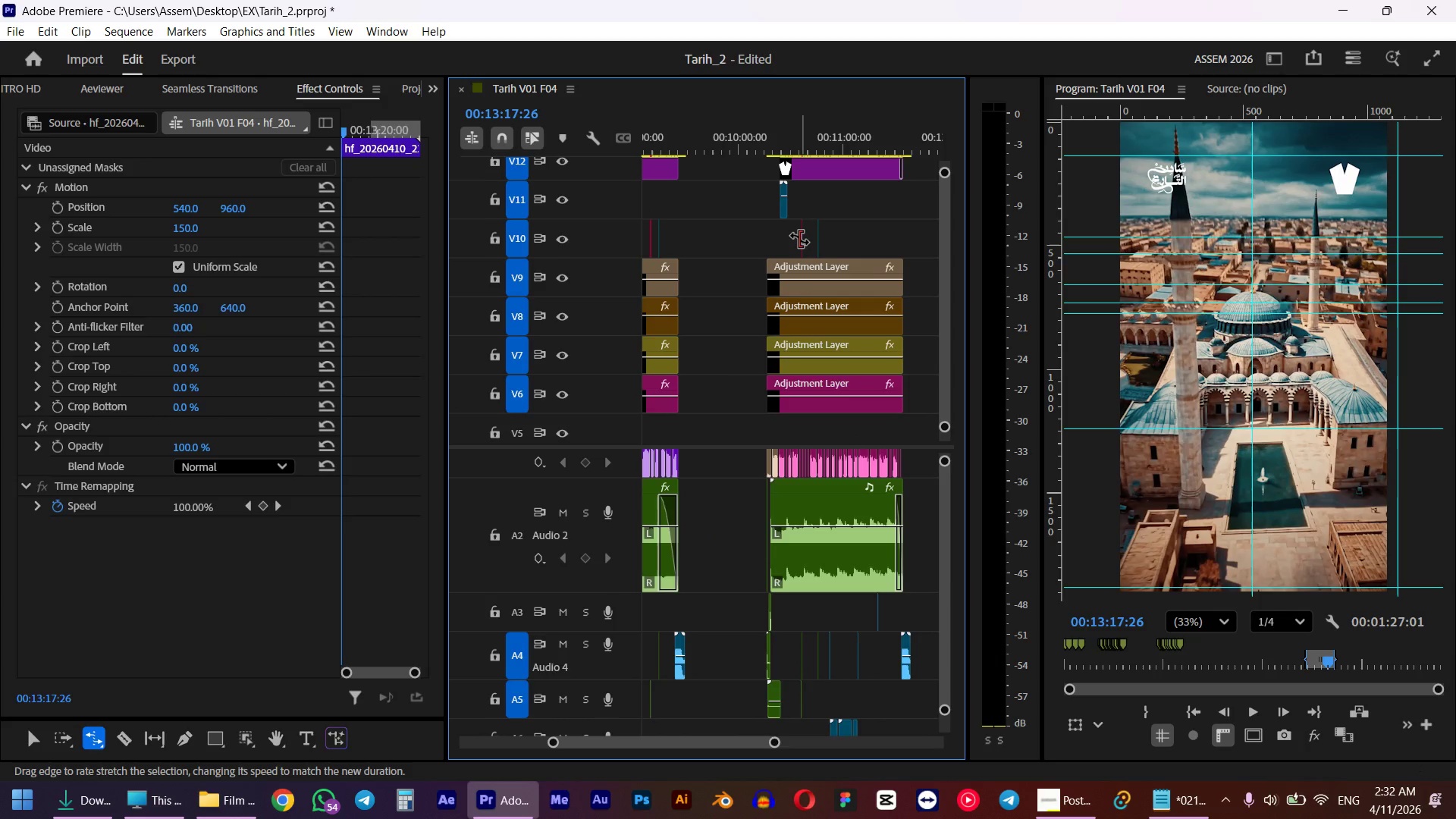 
key(V)
 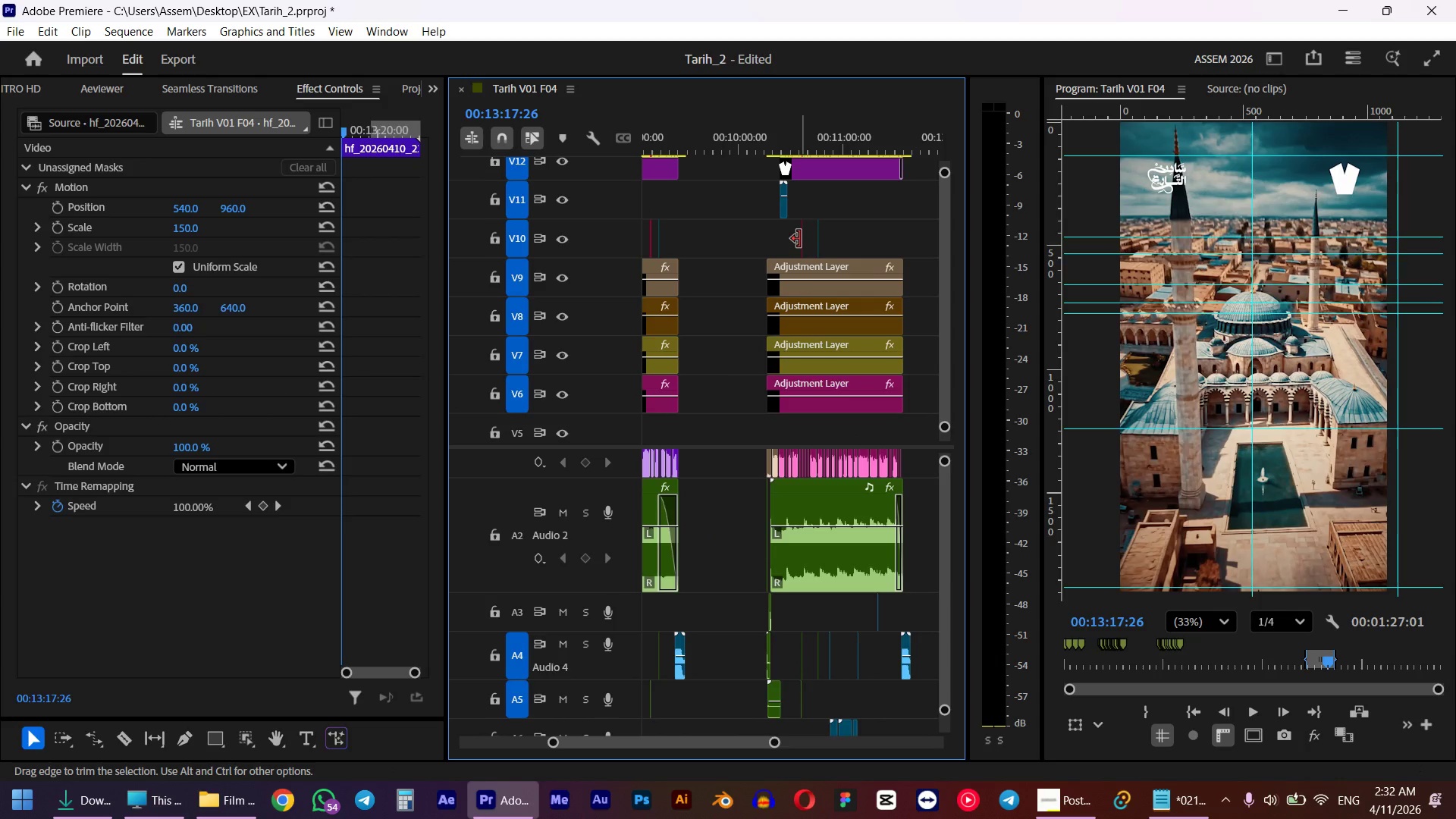 
left_click([799, 239])
 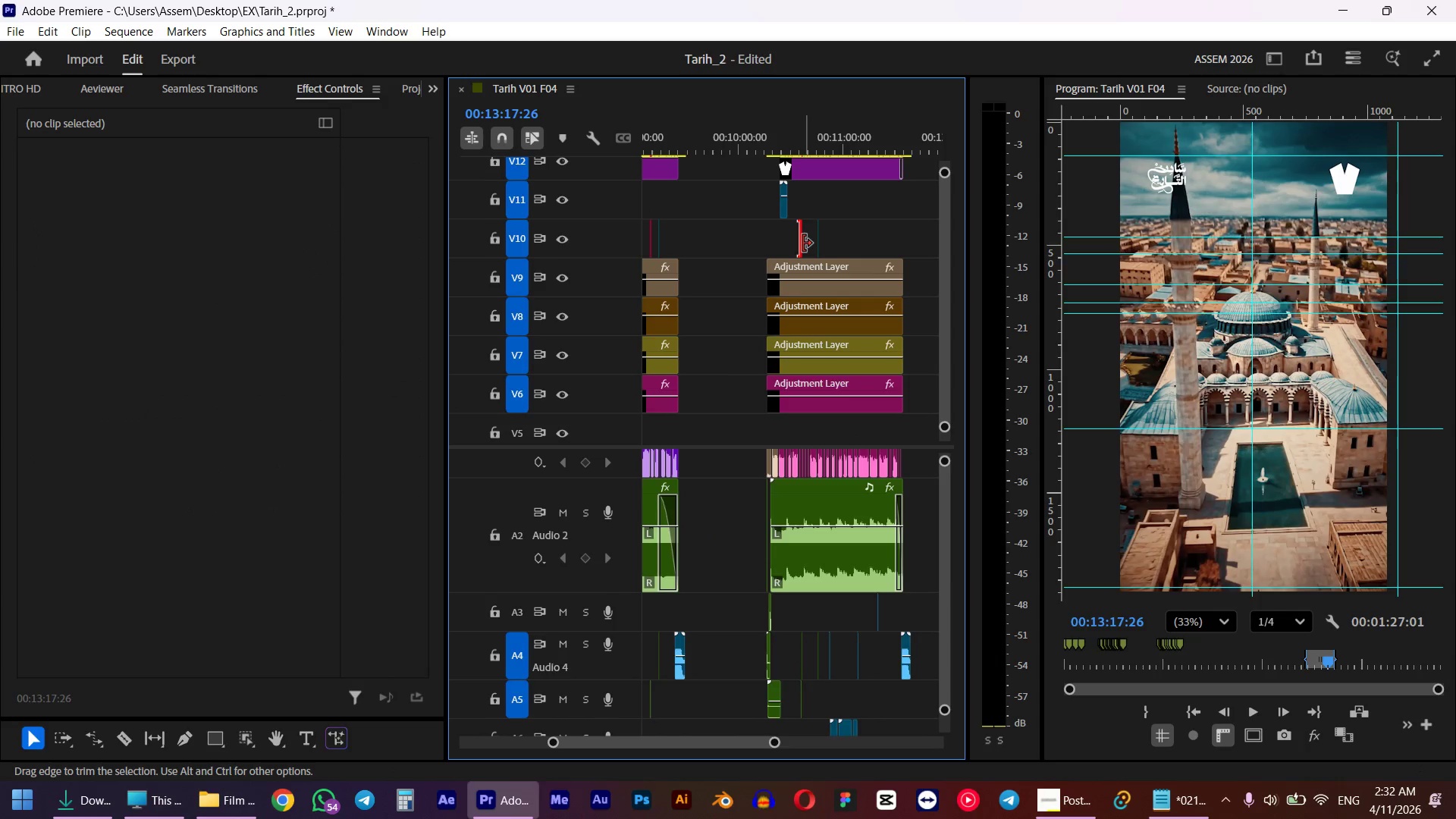 
hold_key(key=AltLeft, duration=0.5)
scroll: coordinate [795, 242], scroll_direction: up, amount: 5.0
 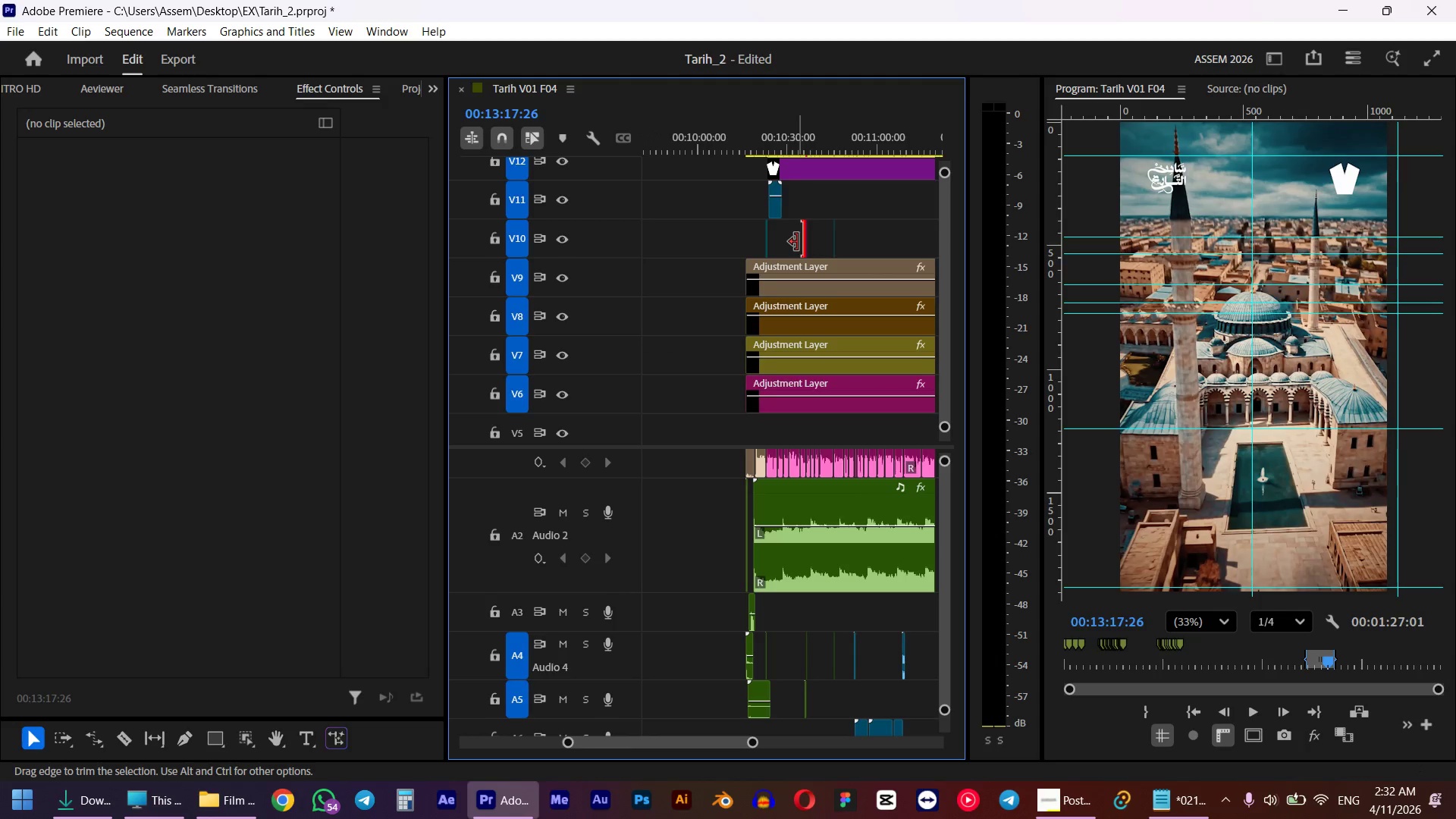 
mouse_move([745, 262])
 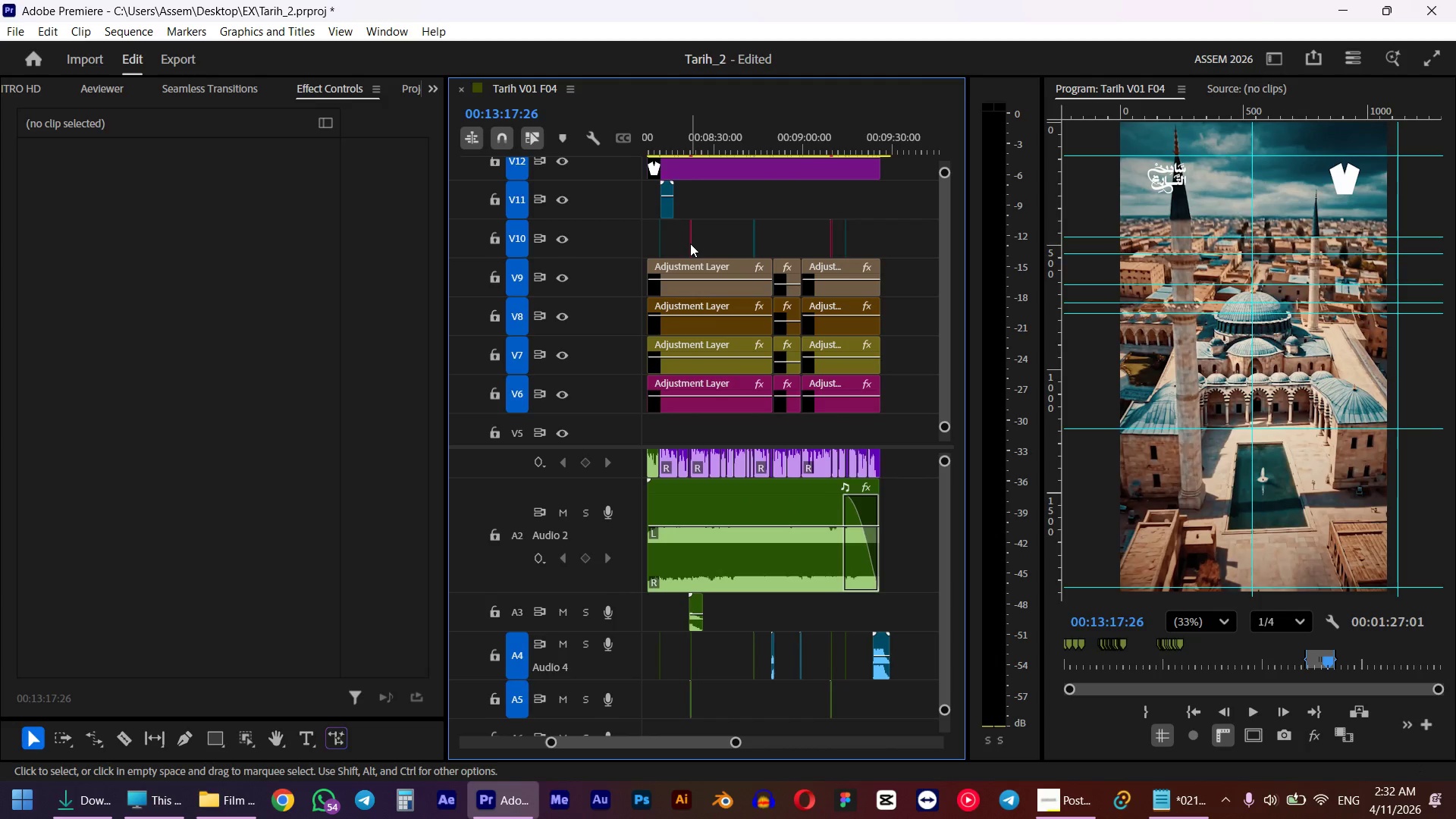 
scroll: coordinate [750, 264], scroll_direction: up, amount: 10.0
 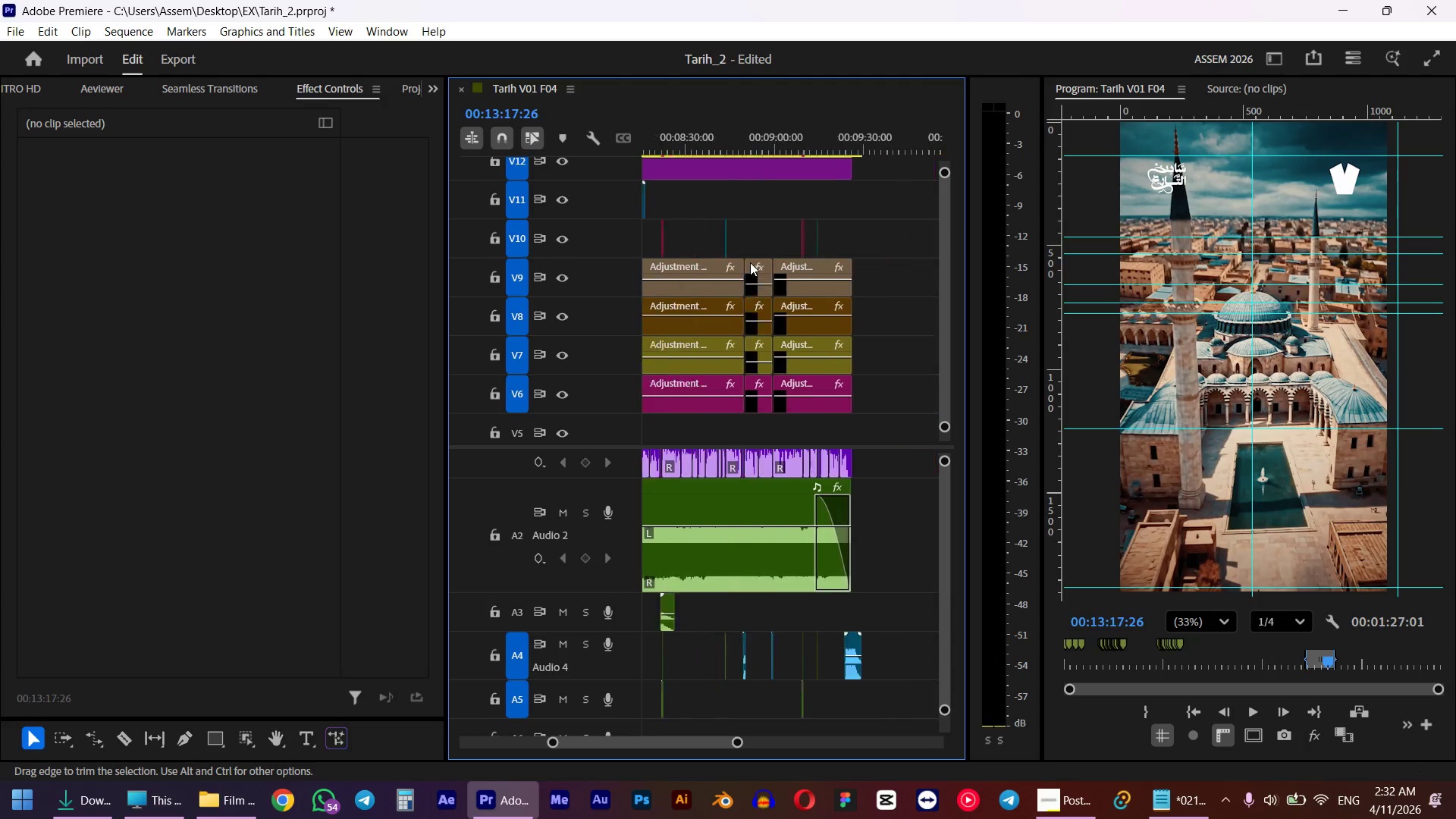 
left_click([690, 243])
 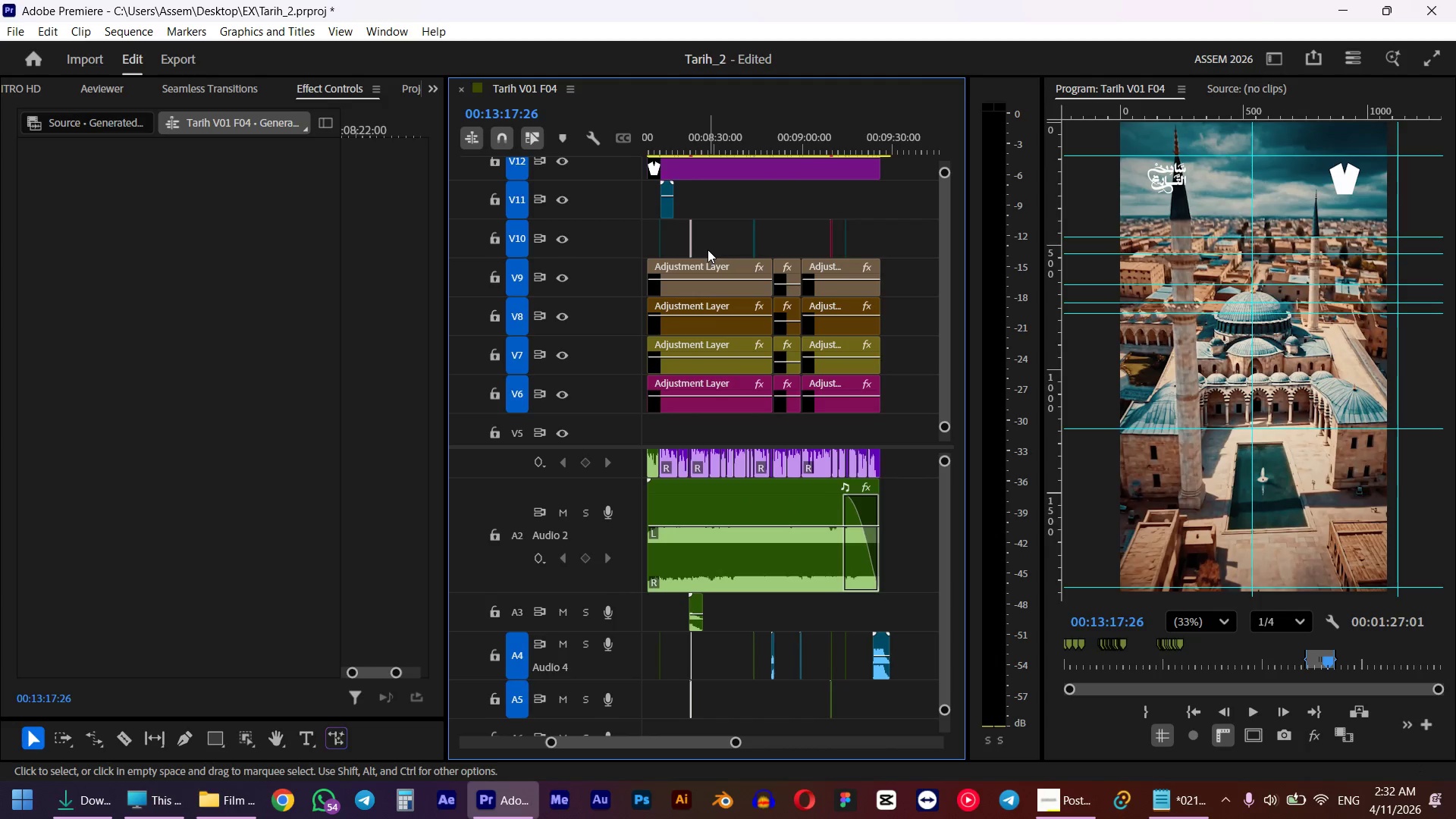 
key(Control+ControlLeft)
 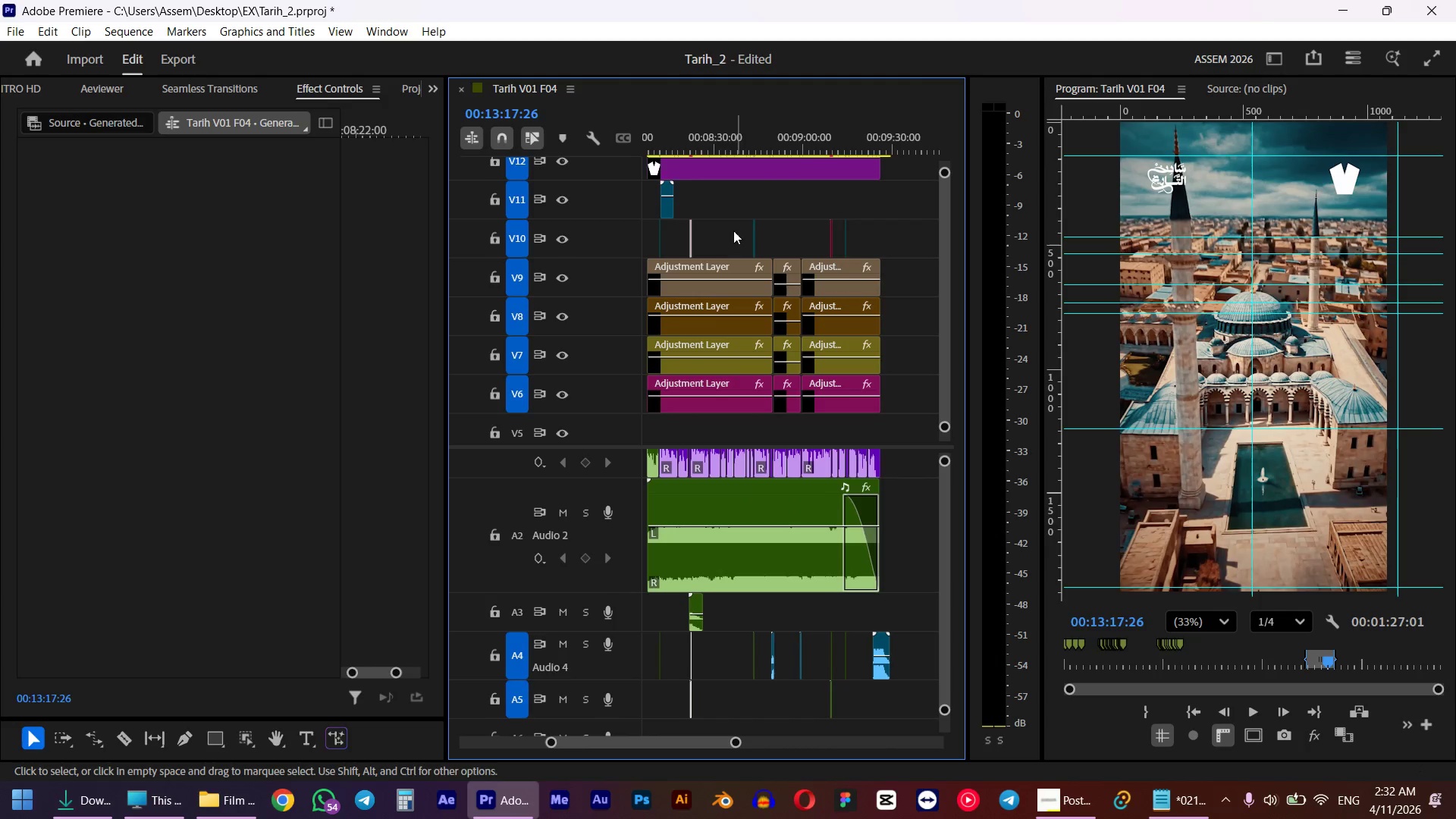 
hold_key(key=ShiftLeft, duration=3.64)
left_click_drag(start_coordinate=[767, 211], to_coordinate=[723, 249])
 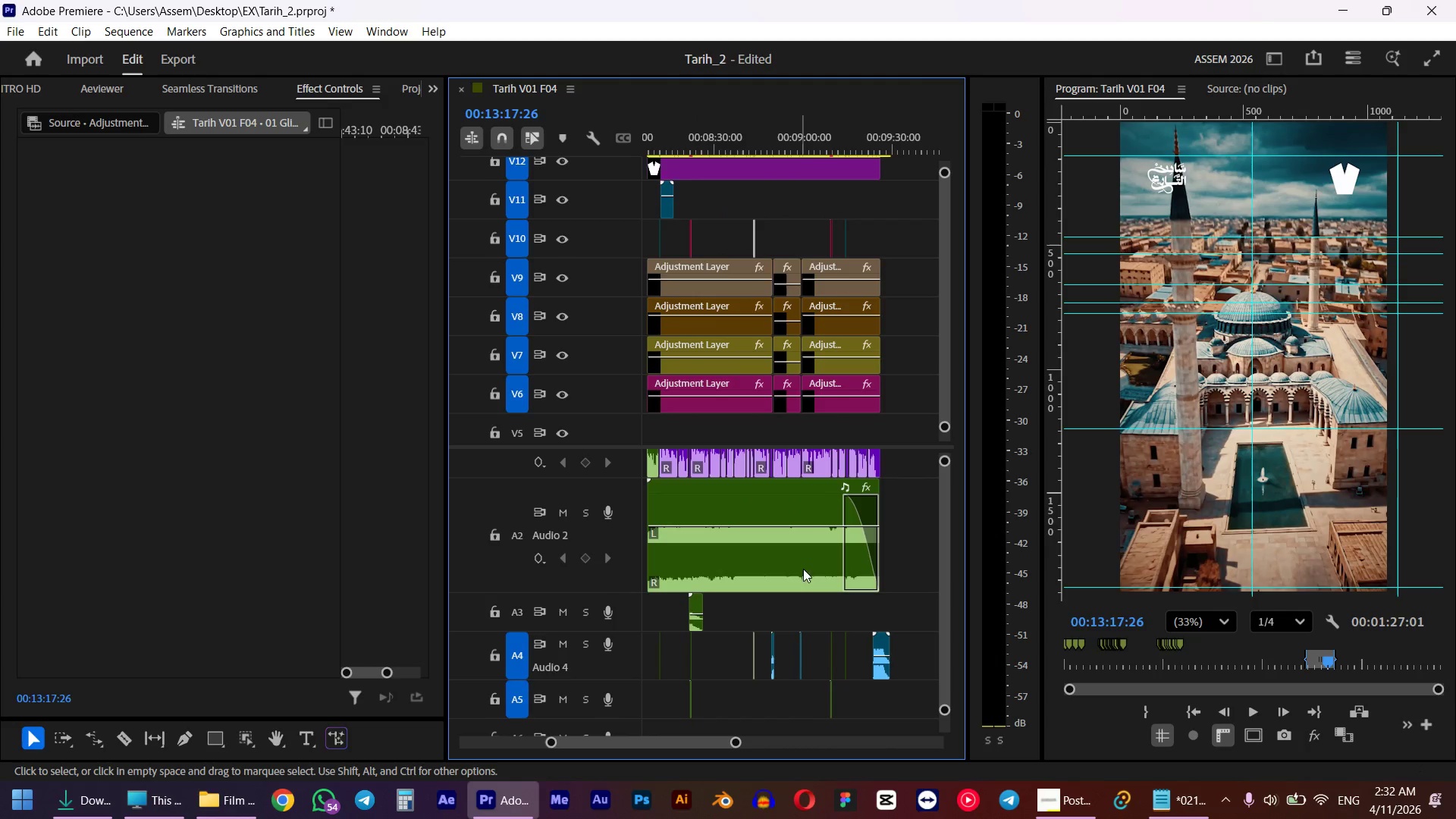 
left_click([778, 242])
 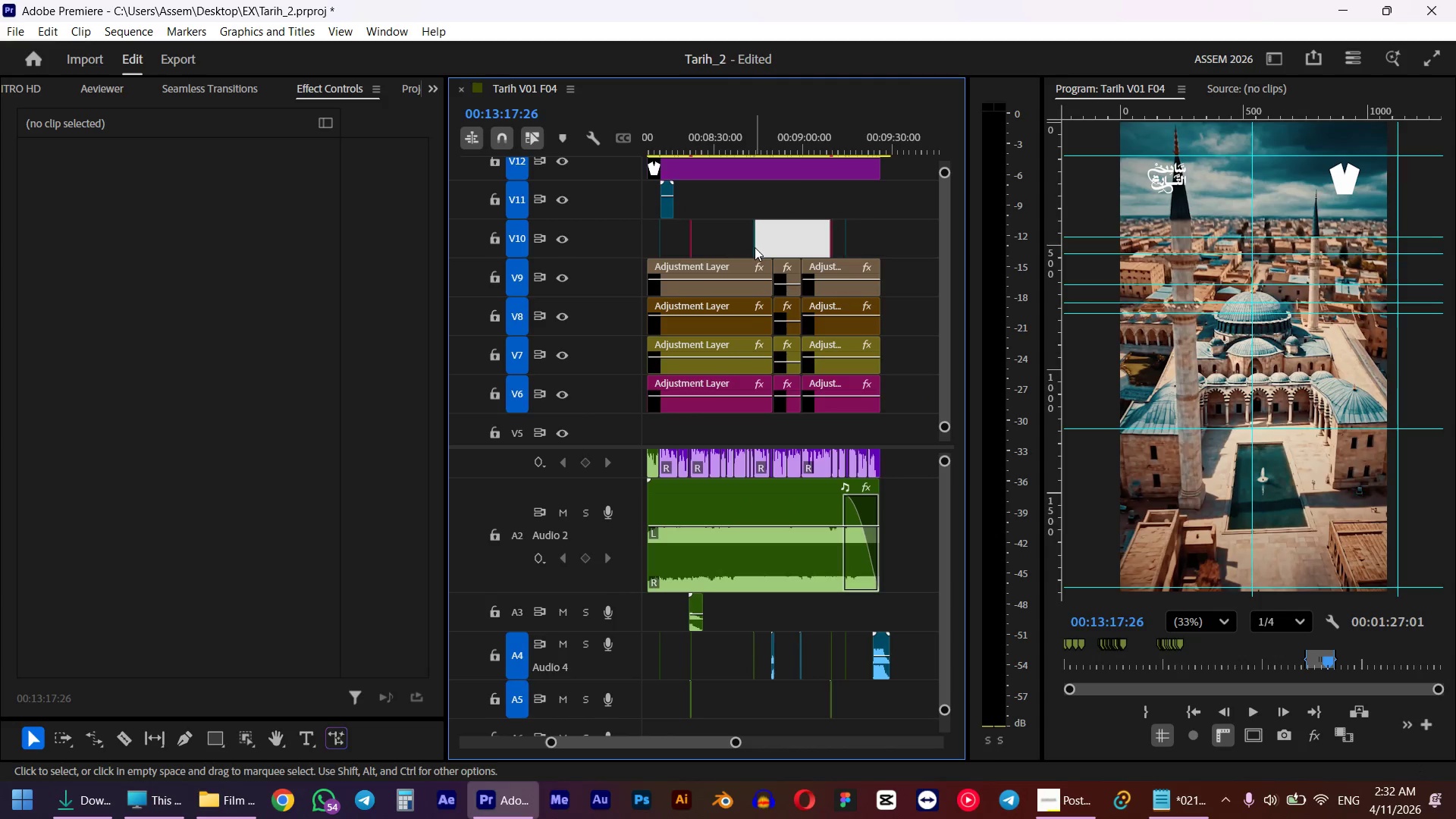 
left_click([755, 247])
 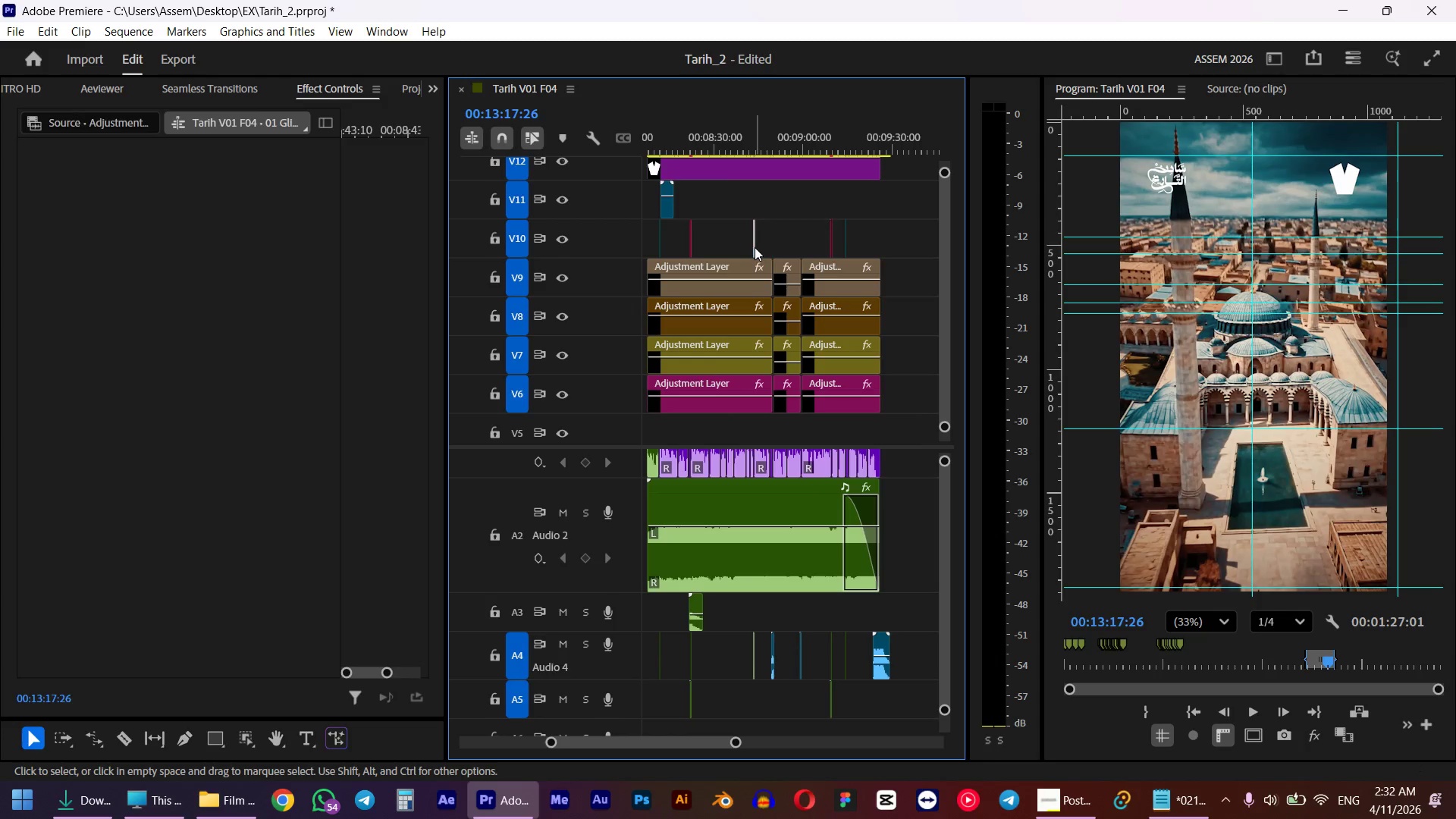 
hold_key(key=ShiftLeft, duration=2.06)
left_click([692, 249])
 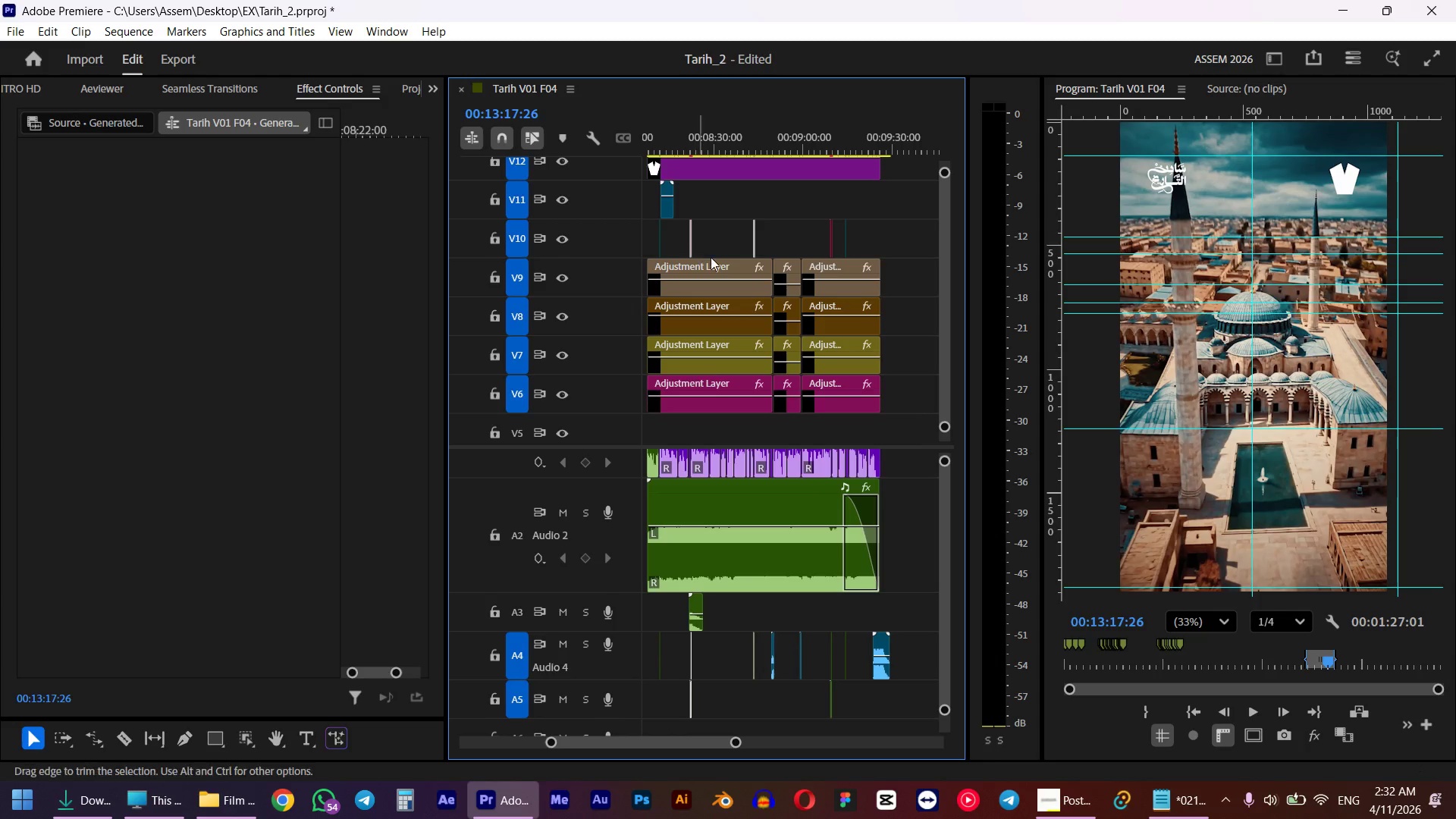 
key(Control+C)
 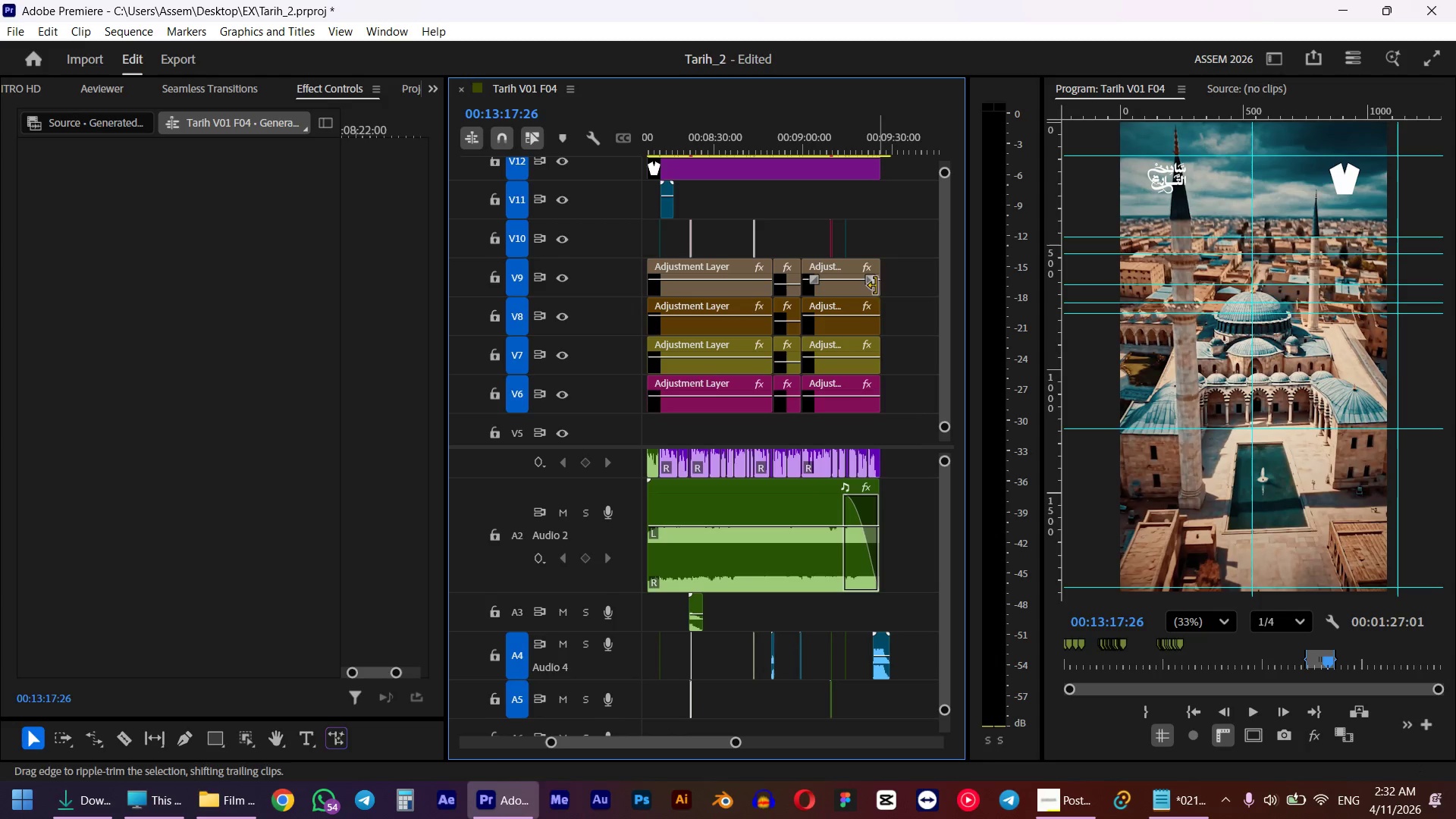 
hold_key(key=ControlLeft, duration=3.31)
 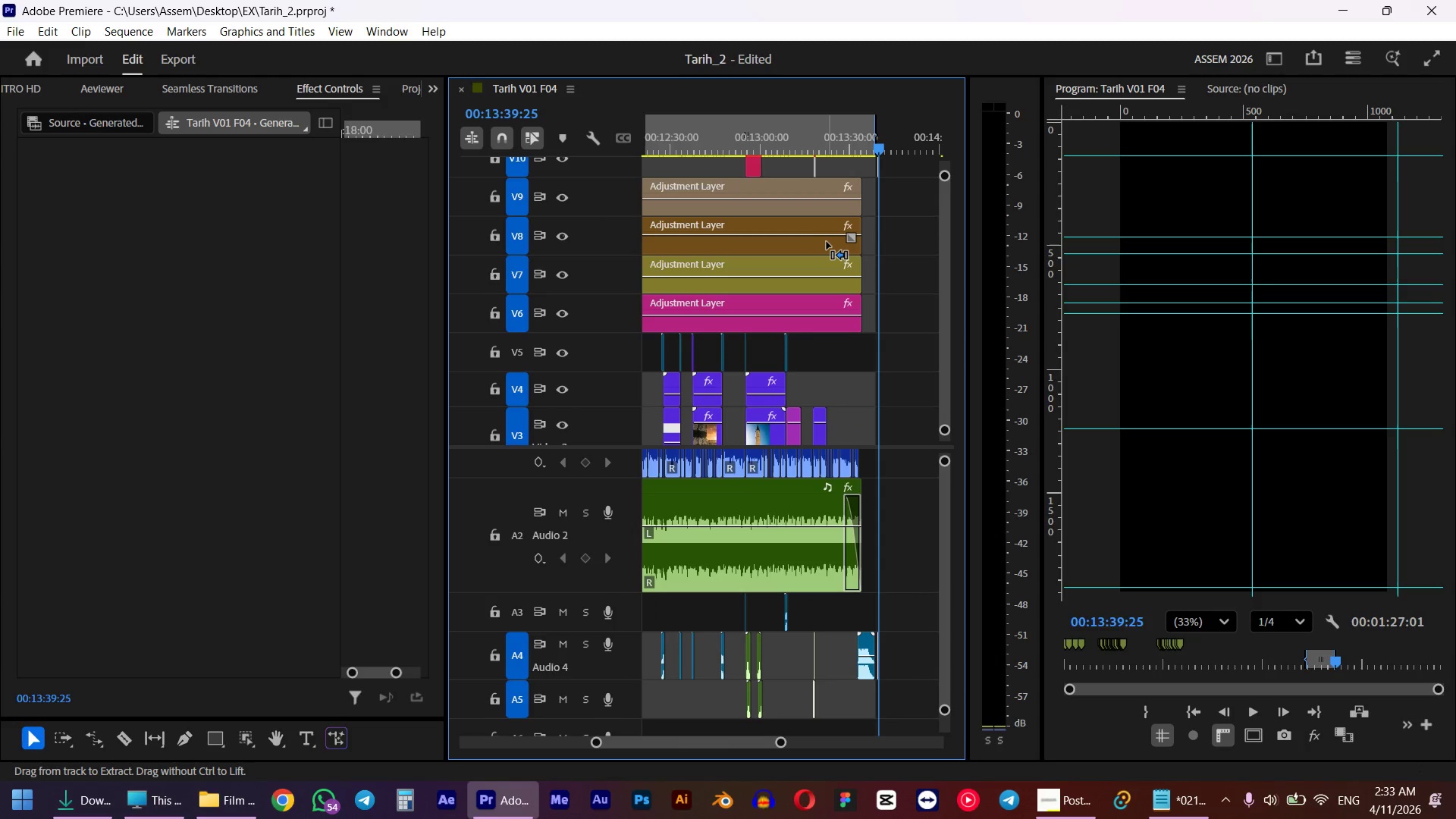 
key(V)
 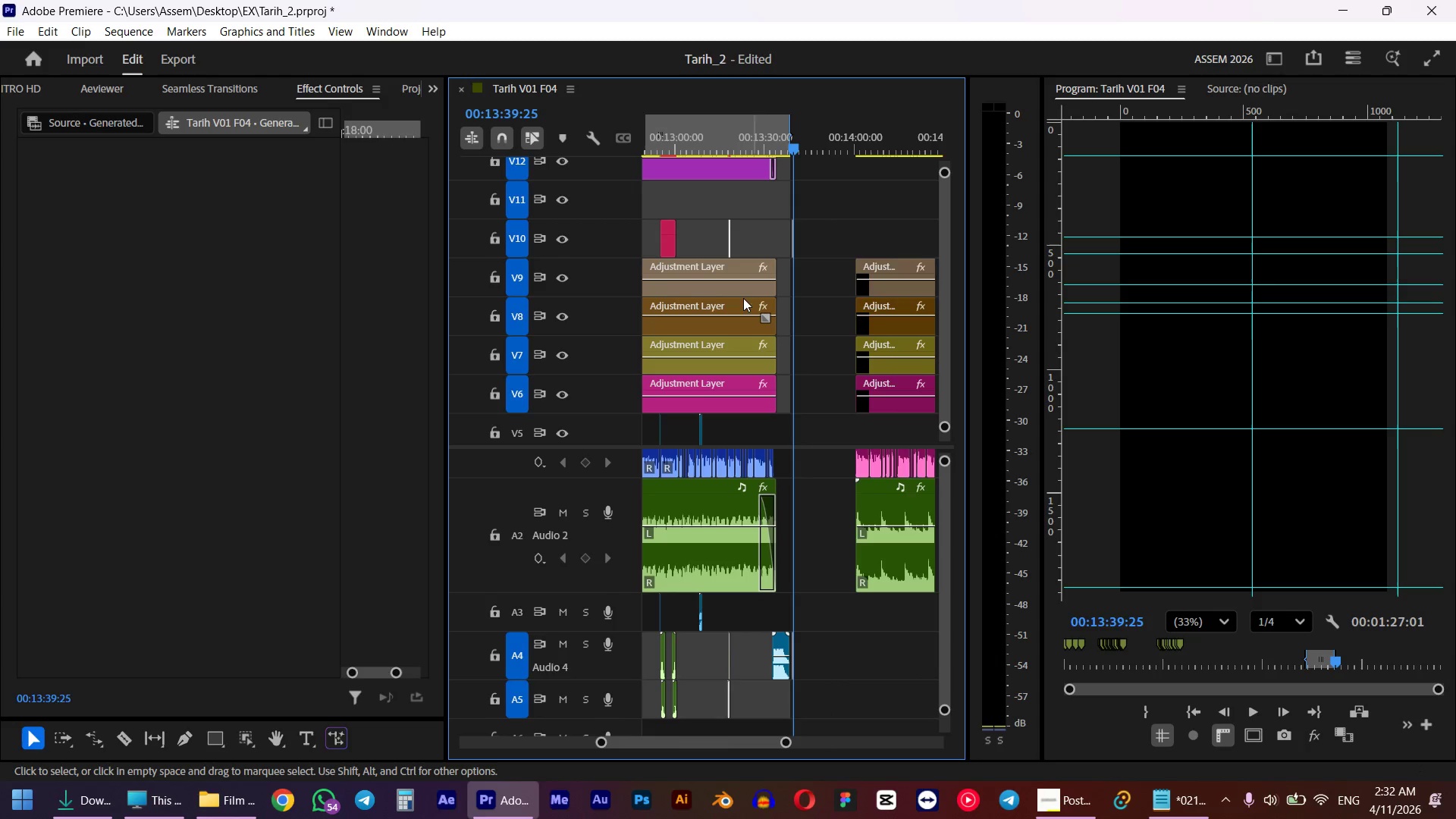 
scroll: coordinate [714, 297], scroll_direction: up, amount: 3.0
 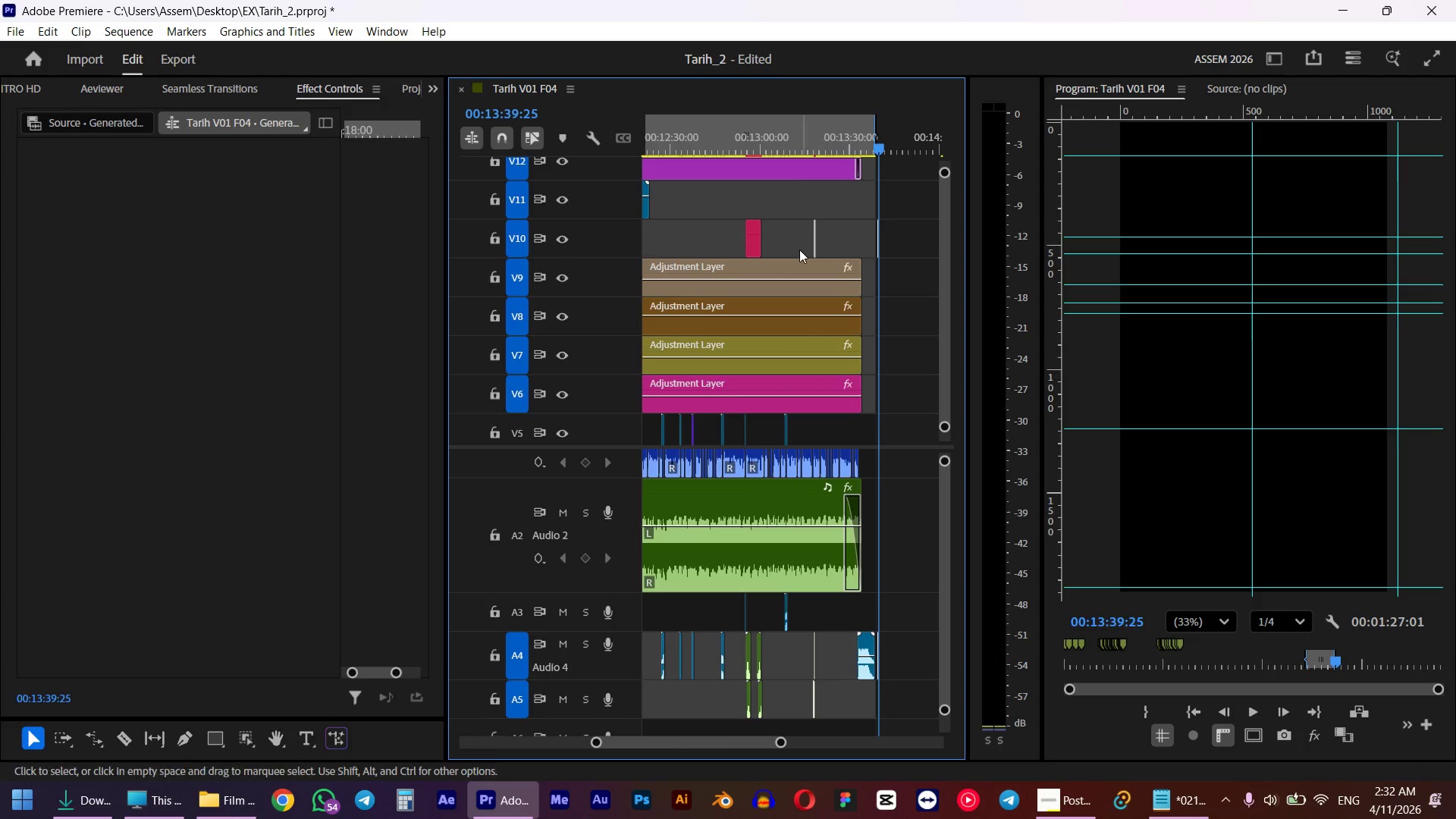 
hold_key(key=ControlLeft, duration=1.31)
scroll: coordinate [827, 242], scroll_direction: down, amount: 5.0
 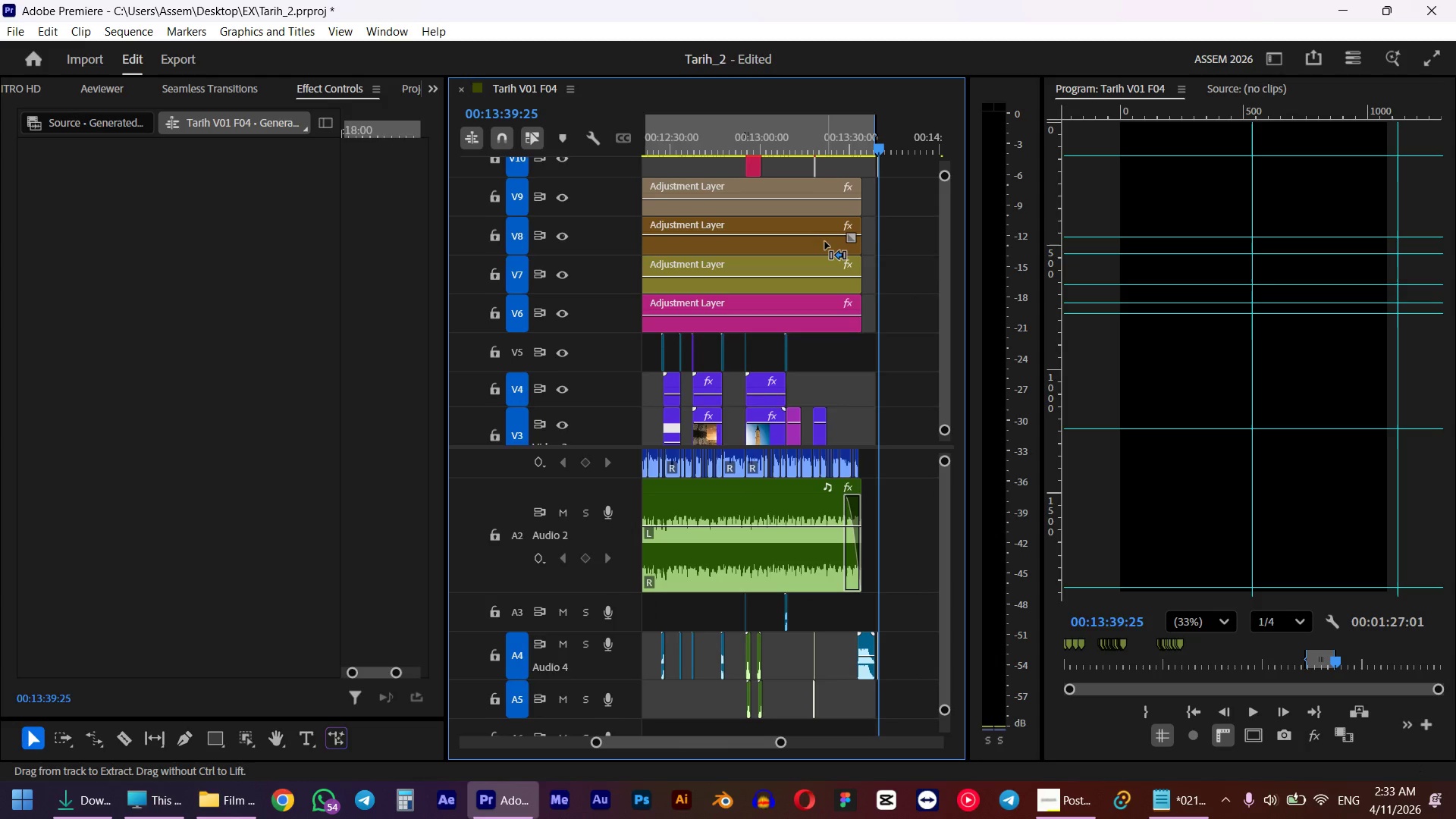 
hold_key(key=ControlLeft, duration=0.53)
 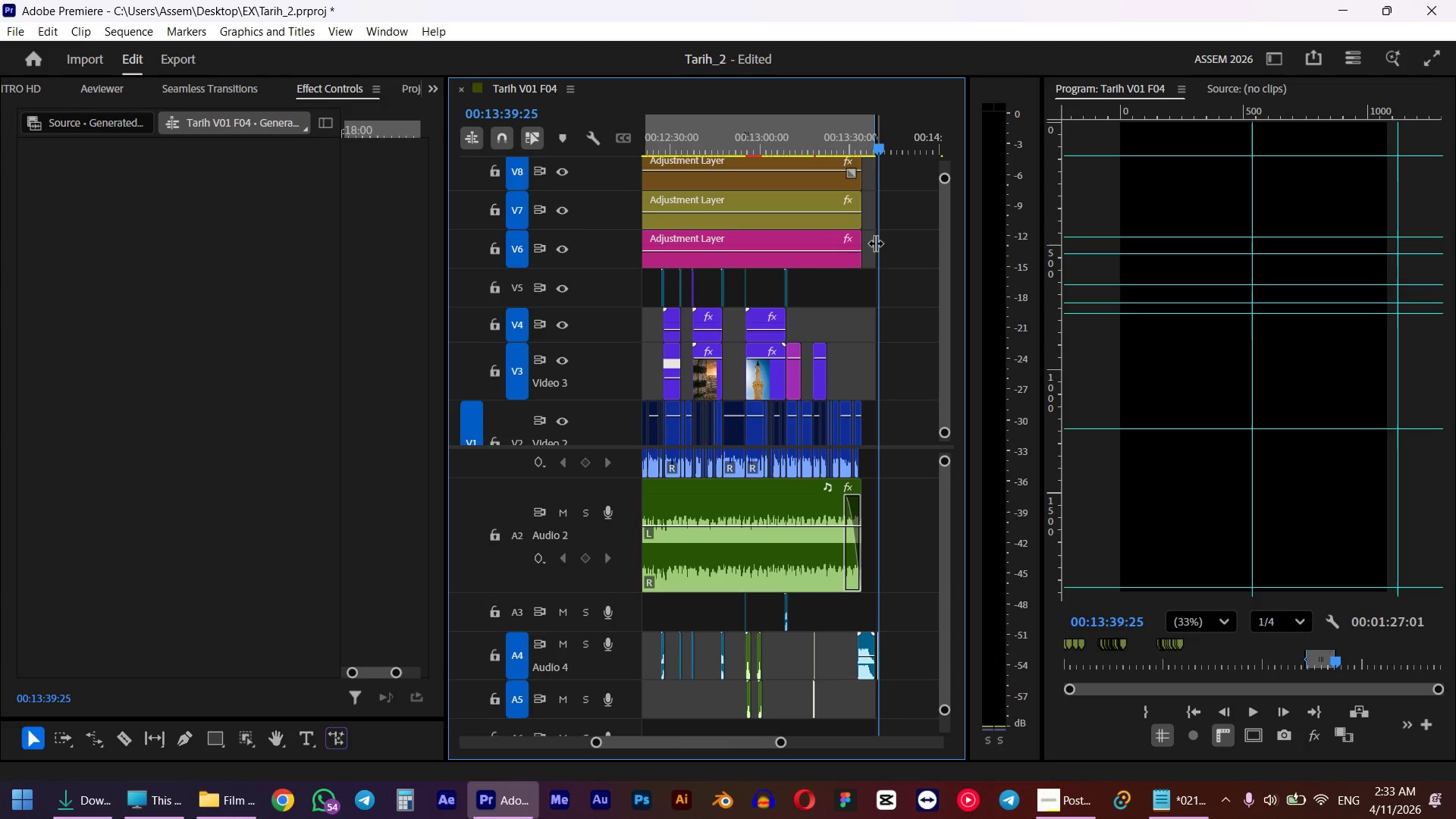 
scroll: coordinate [823, 248], scroll_direction: down, amount: 4.0
 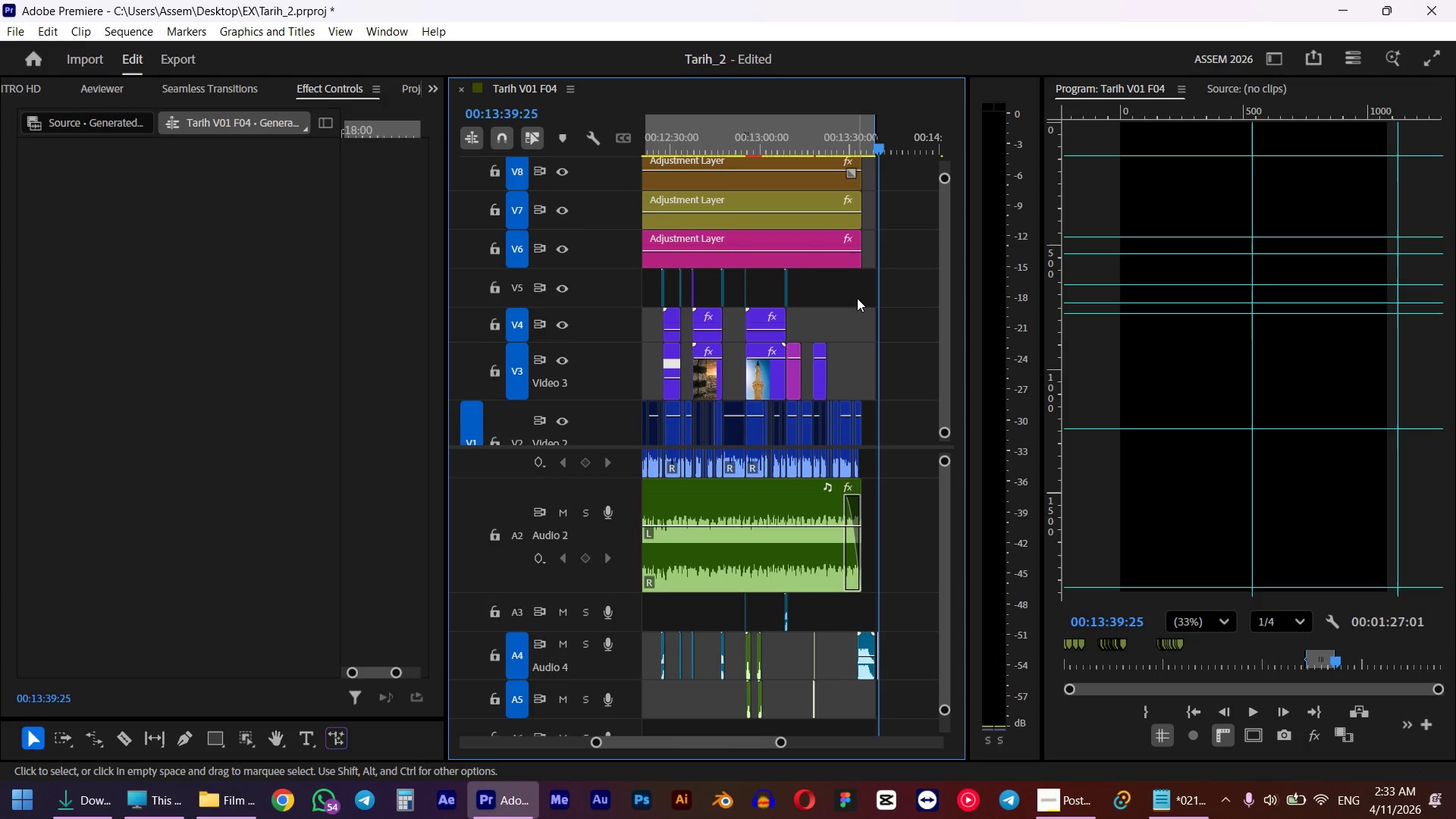 
hold_key(key=AltLeft, duration=1.34)
scroll: coordinate [815, 350], scroll_direction: up, amount: 6.0
 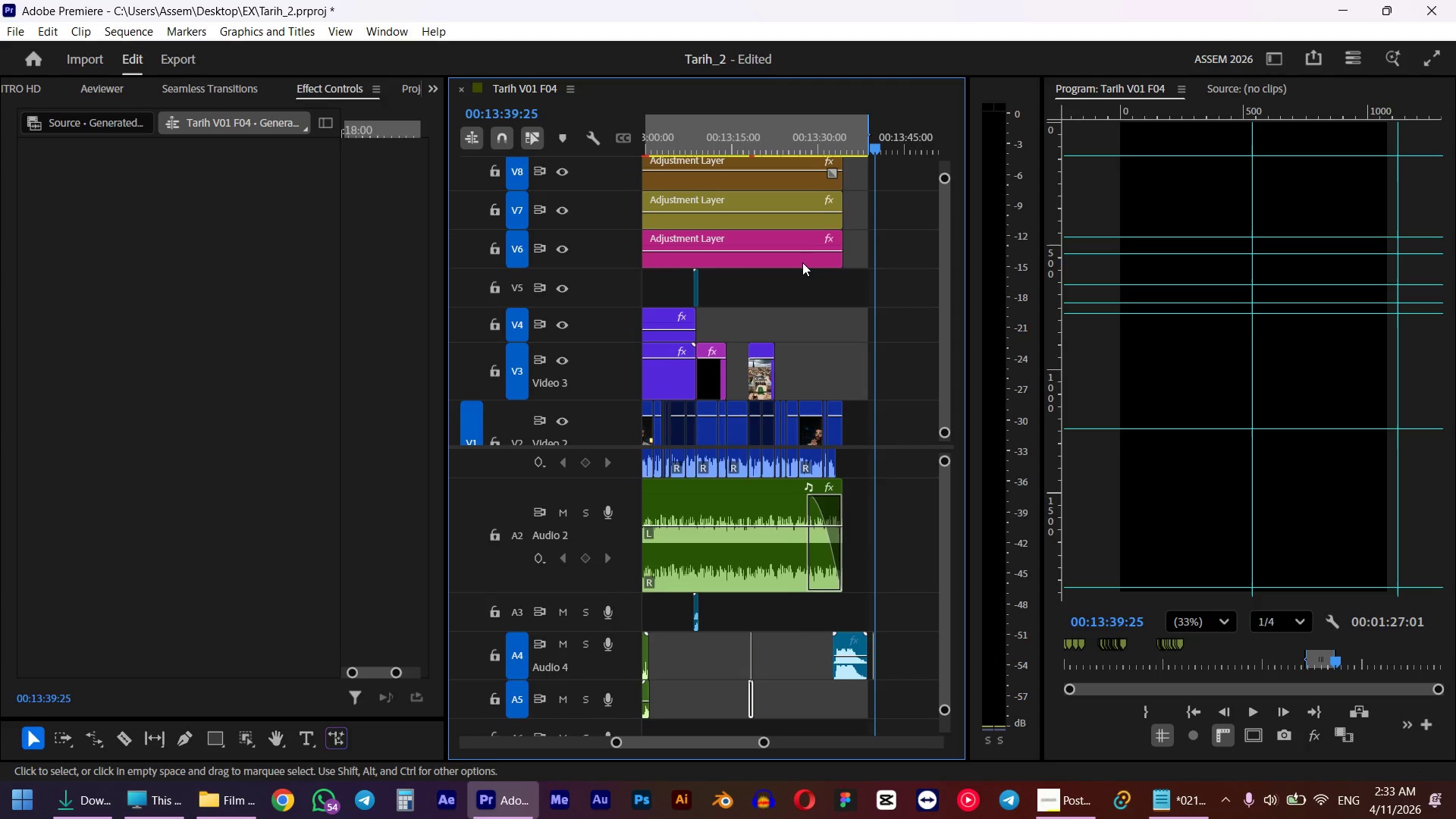 
hold_key(key=ControlLeft, duration=0.69)
 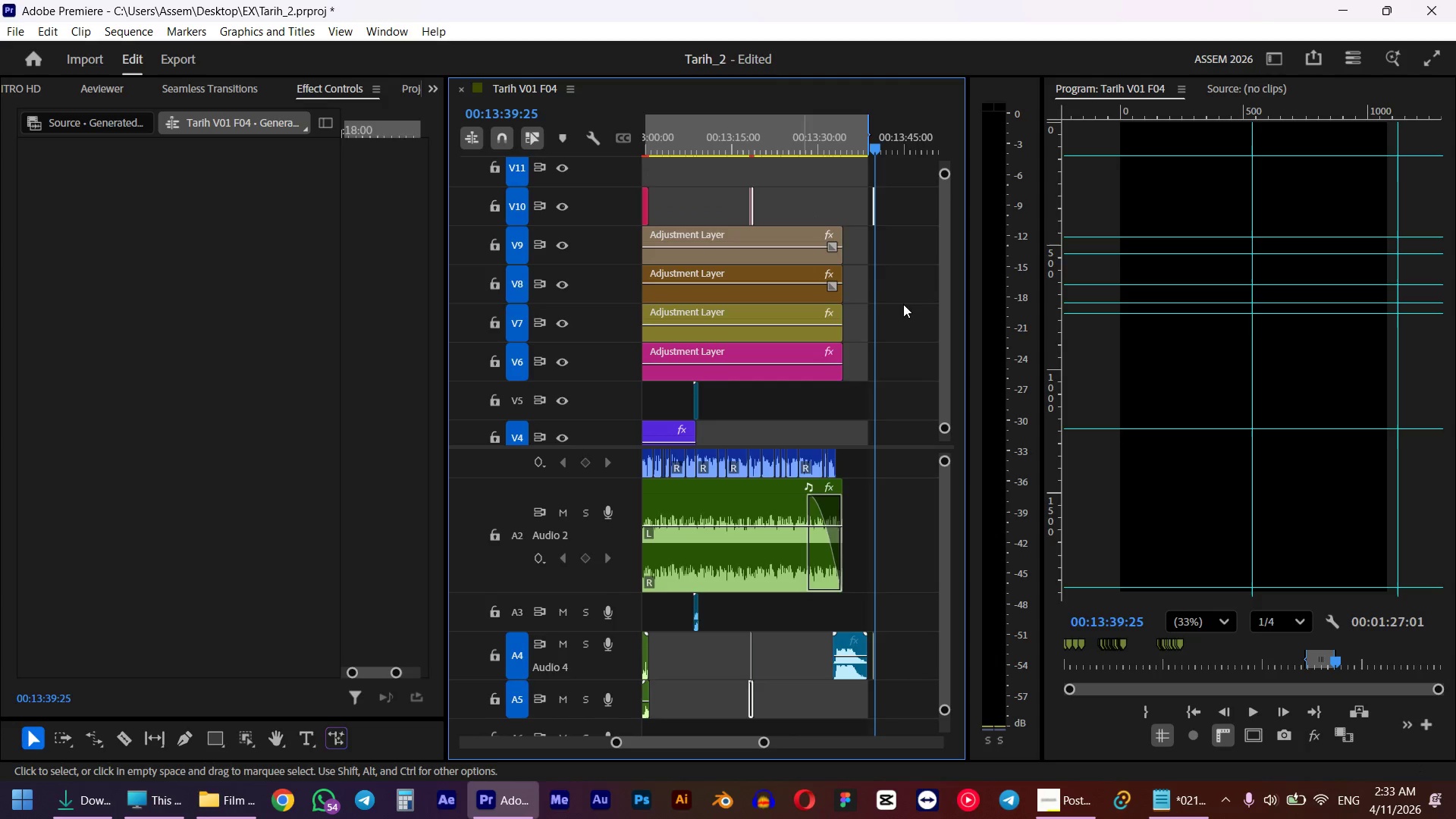 
left_click([924, 320])
 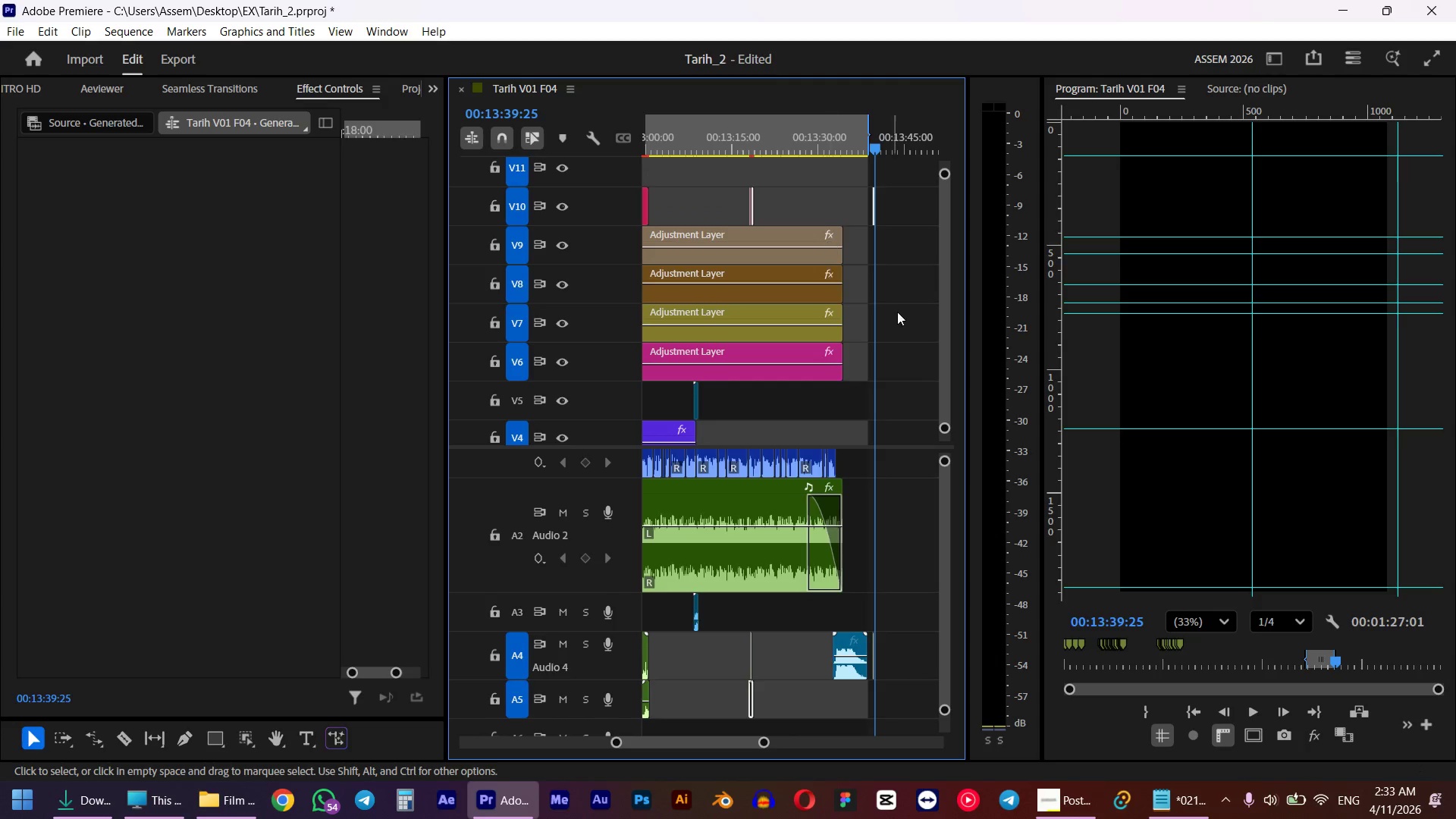 
left_click([902, 320])
 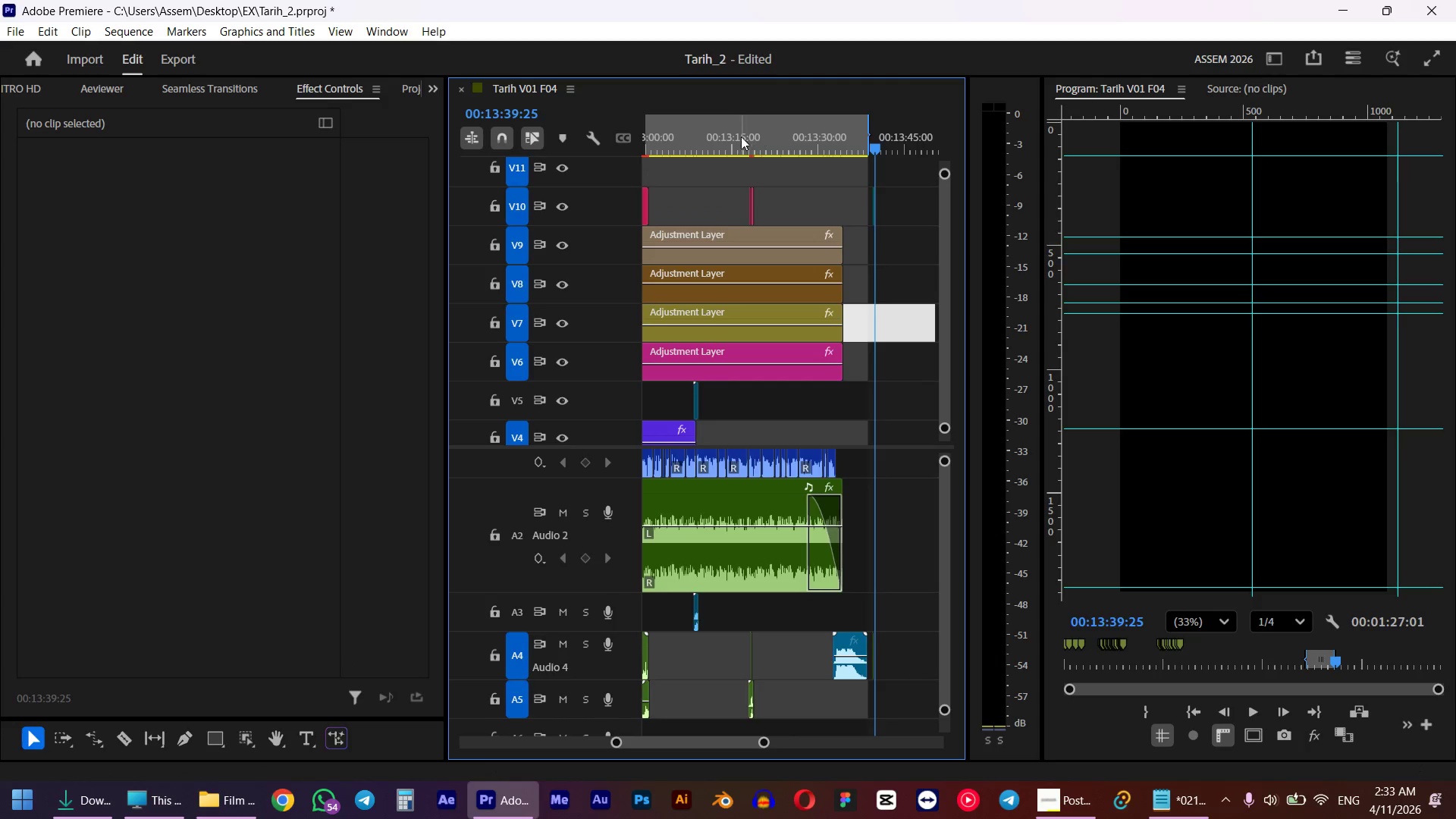 
scroll: coordinate [802, 215], scroll_direction: up, amount: 7.0
 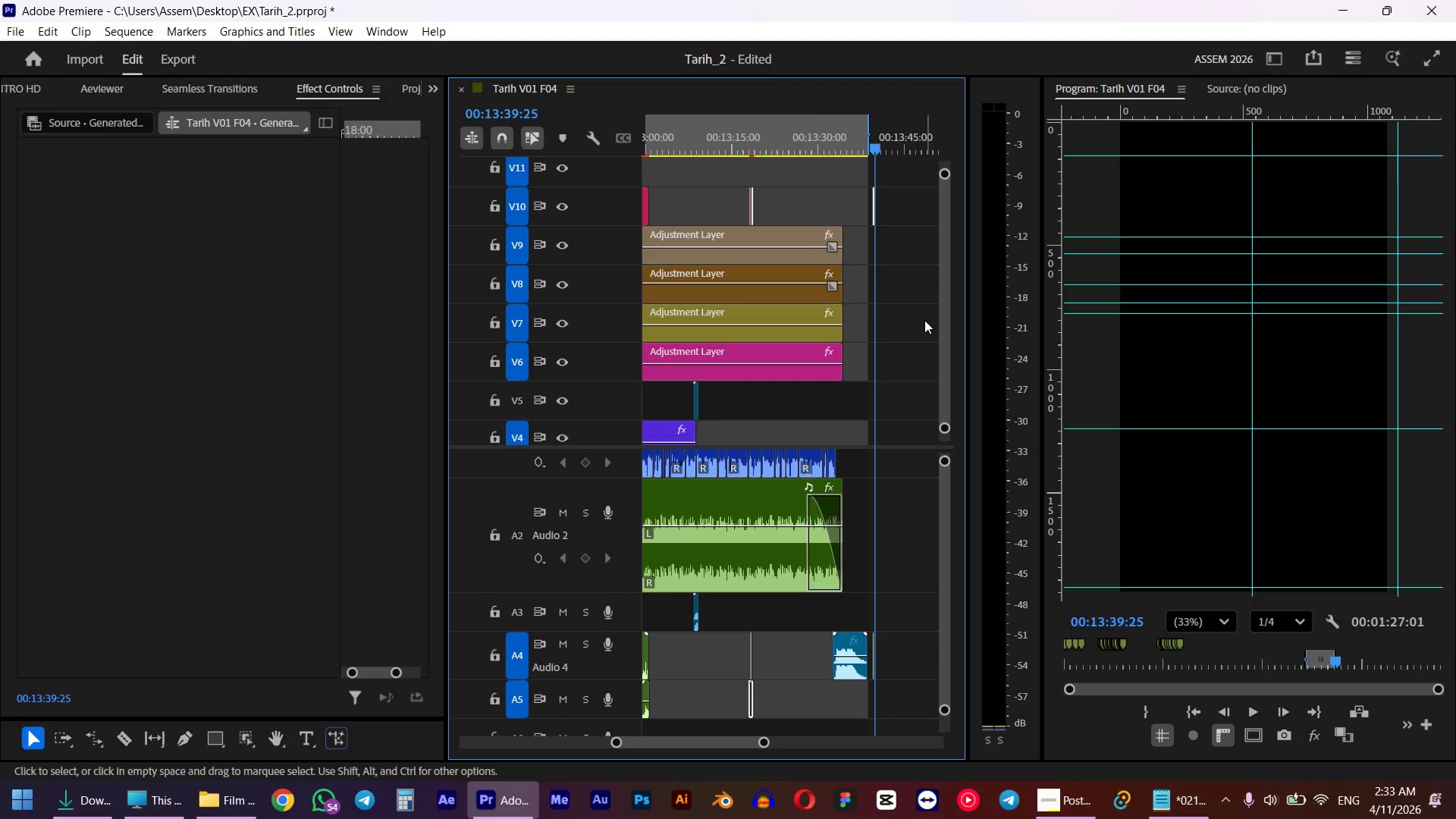 
left_click([717, 145])
 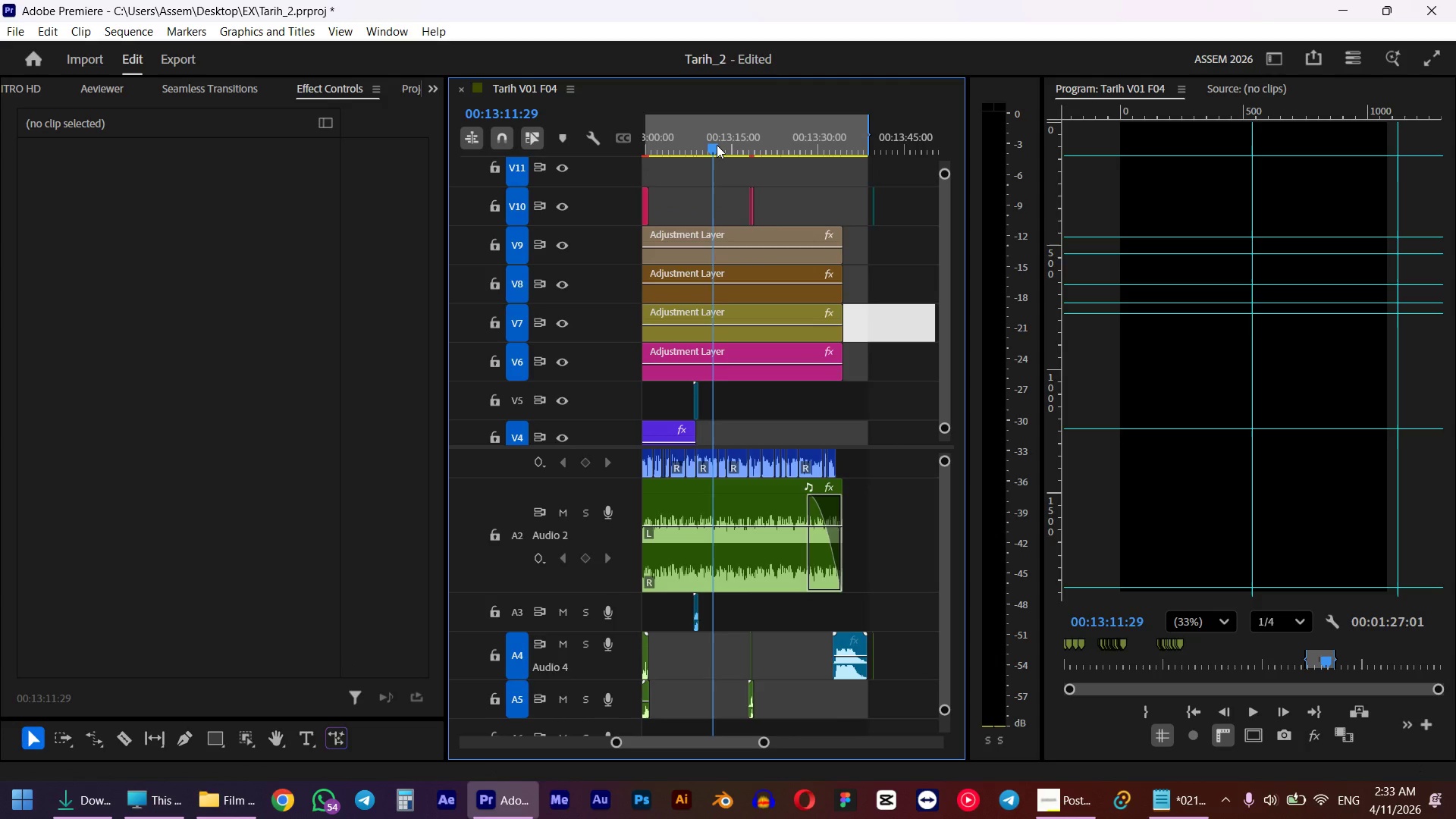 
key(Space)
 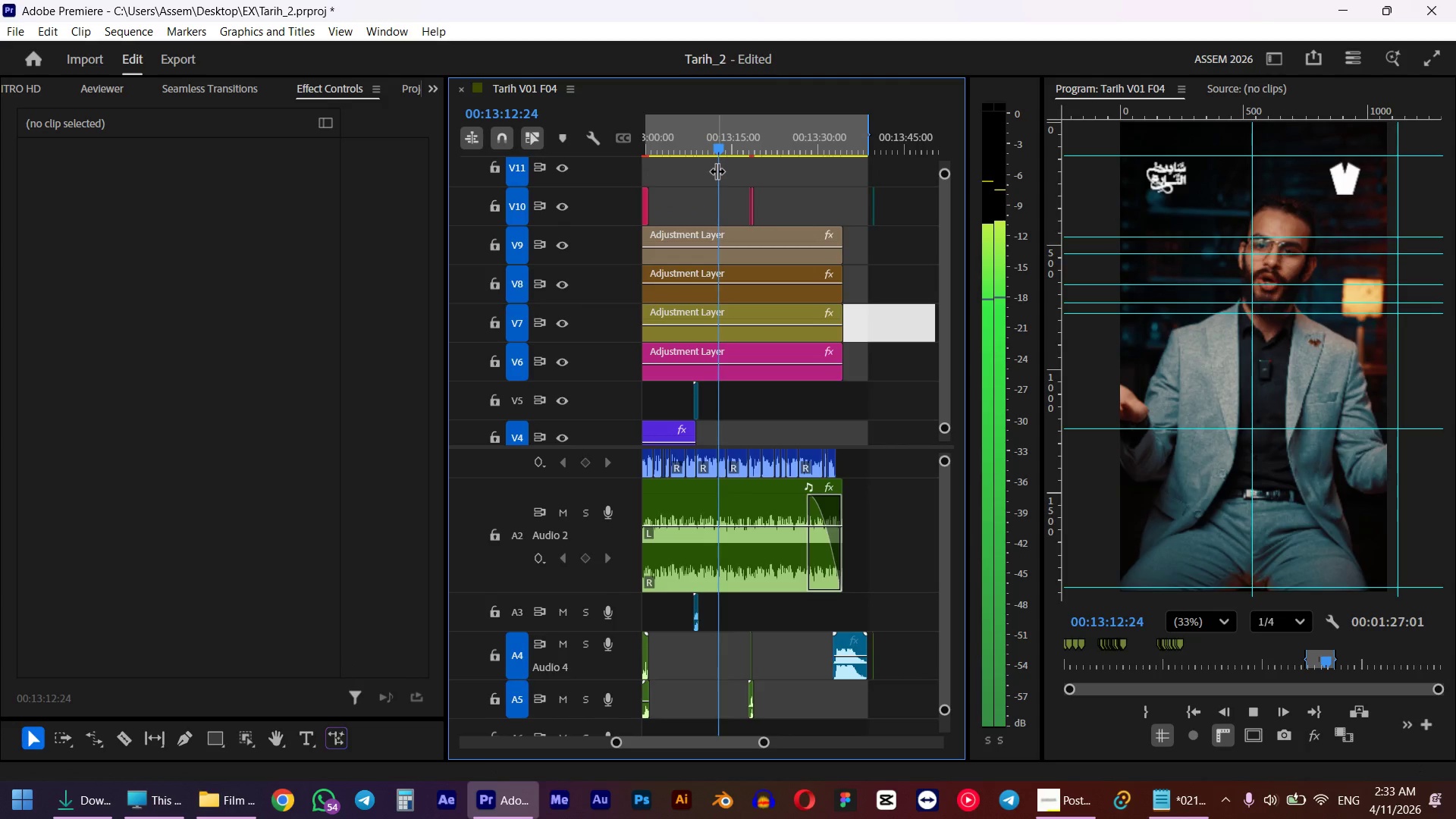 
wait(5.64)
 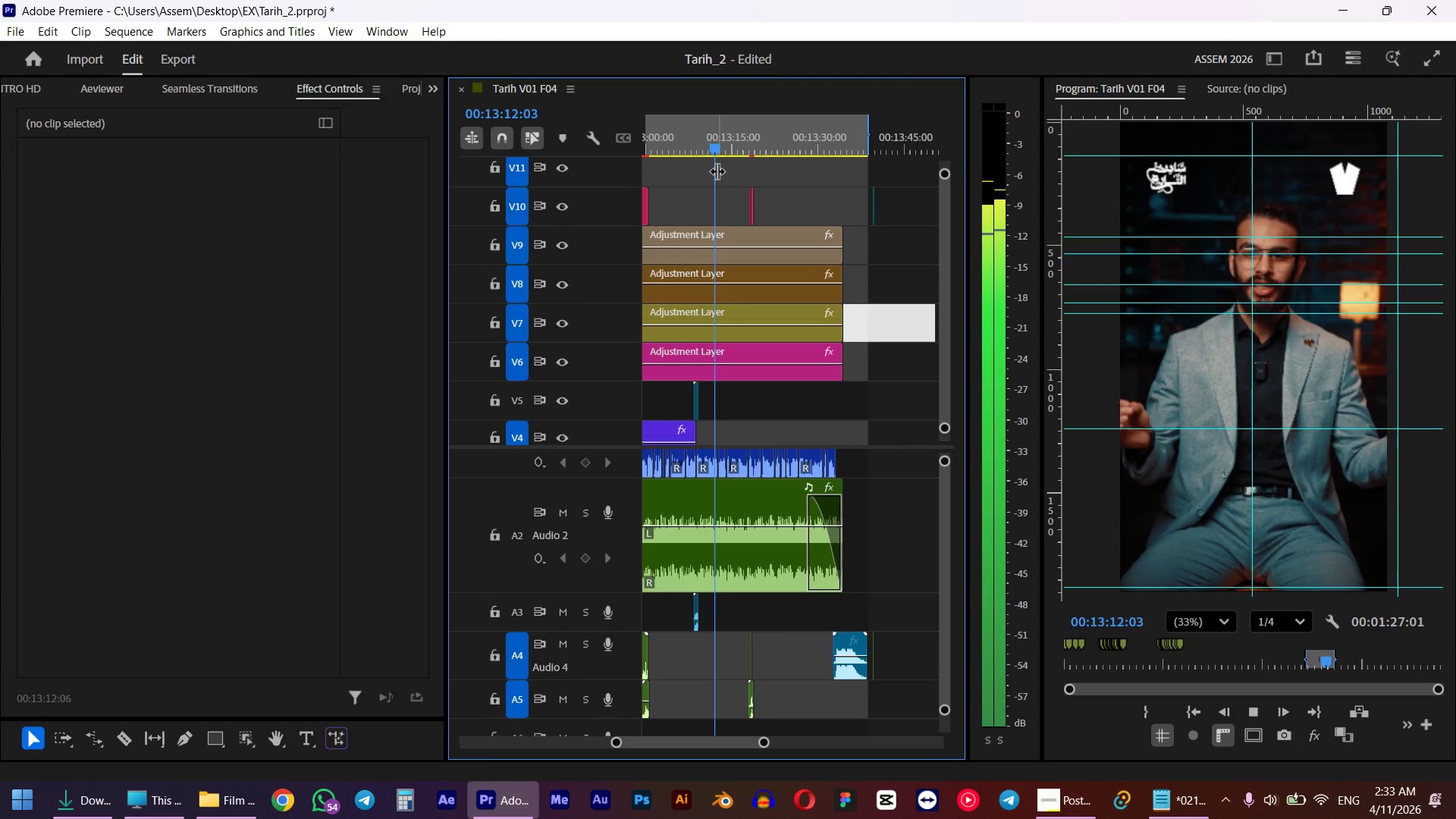 
key(Space)
 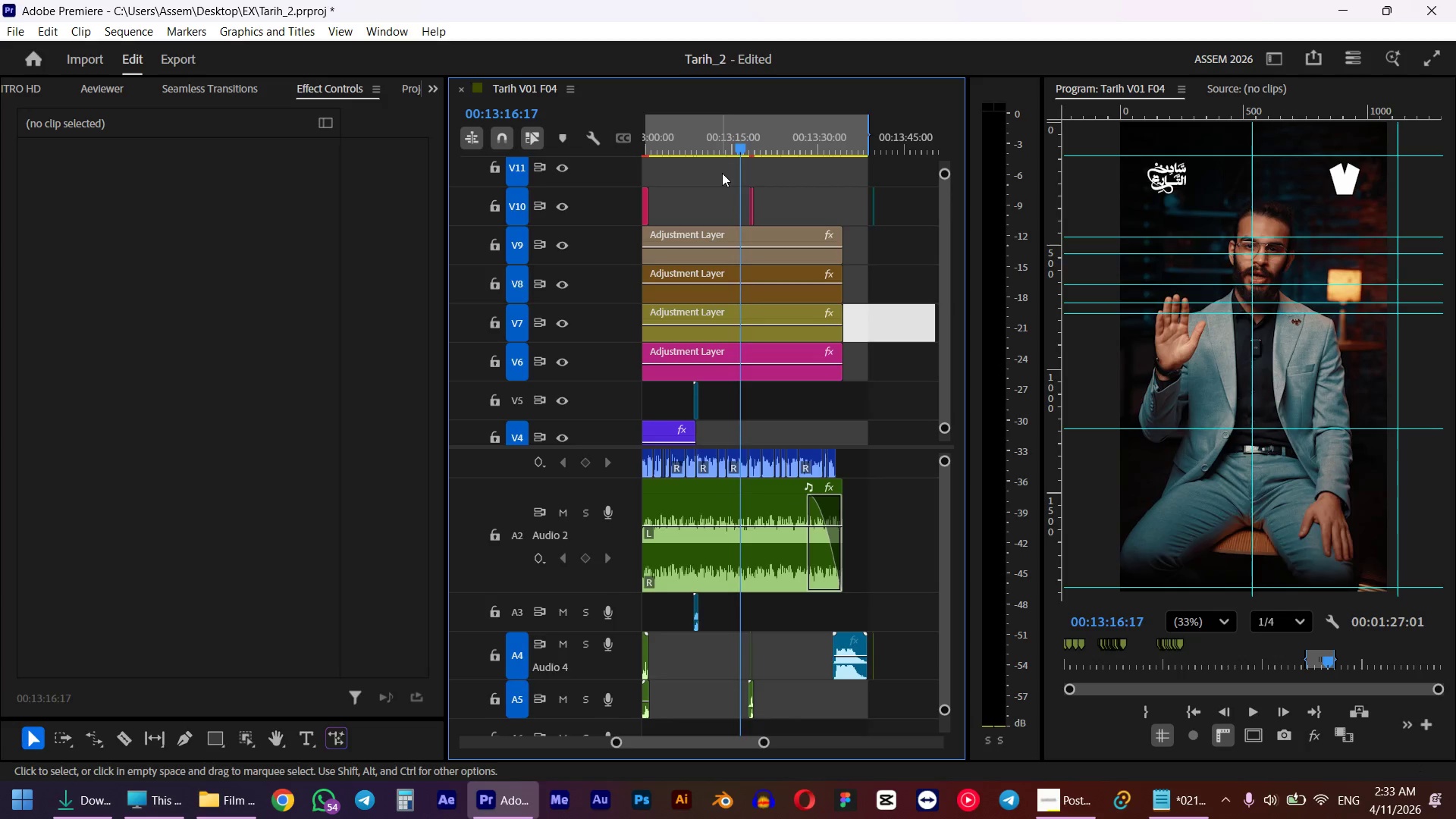 
hold_key(key=ControlLeft, duration=0.7)
 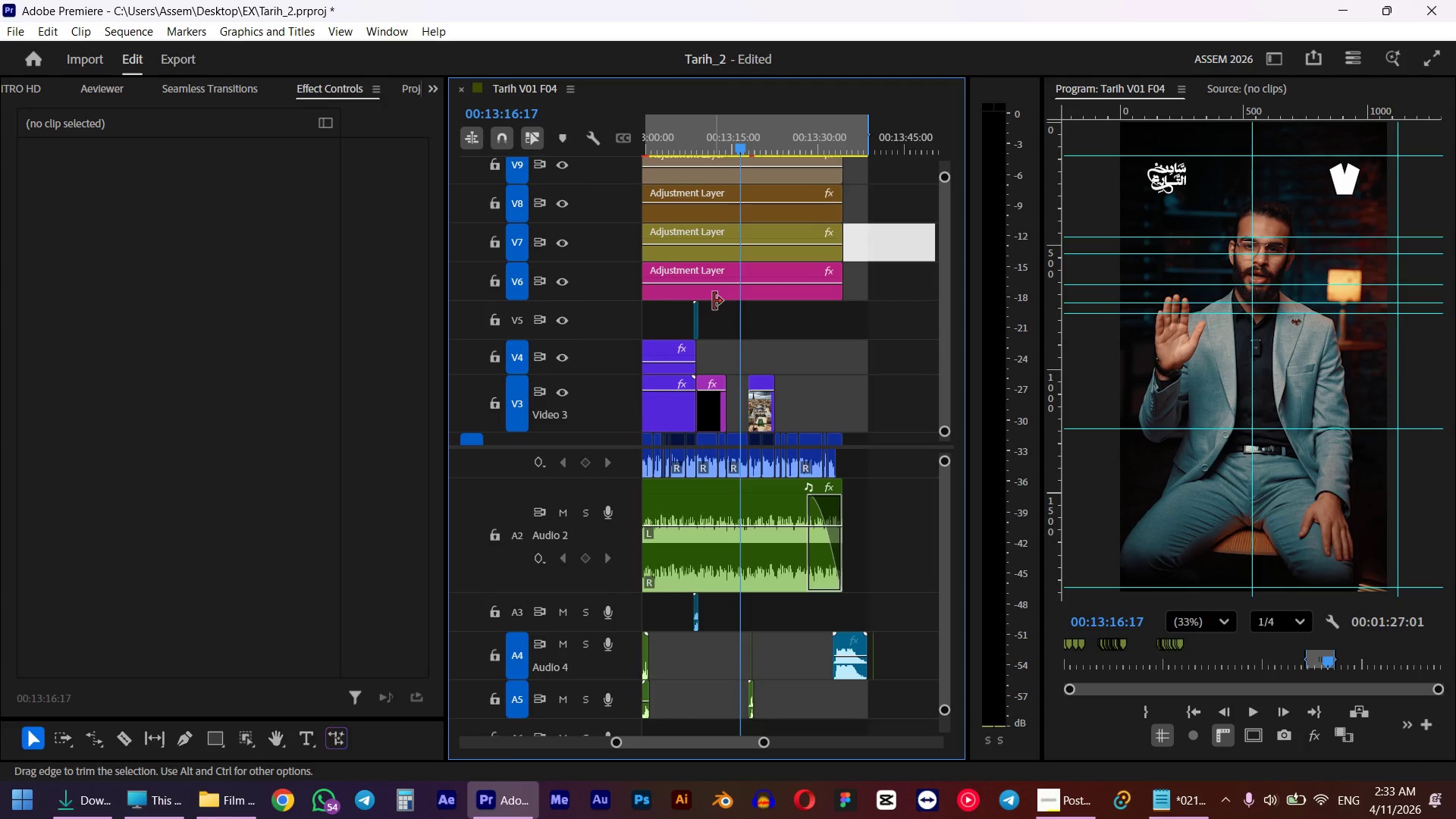 
key(Space)
 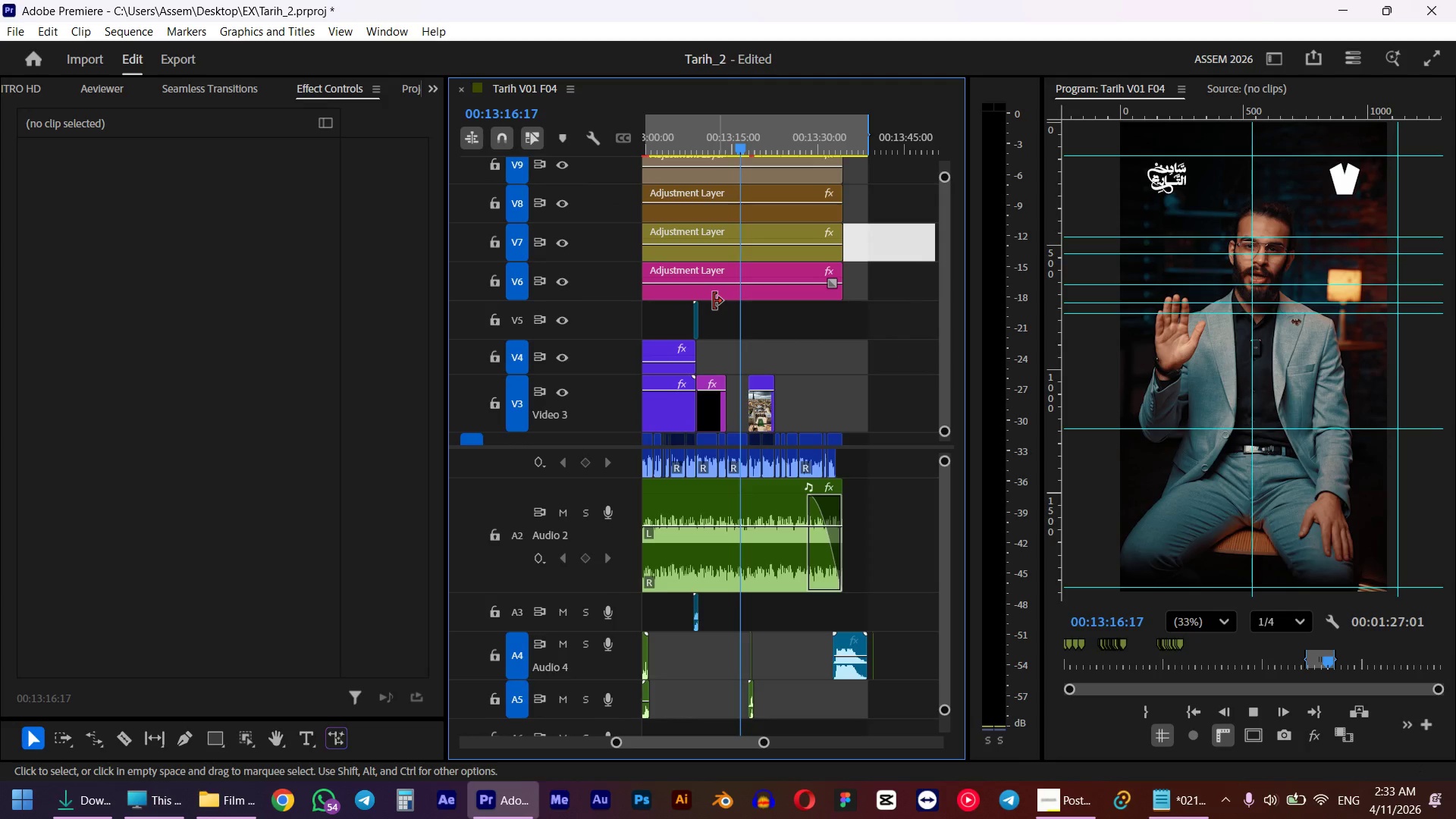 
scroll: coordinate [712, 302], scroll_direction: down, amount: 5.0
 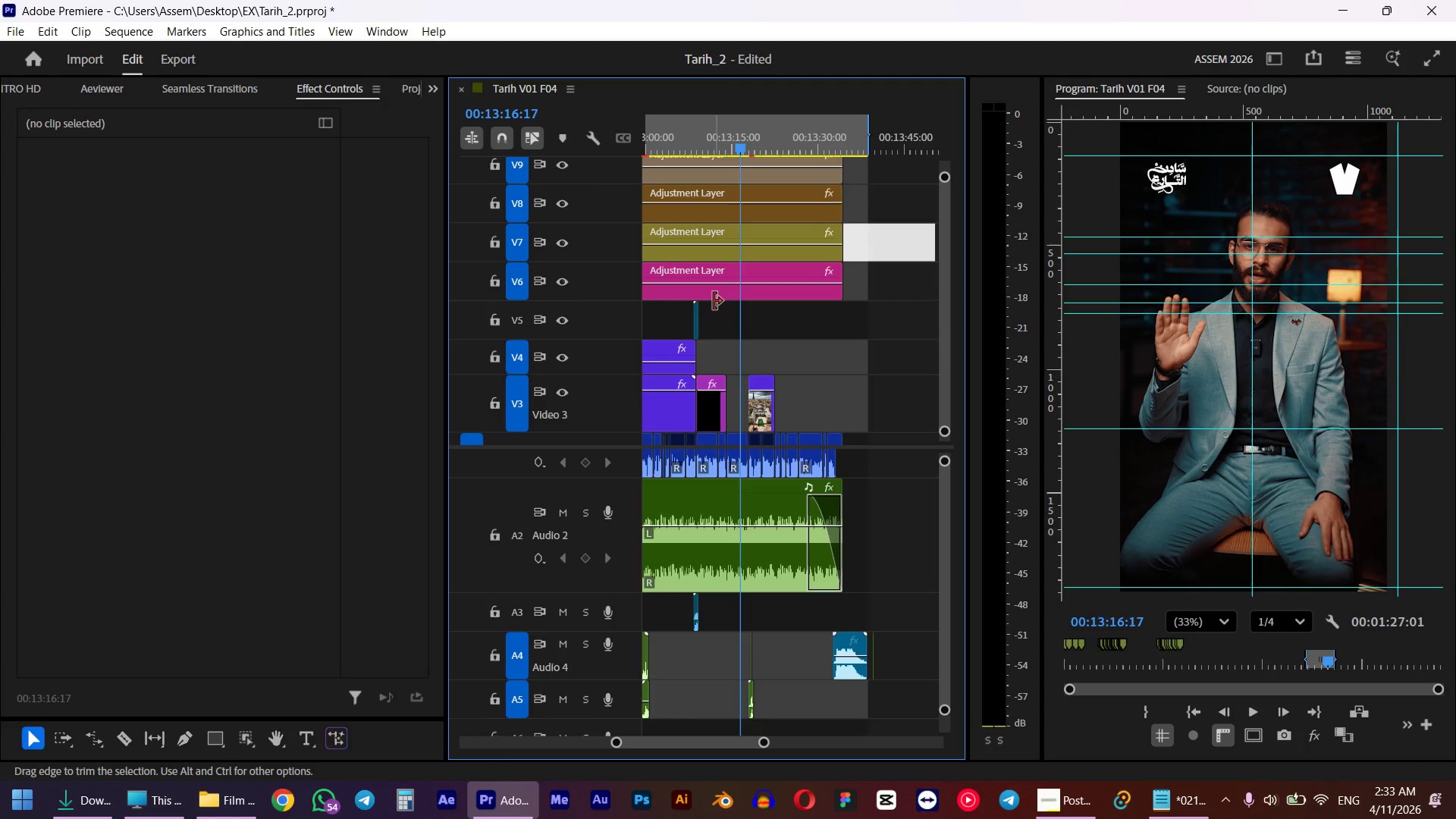 
key(Space)
 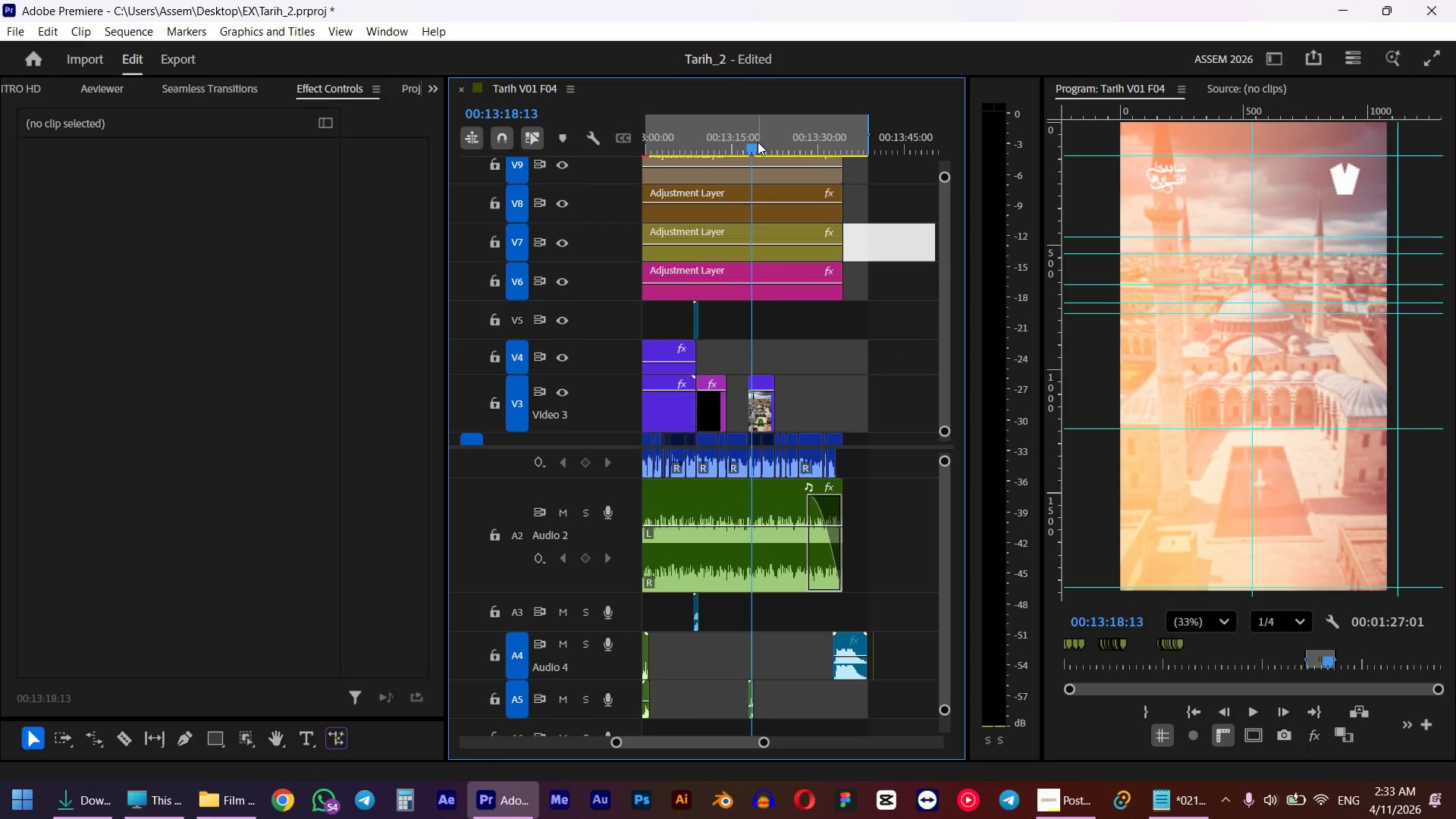 
left_click_drag(start_coordinate=[758, 142], to_coordinate=[742, 145])
 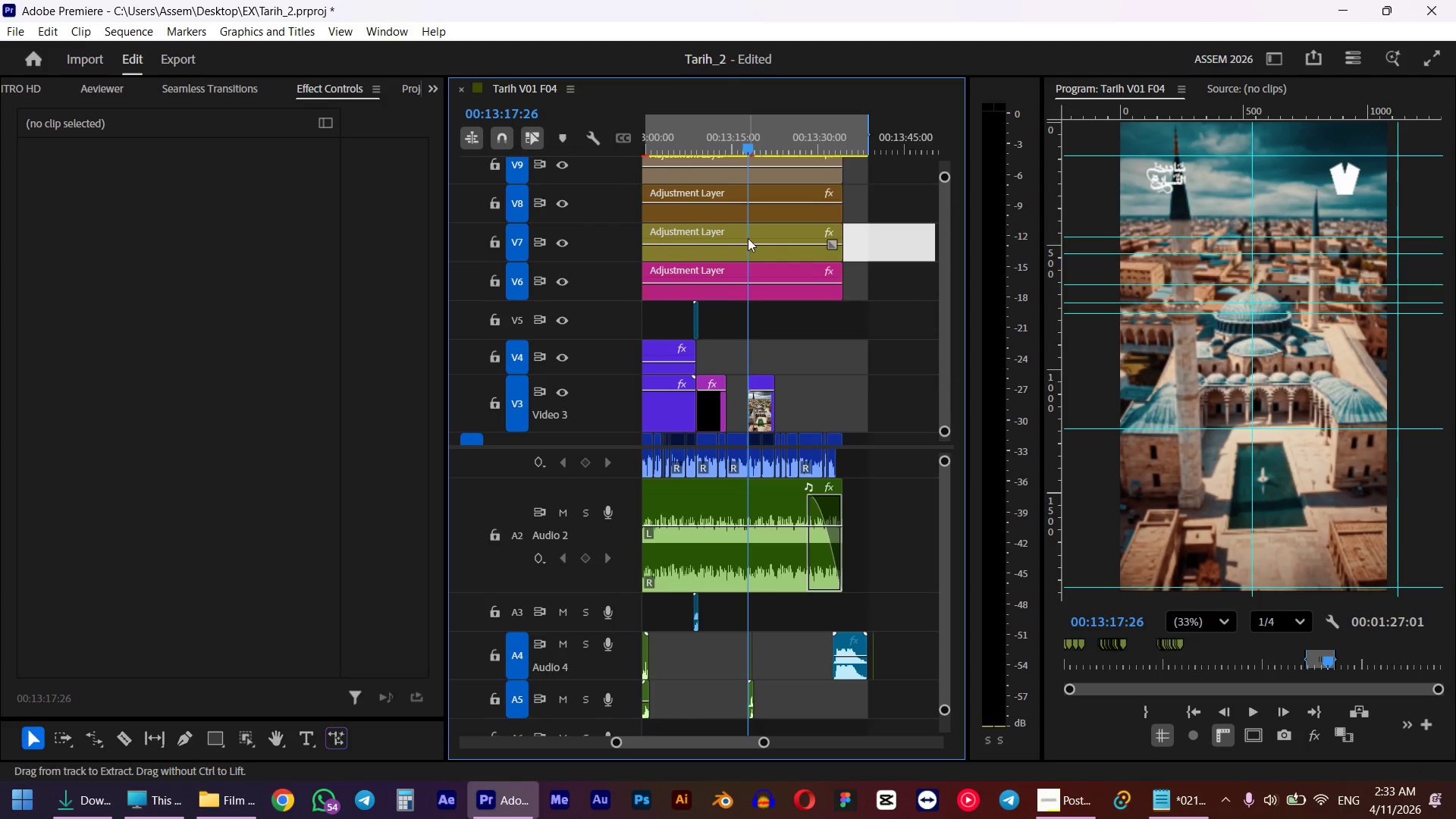 
hold_key(key=ShiftLeft, duration=0.78)
 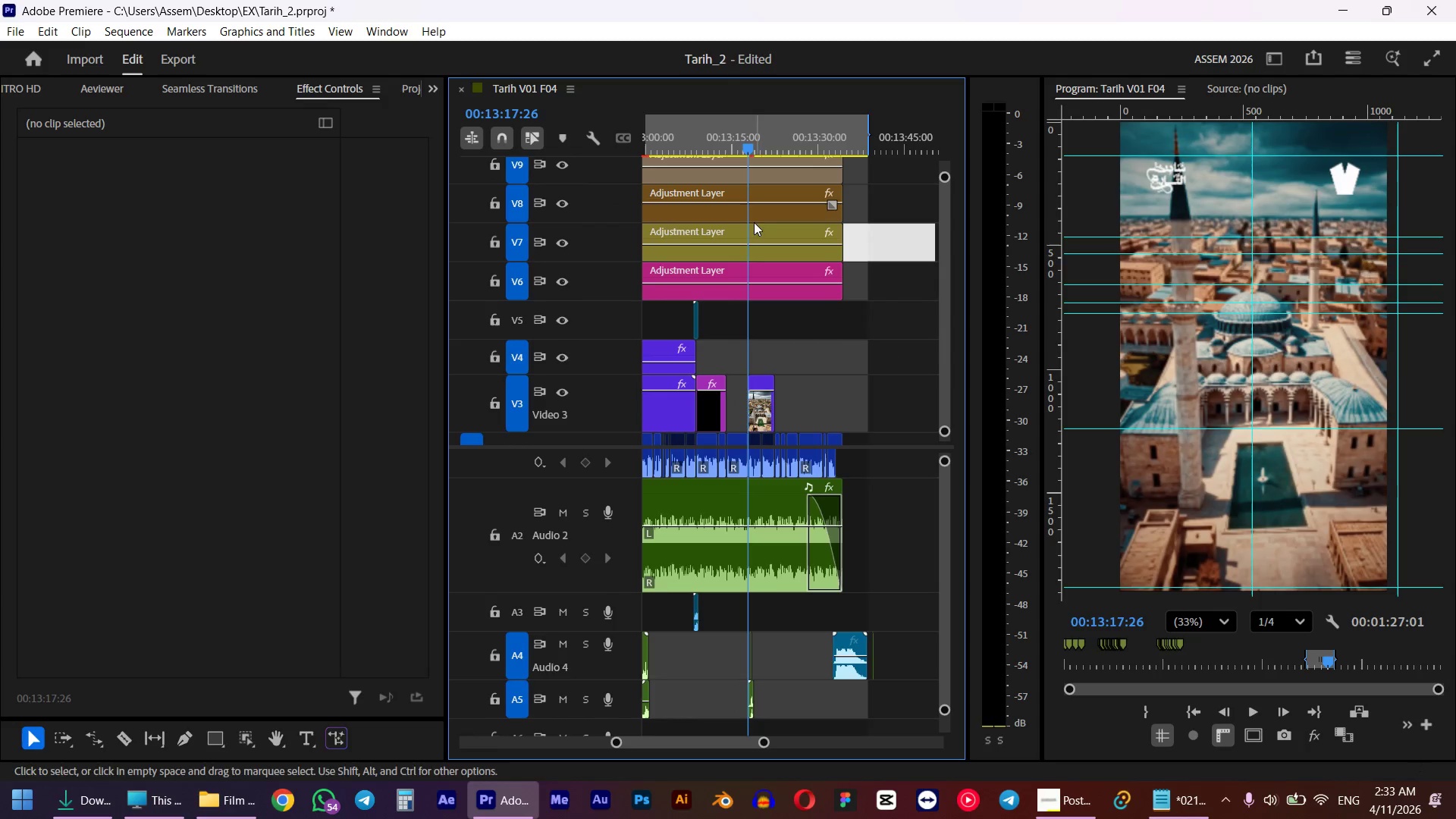 
hold_key(key=ControlLeft, duration=0.94)
 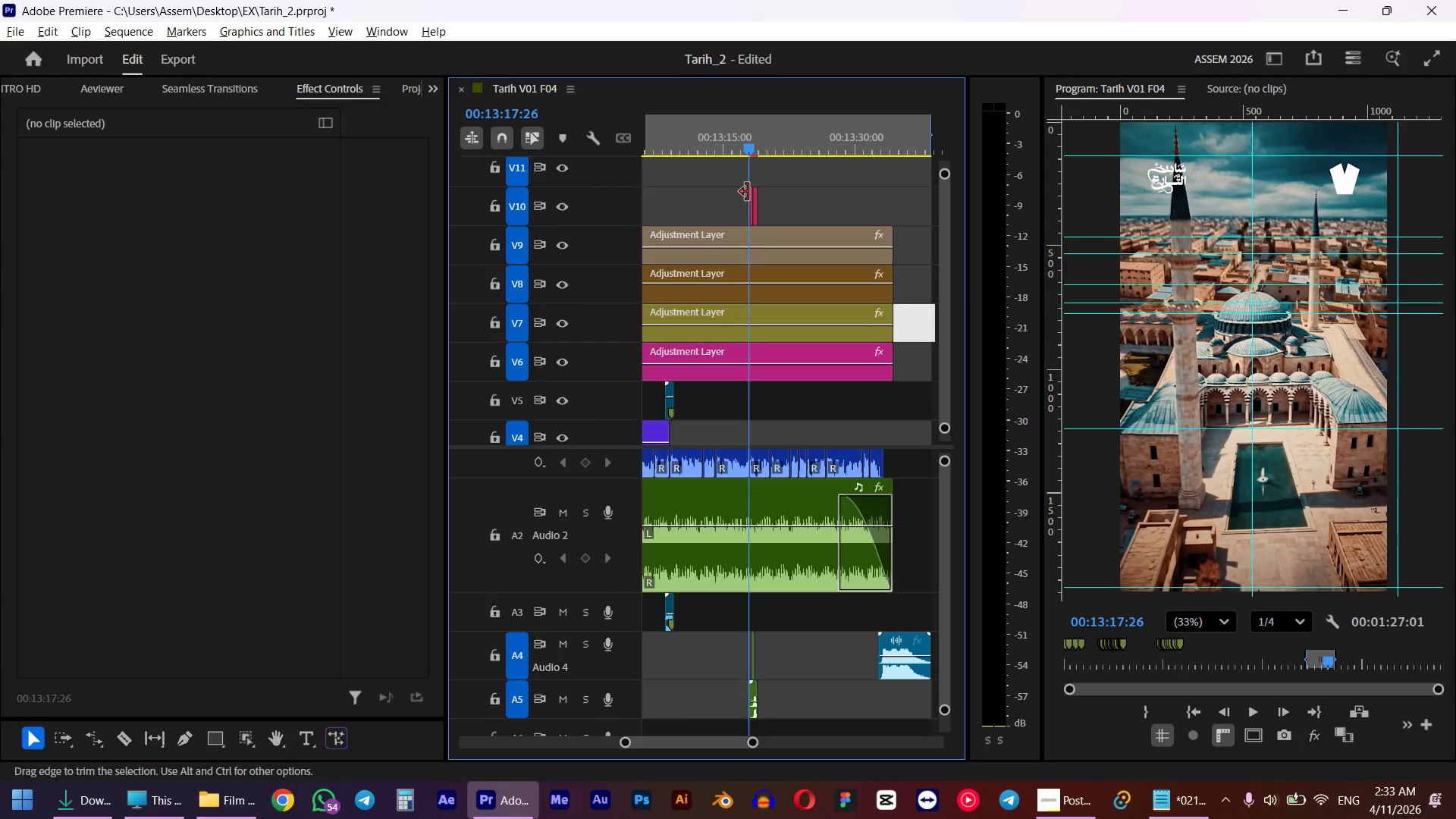 
hold_key(key=AltLeft, duration=1.5)
 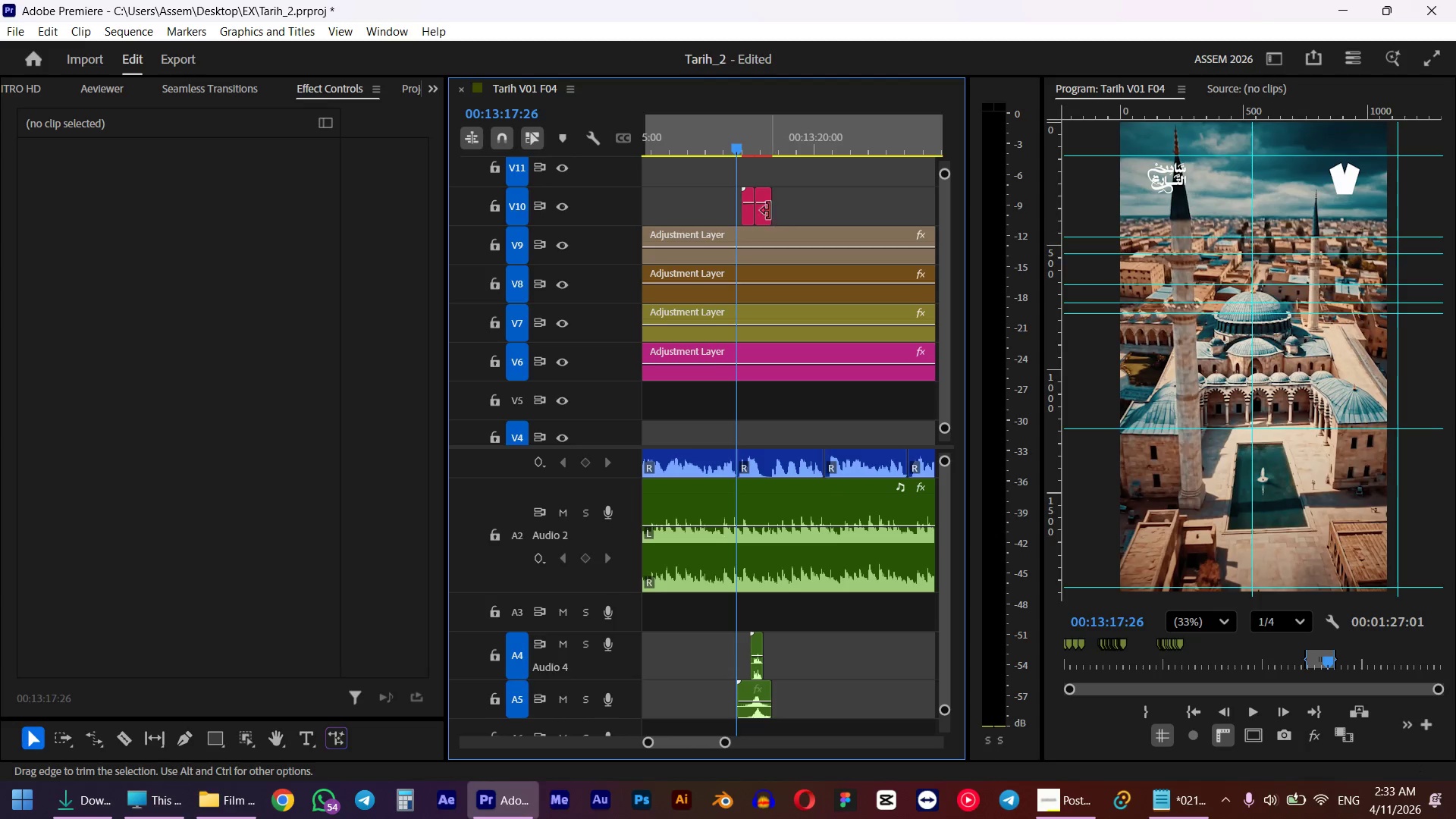 
scroll: coordinate [746, 238], scroll_direction: up, amount: 5.0
 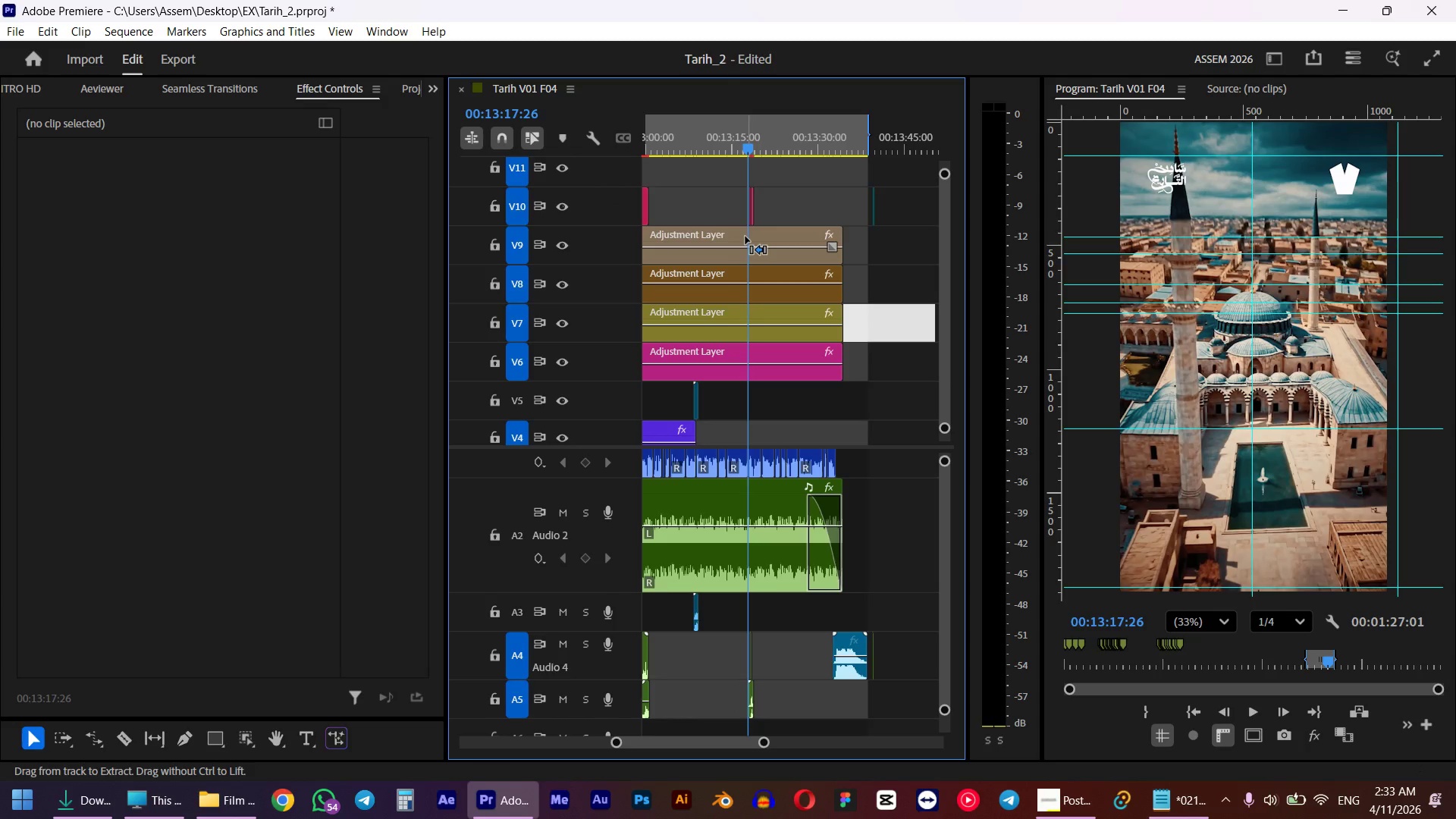 
left_click_drag(start_coordinate=[767, 211], to_coordinate=[747, 209])
 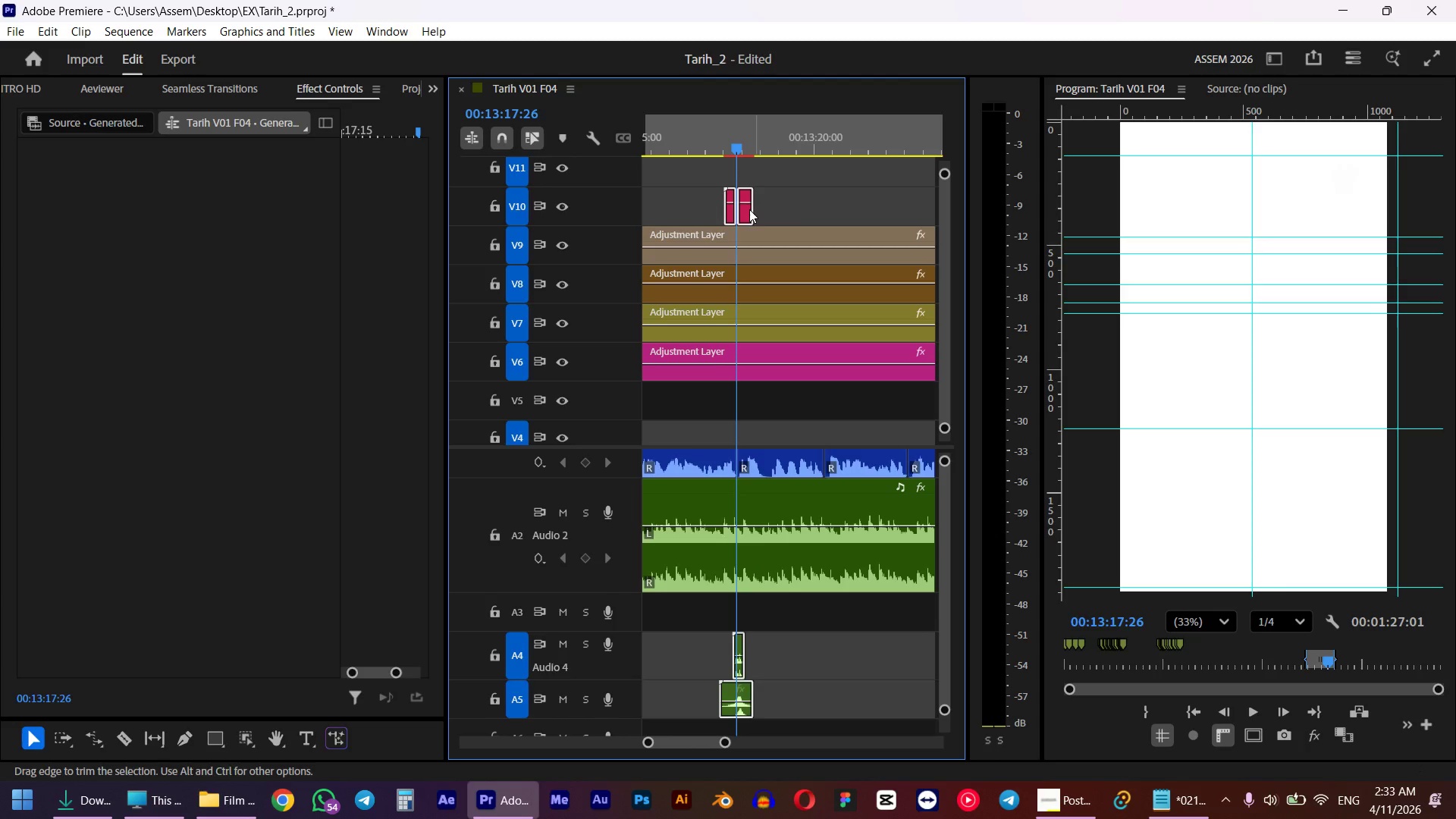 
scroll: coordinate [754, 202], scroll_direction: up, amount: 17.0
 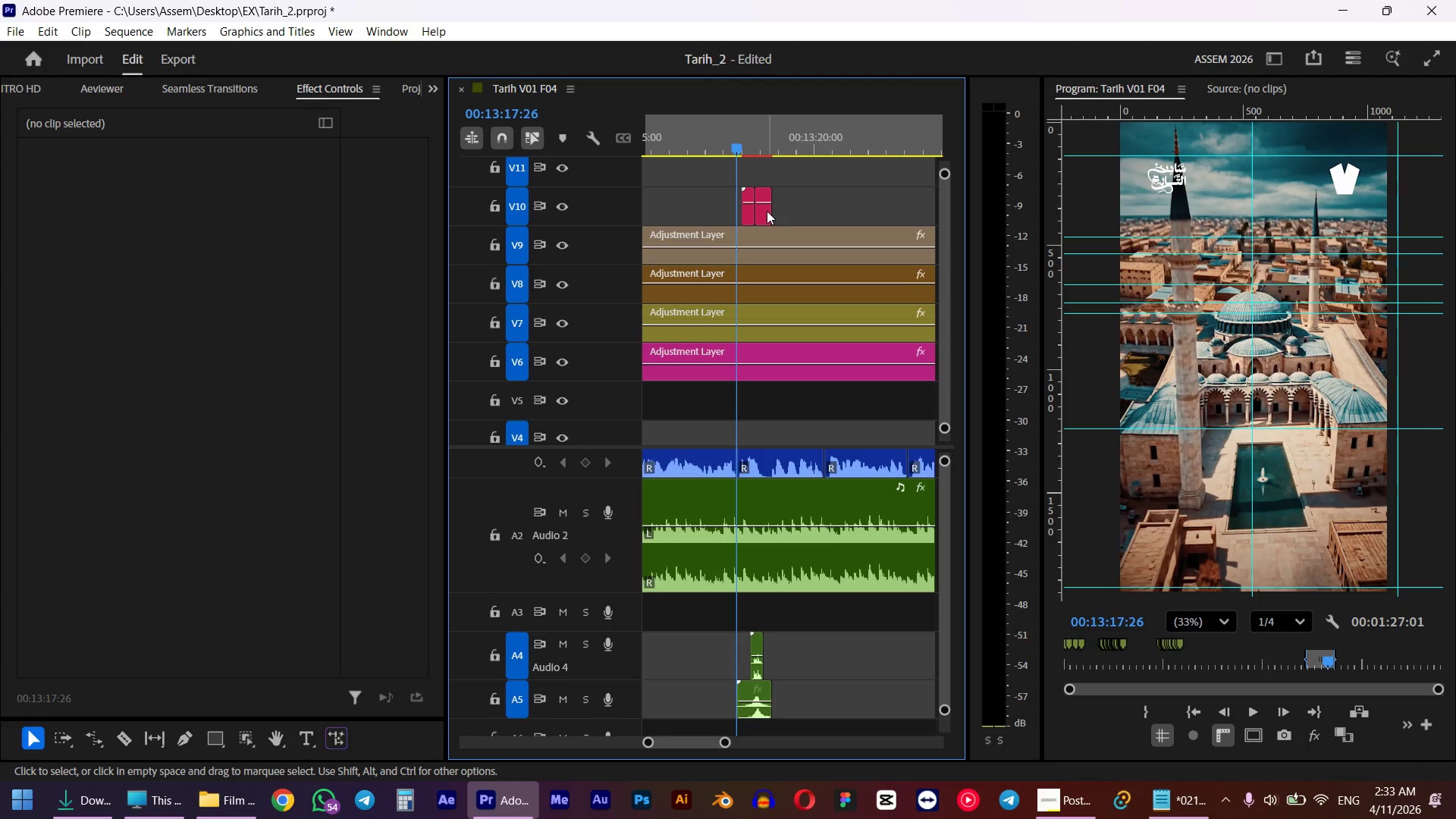 
key(Space)
 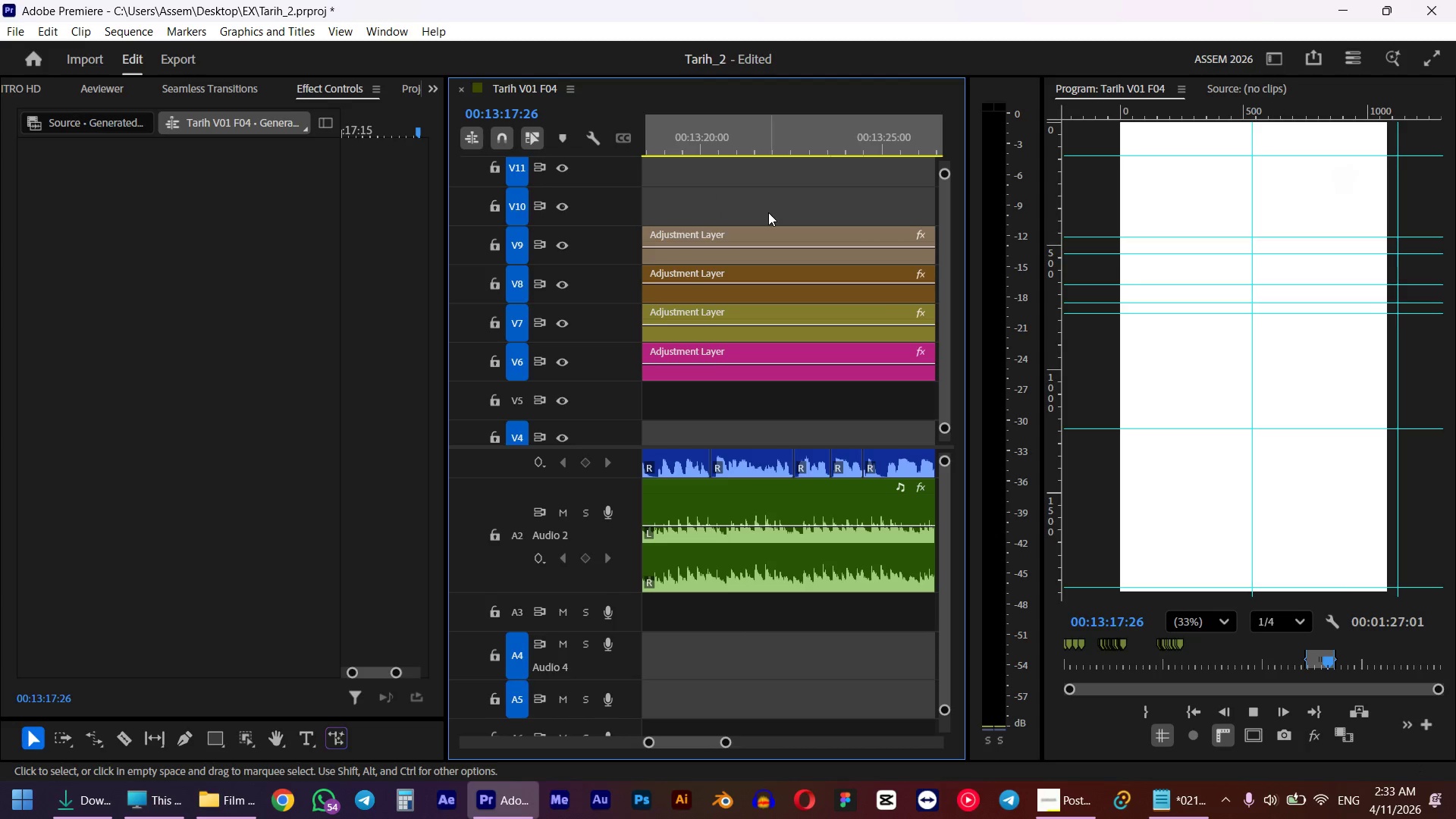 
hold_key(key=AltLeft, duration=0.78)
 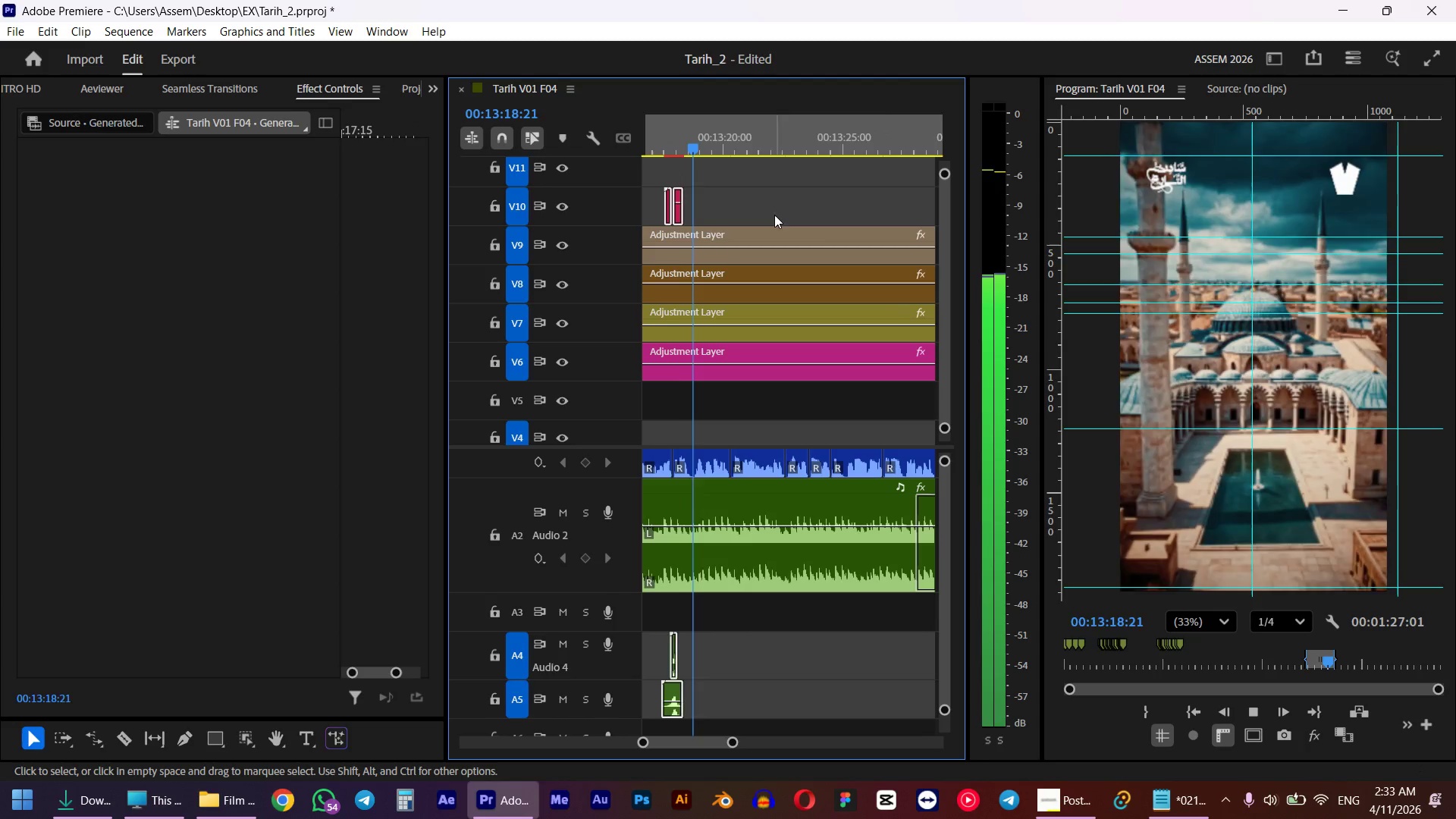 
scroll: coordinate [768, 212], scroll_direction: down, amount: 8.0
 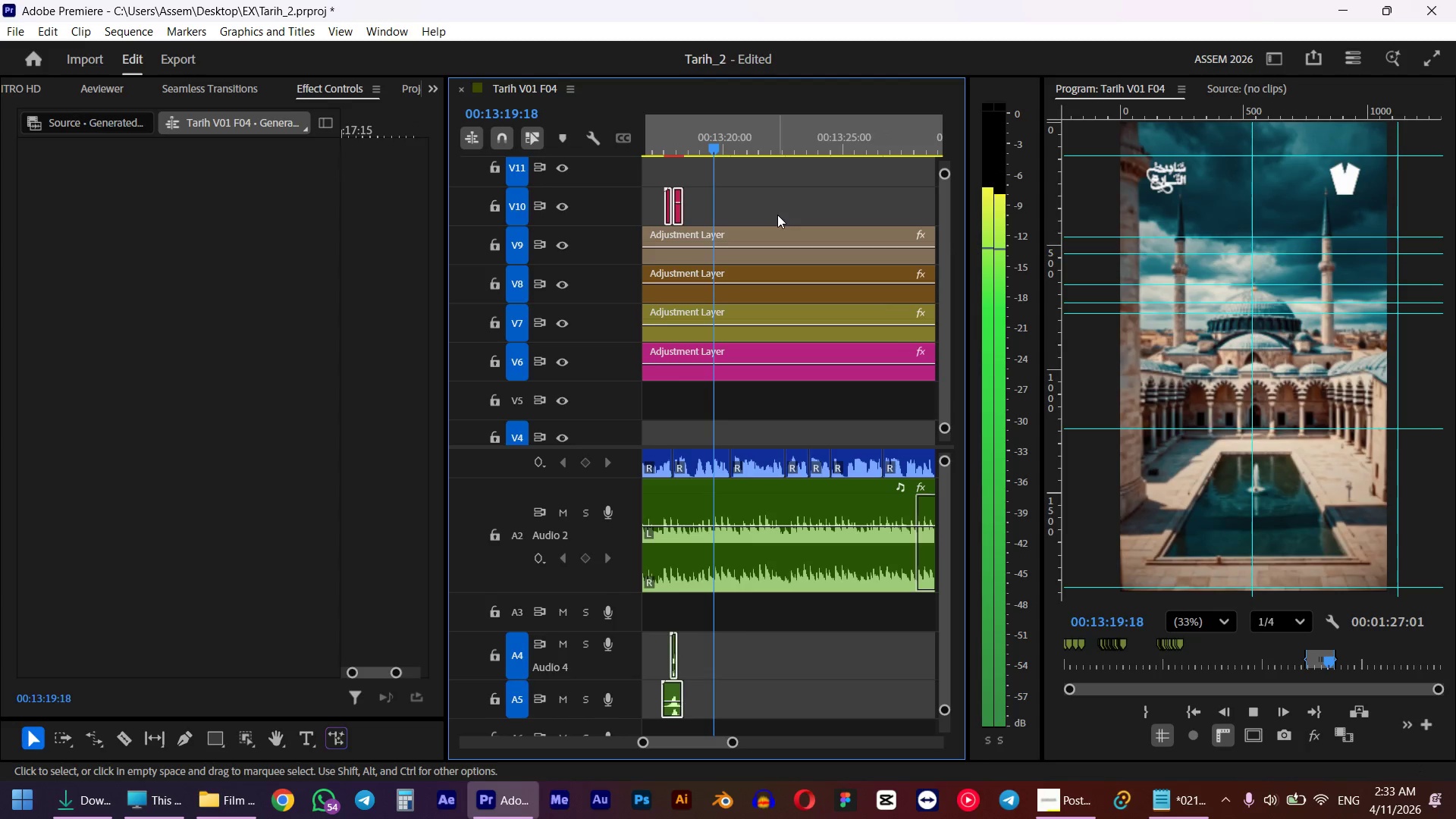 
hold_key(key=ControlLeft, duration=0.78)
 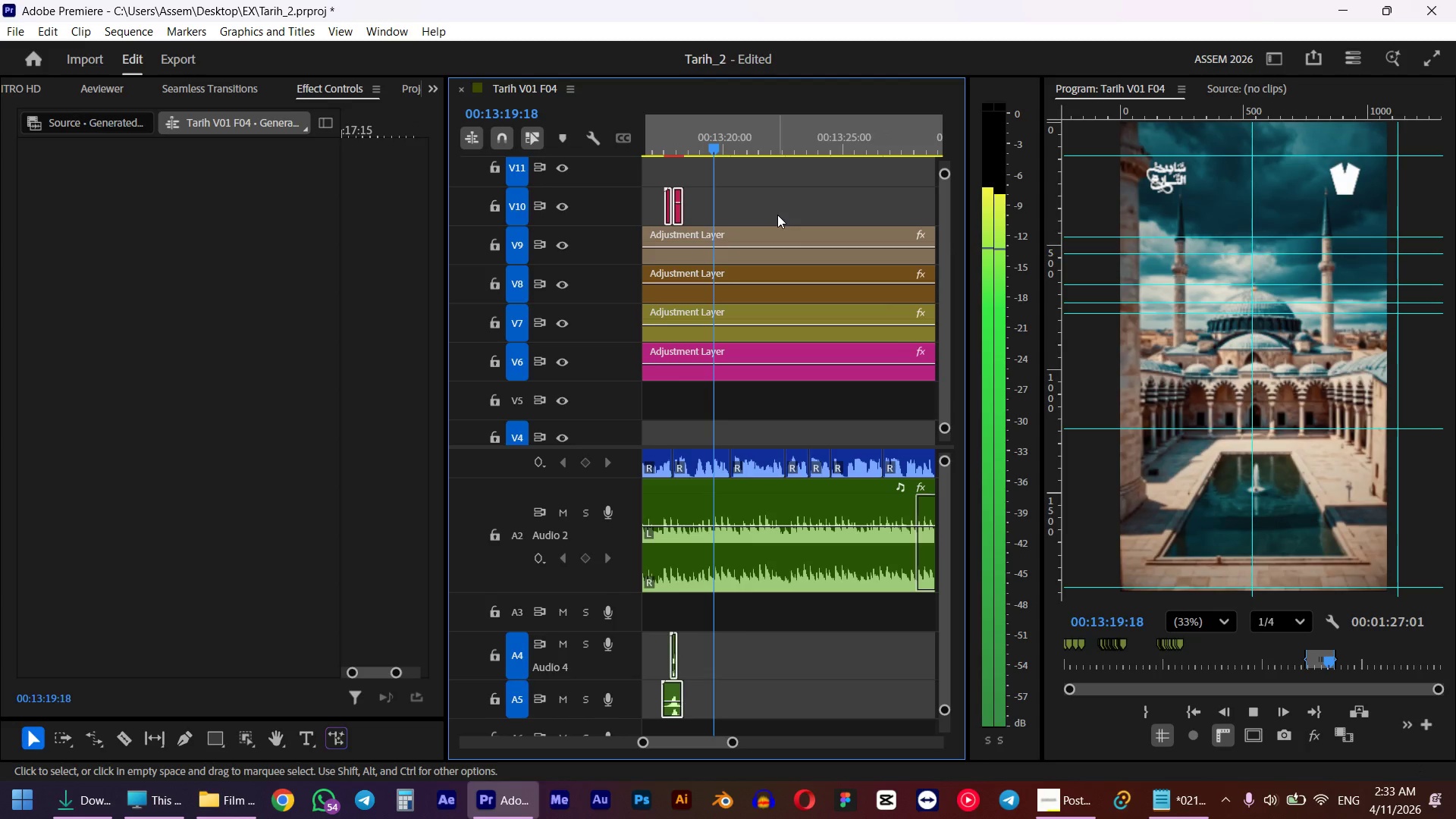 
hold_key(key=AltLeft, duration=1.02)
 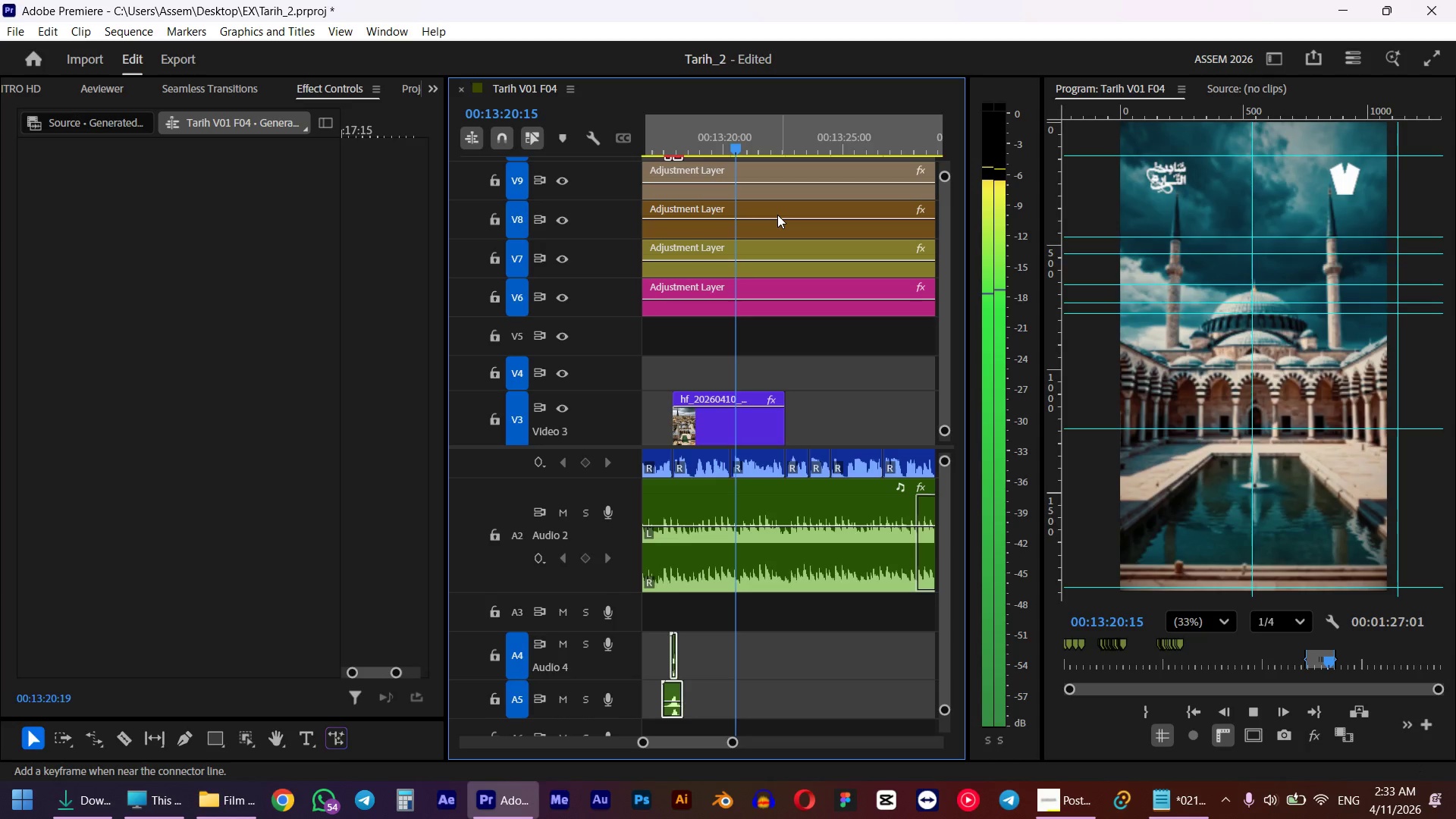 
scroll: coordinate [780, 215], scroll_direction: down, amount: 4.0
 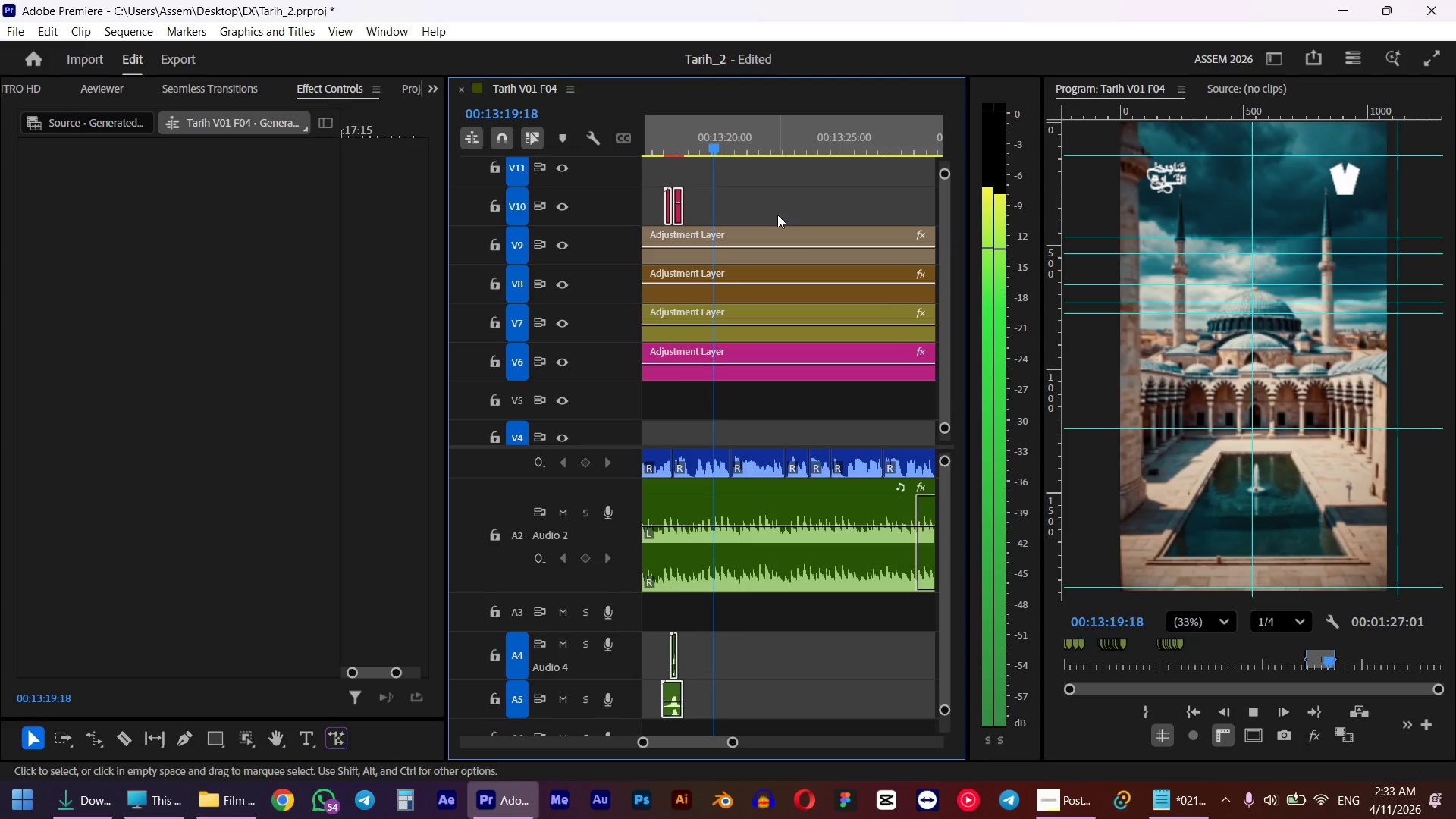 
key(Space)
 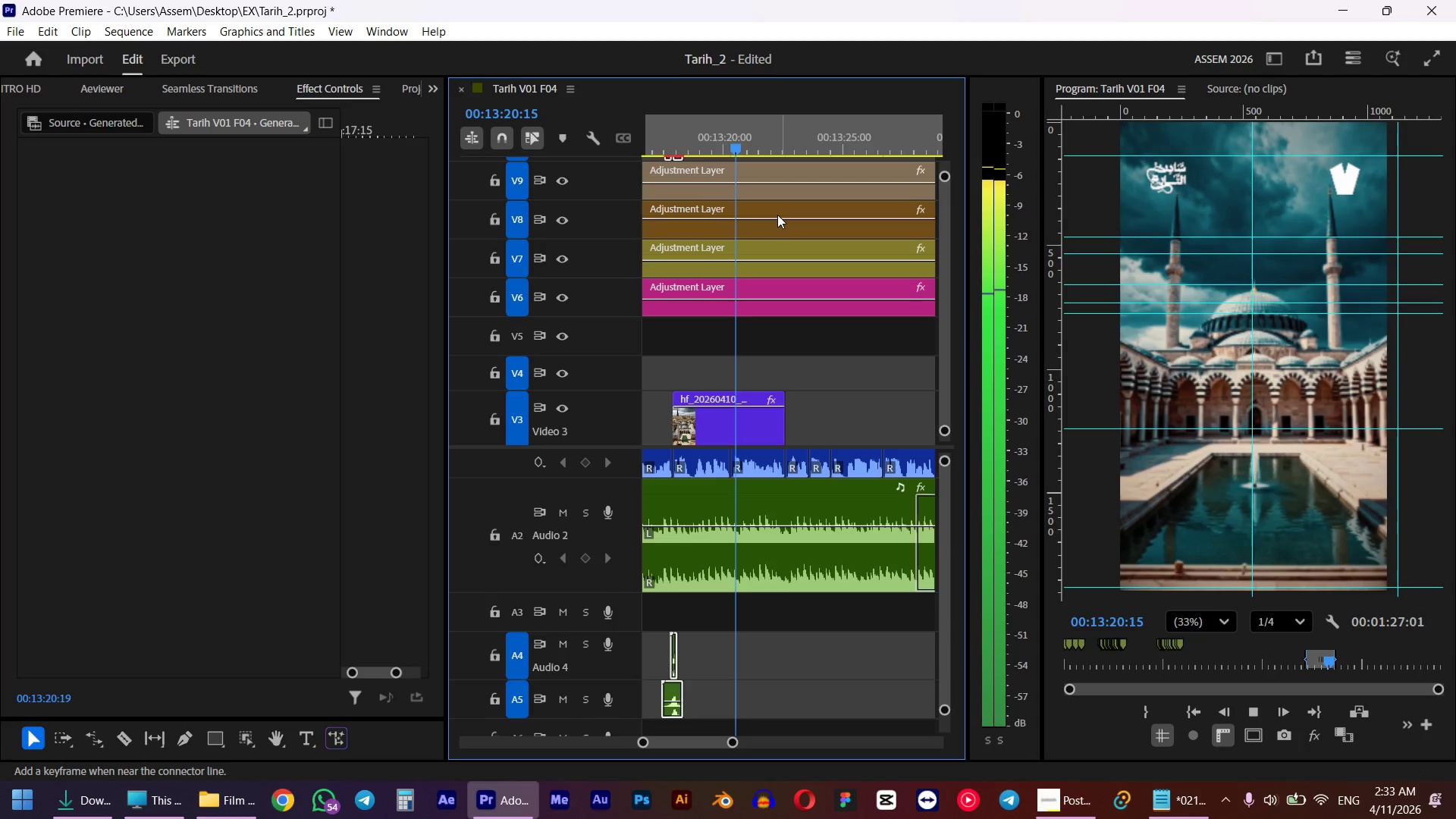 
scroll: coordinate [806, 228], scroll_direction: down, amount: 7.0
 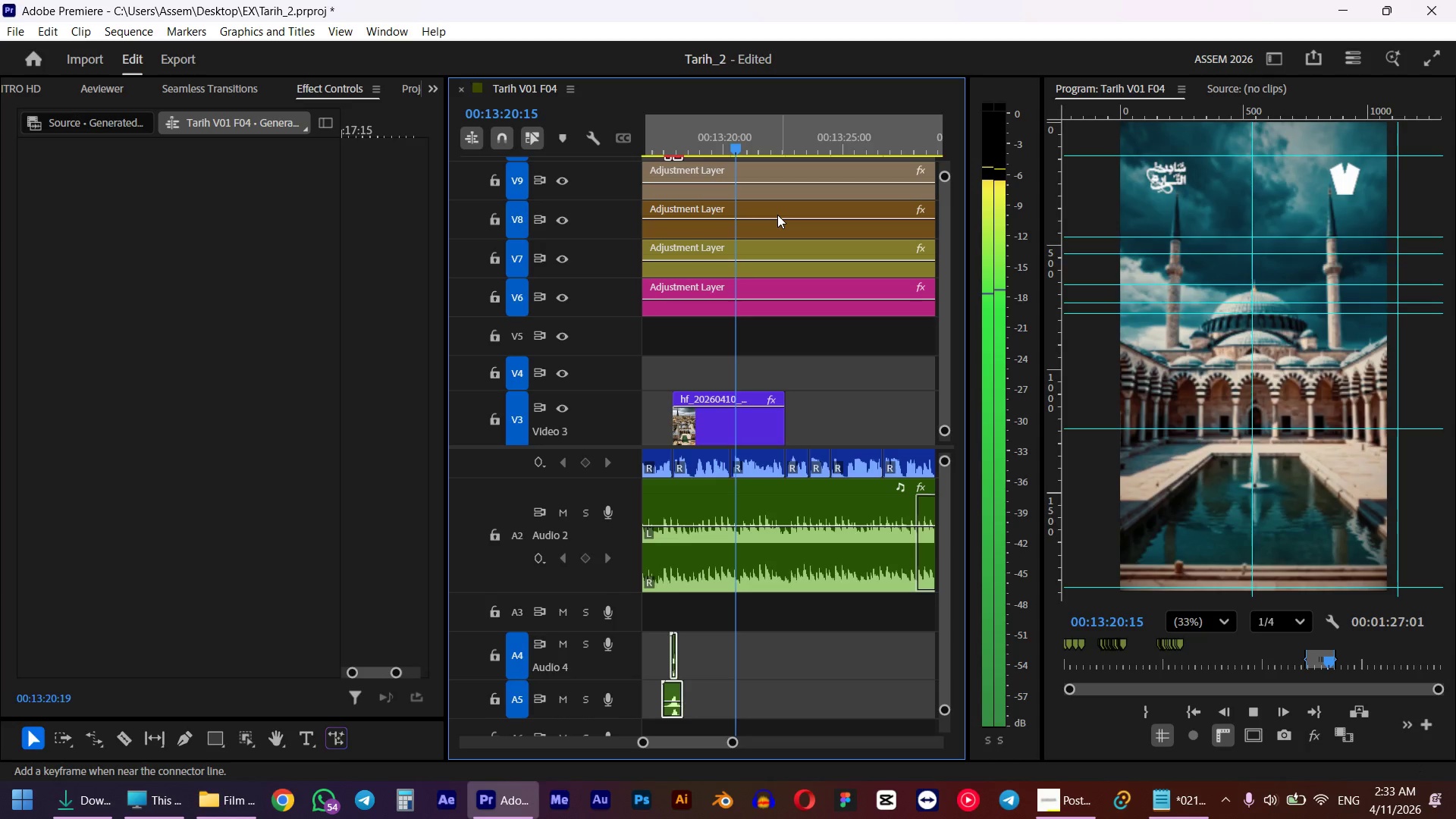 
left_click_drag(start_coordinate=[809, 140], to_coordinate=[791, 148])
 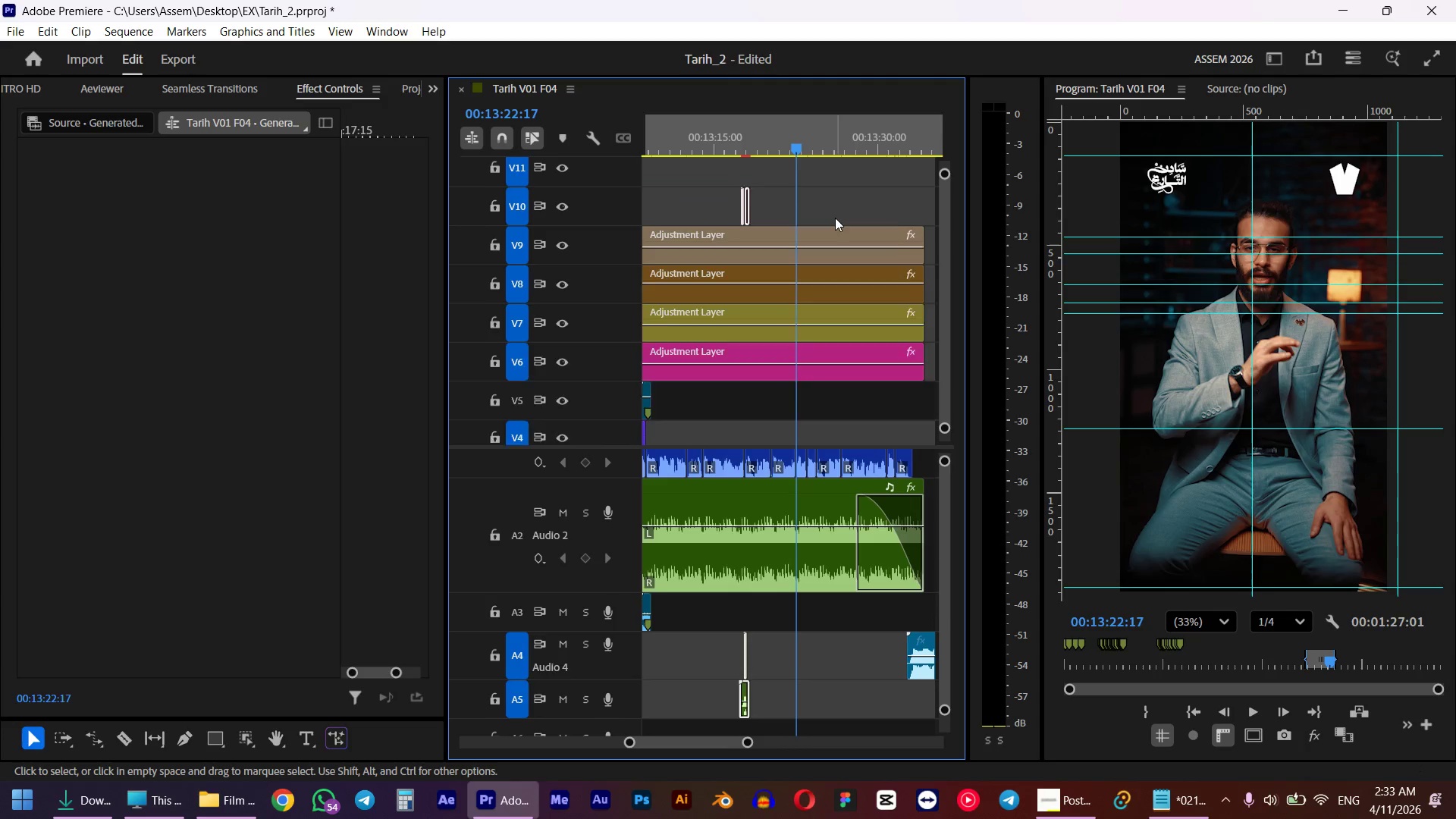 
hold_key(key=ShiftLeft, duration=0.66)
 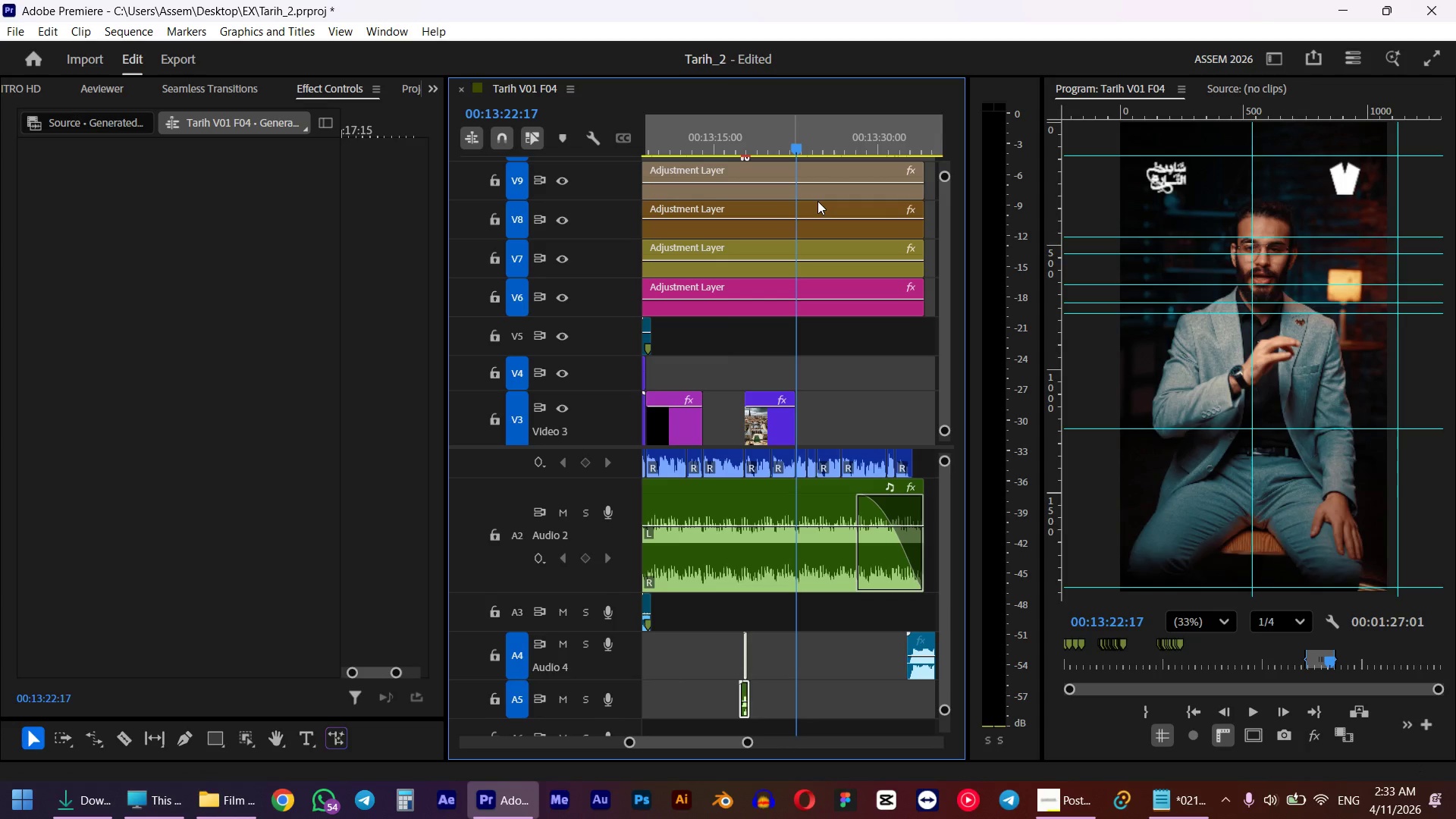 
hold_key(key=ControlLeft, duration=0.7)
 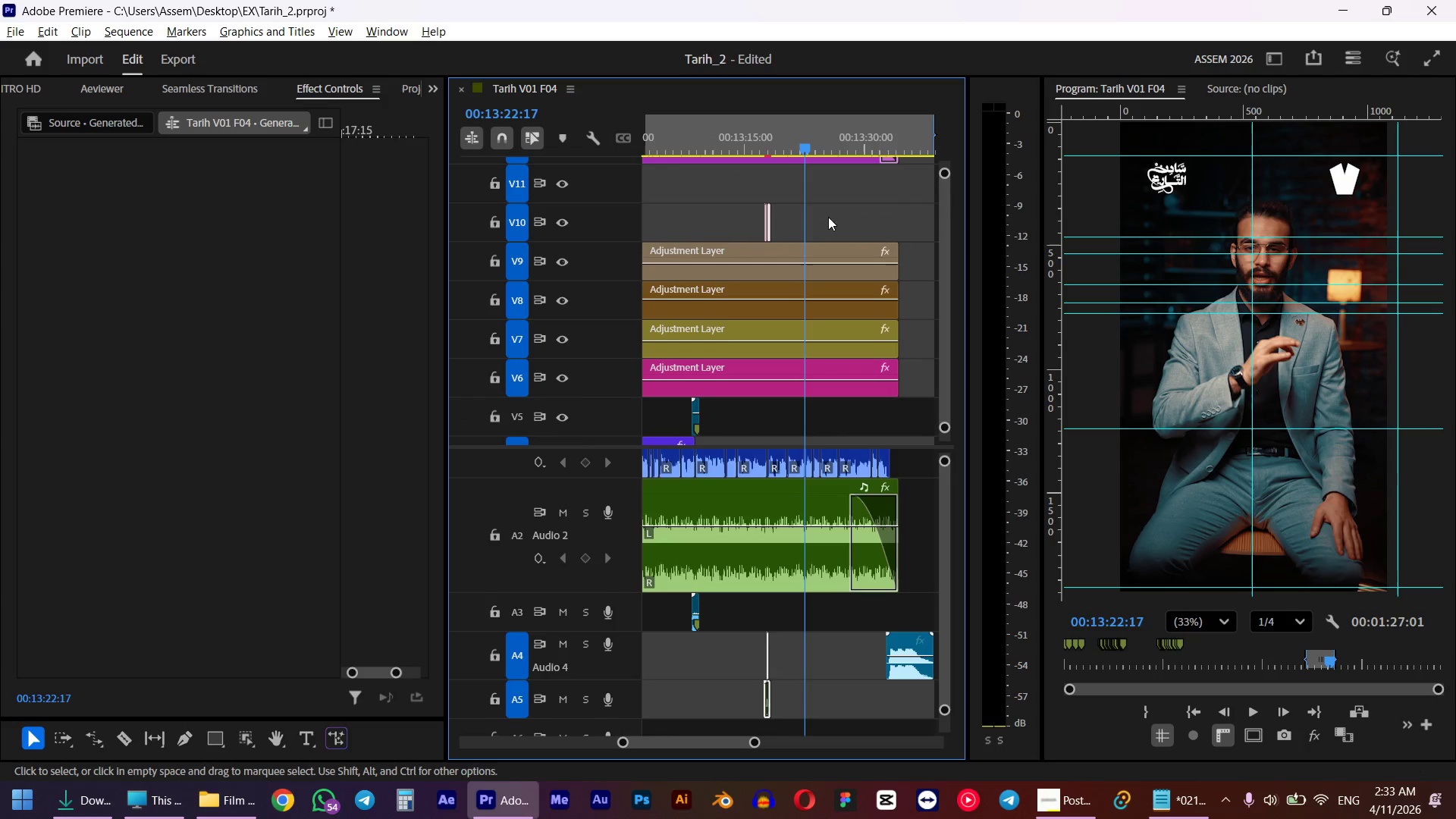 
hold_key(key=AltLeft, duration=0.38)
 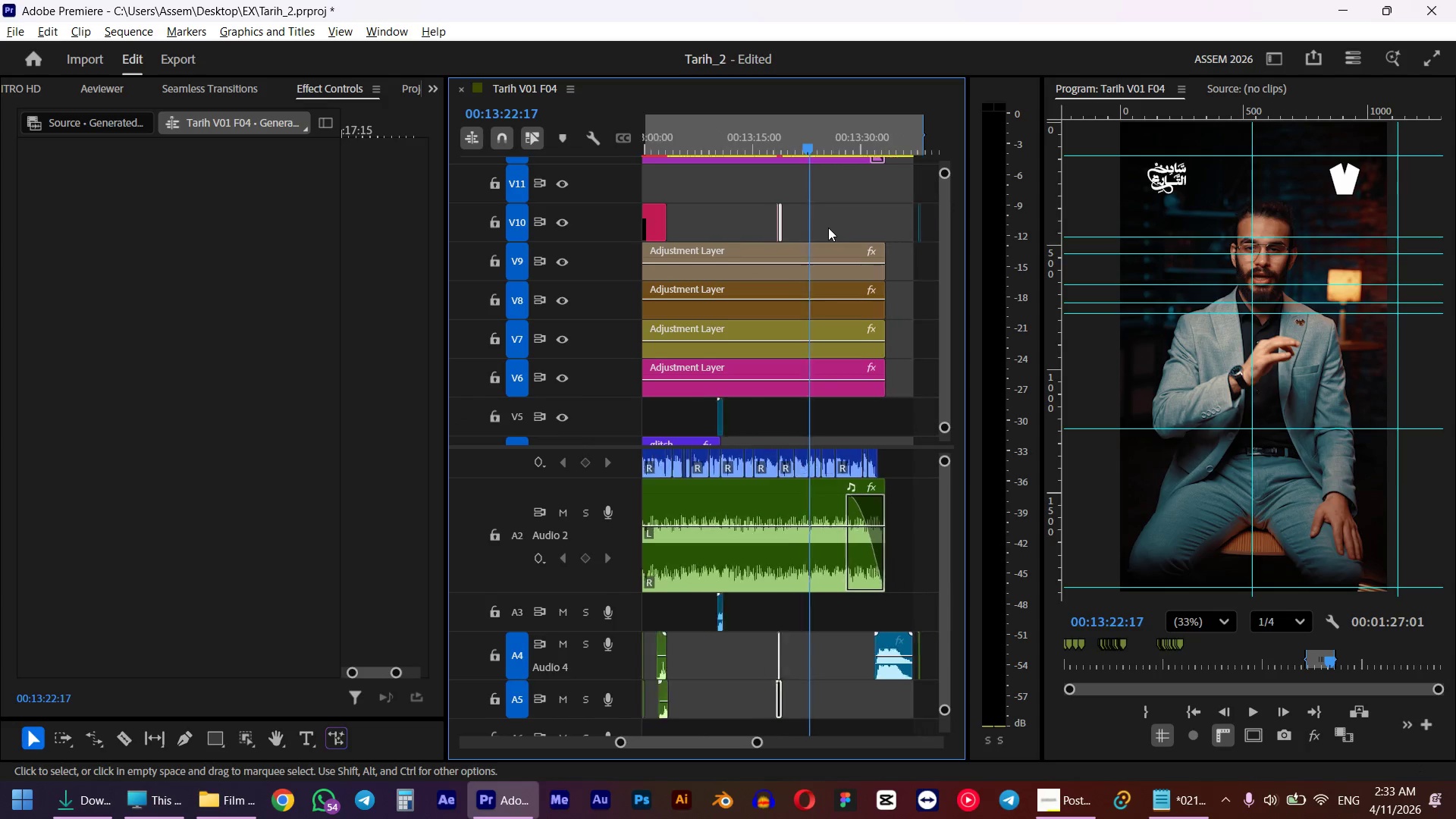 
key(Alt+AltLeft)
 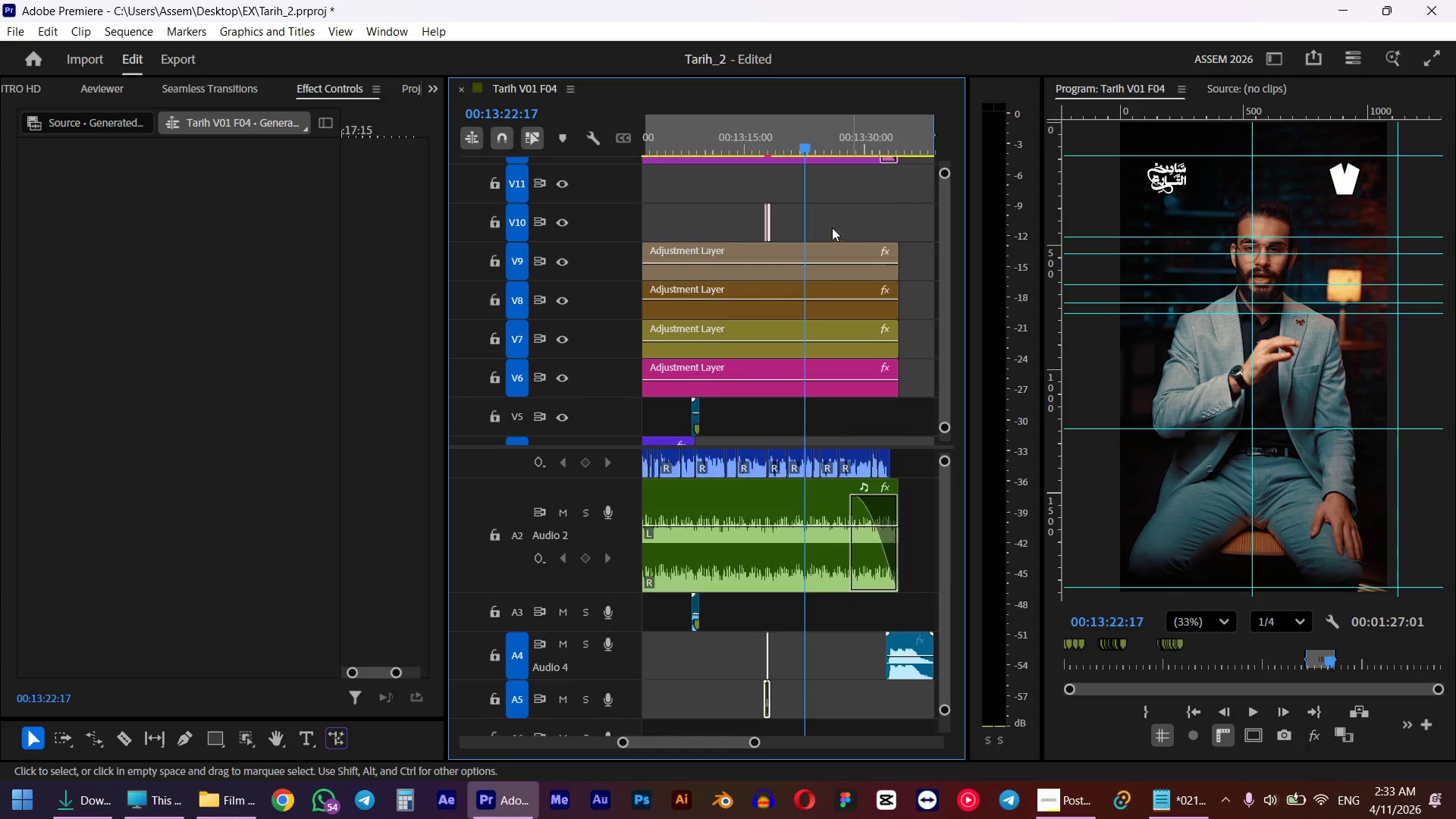 
scroll: coordinate [835, 218], scroll_direction: up, amount: 5.0
 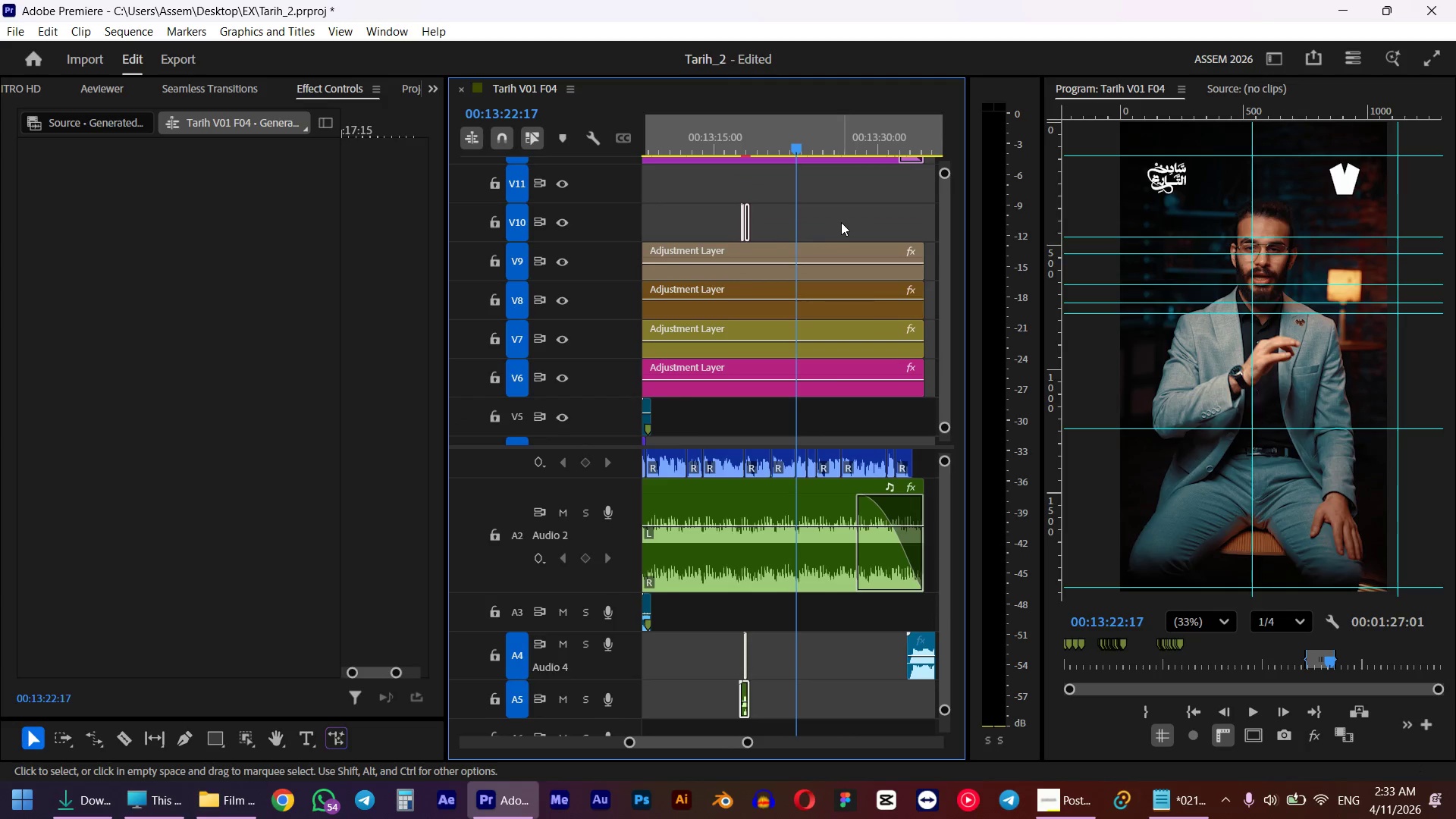 
scroll: coordinate [828, 228], scroll_direction: down, amount: 8.0
 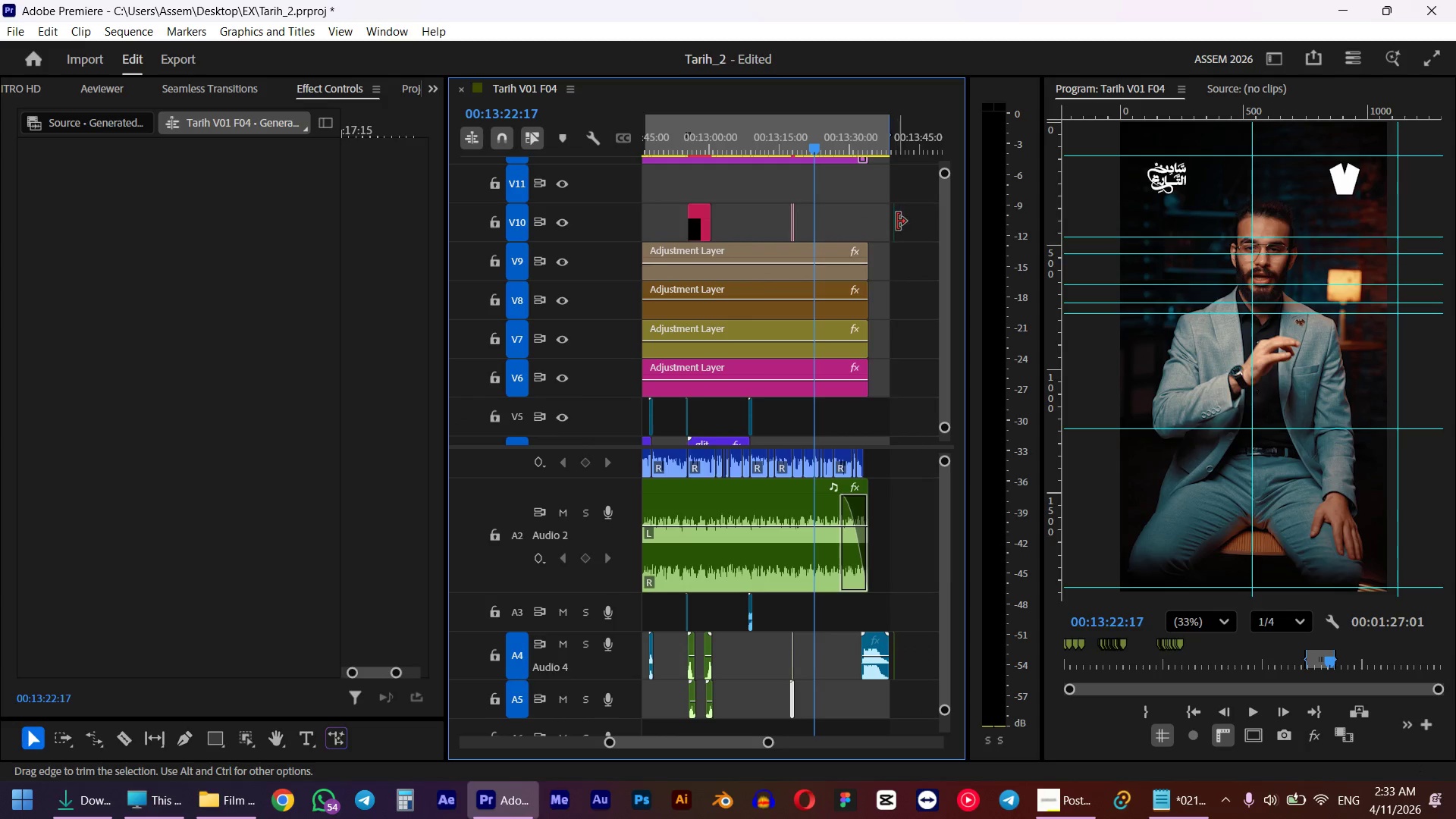 
hold_key(key=AltLeft, duration=0.91)
 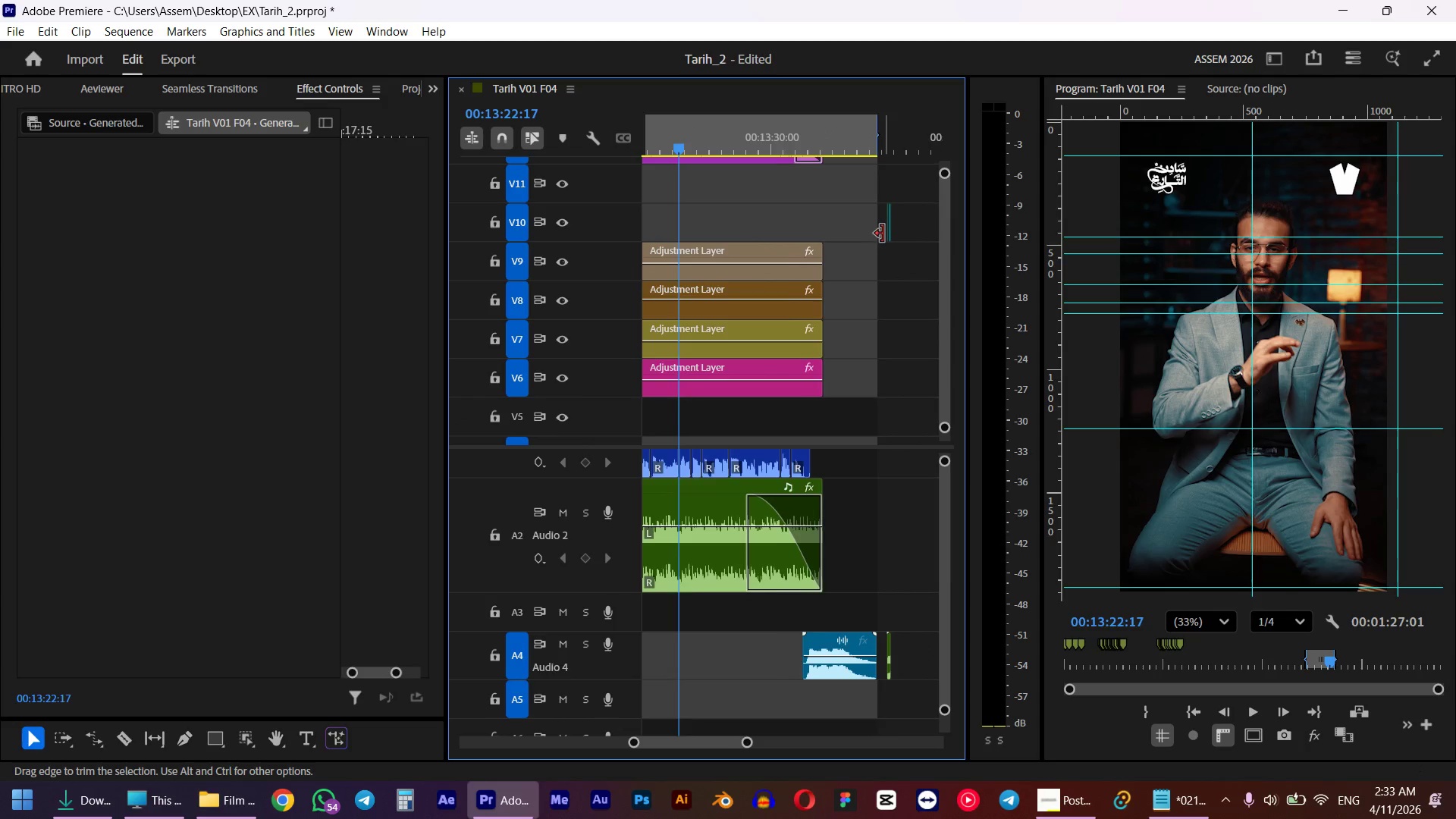 
hold_key(key=AltLeft, duration=0.39)
 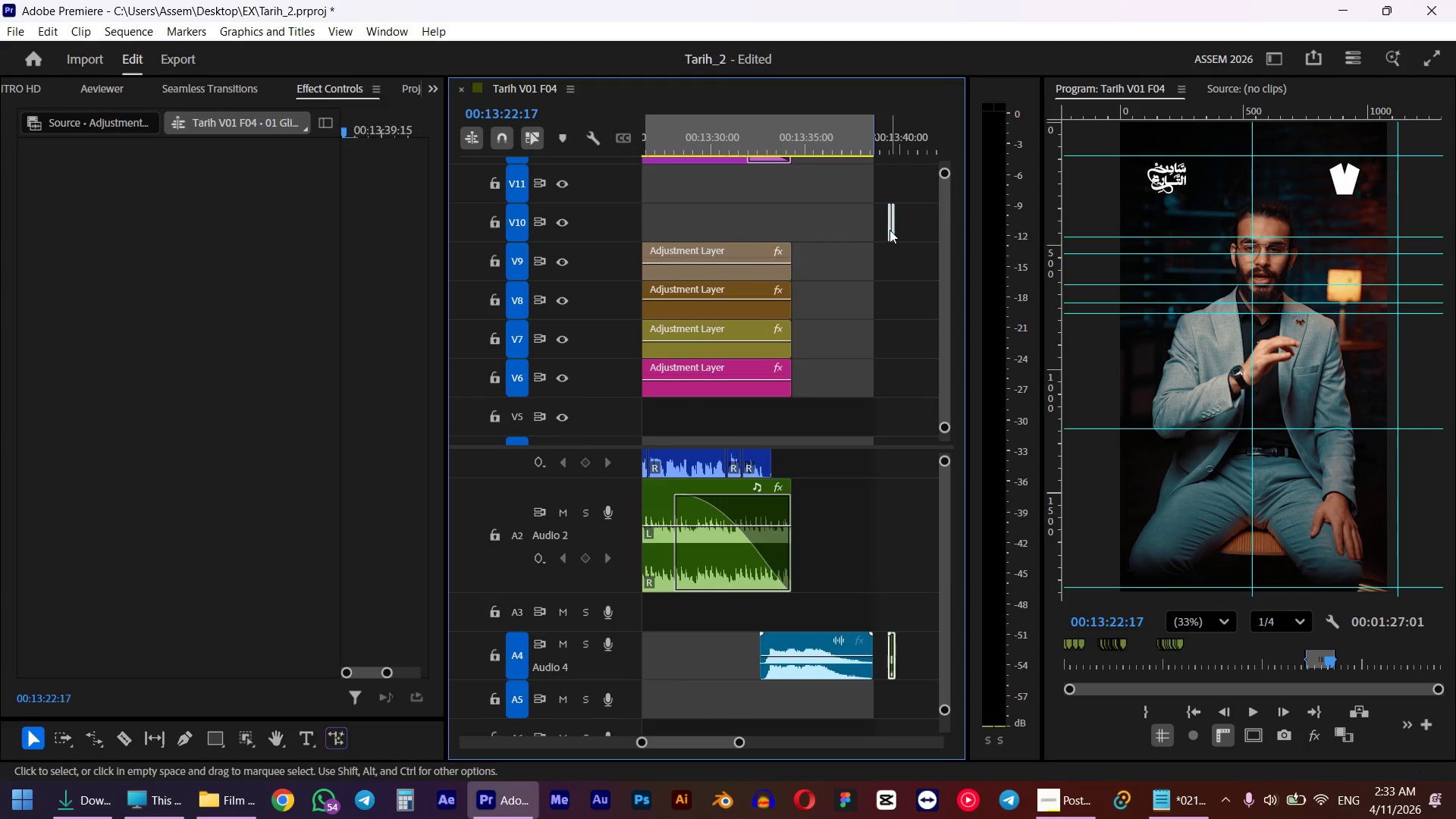 
scroll: coordinate [897, 221], scroll_direction: up, amount: 9.0
 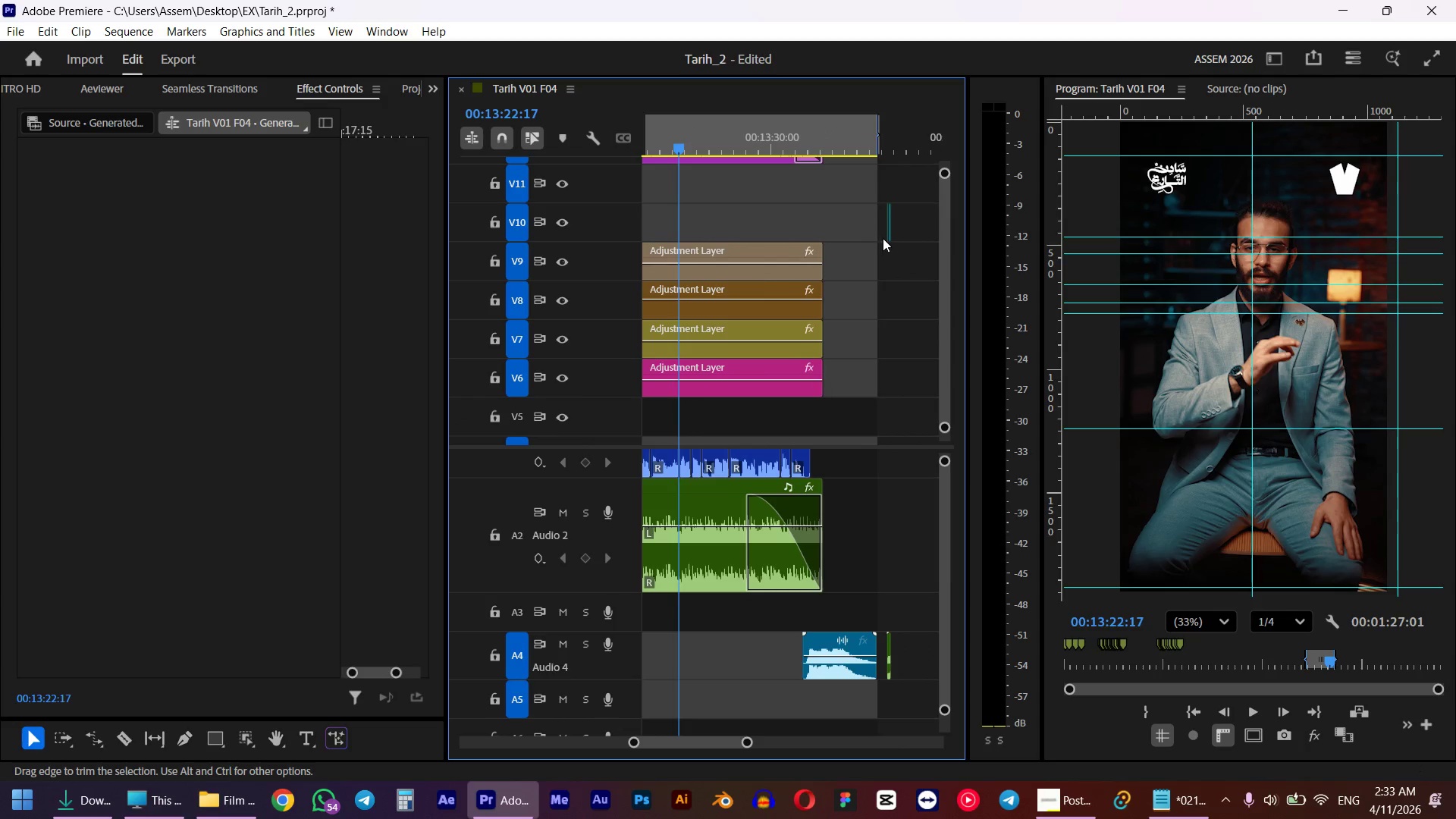 
left_click([890, 230])
 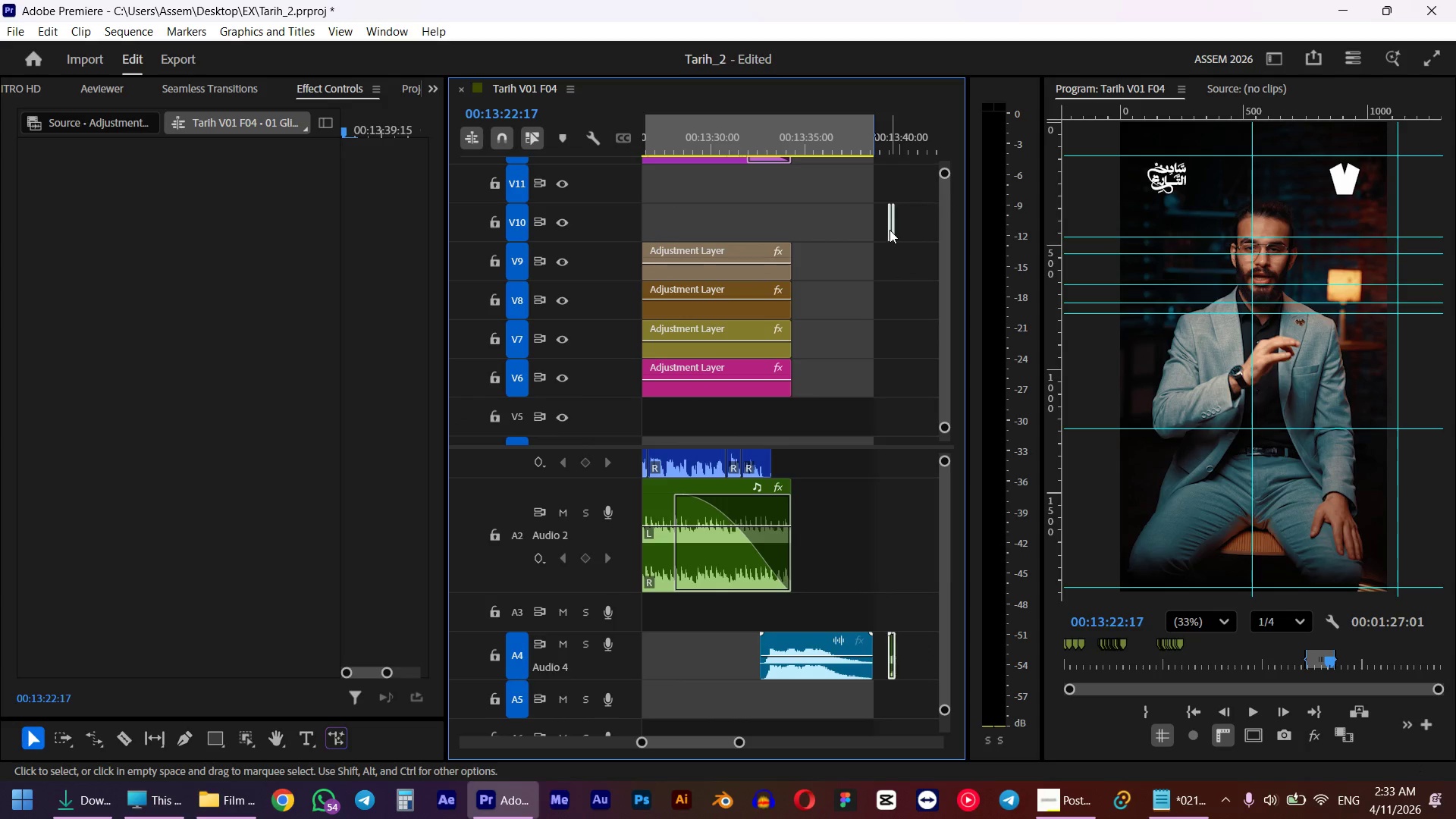 
scroll: coordinate [883, 234], scroll_direction: up, amount: 4.0
 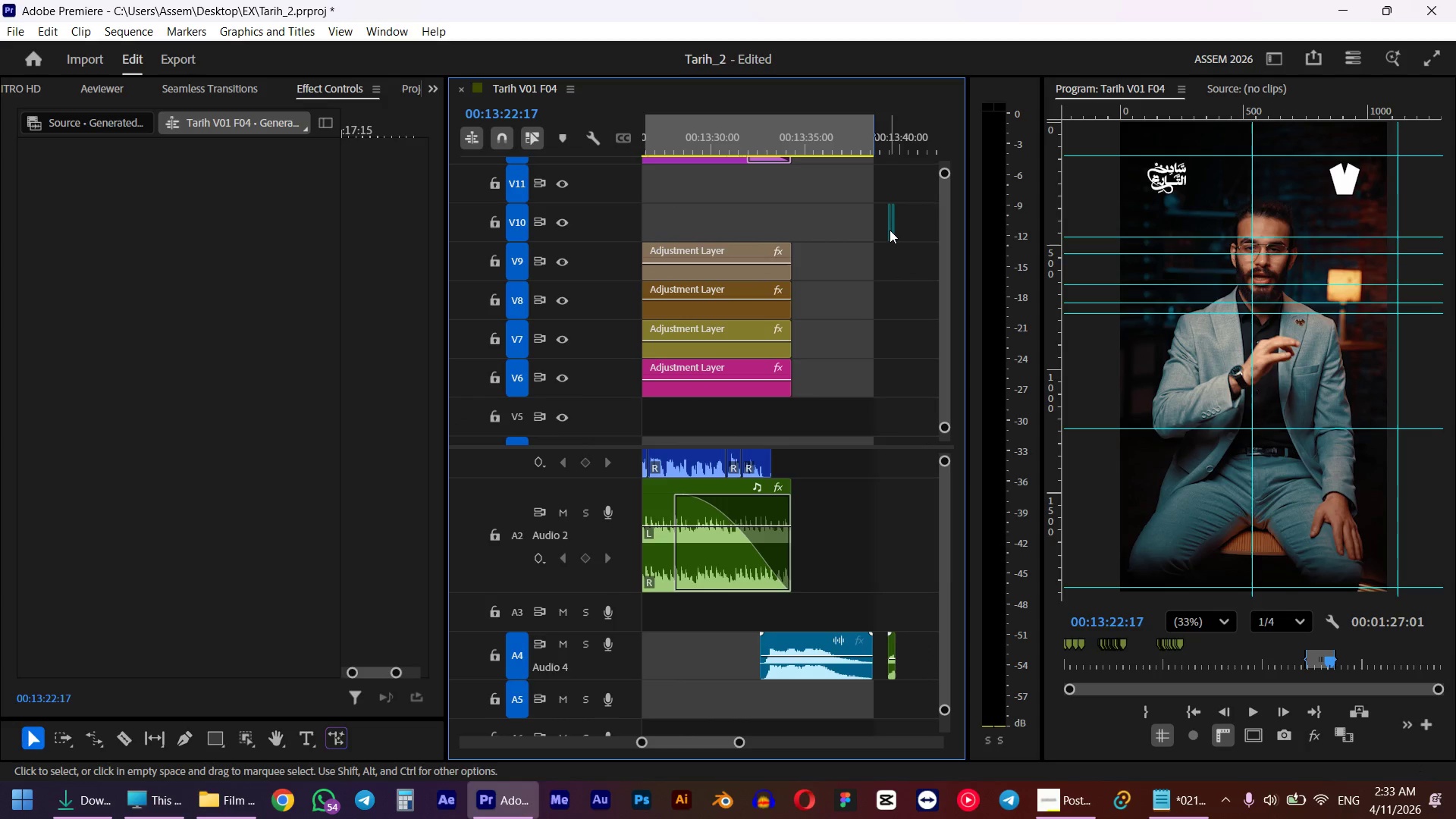 
left_click_drag(start_coordinate=[890, 230], to_coordinate=[810, 212])
 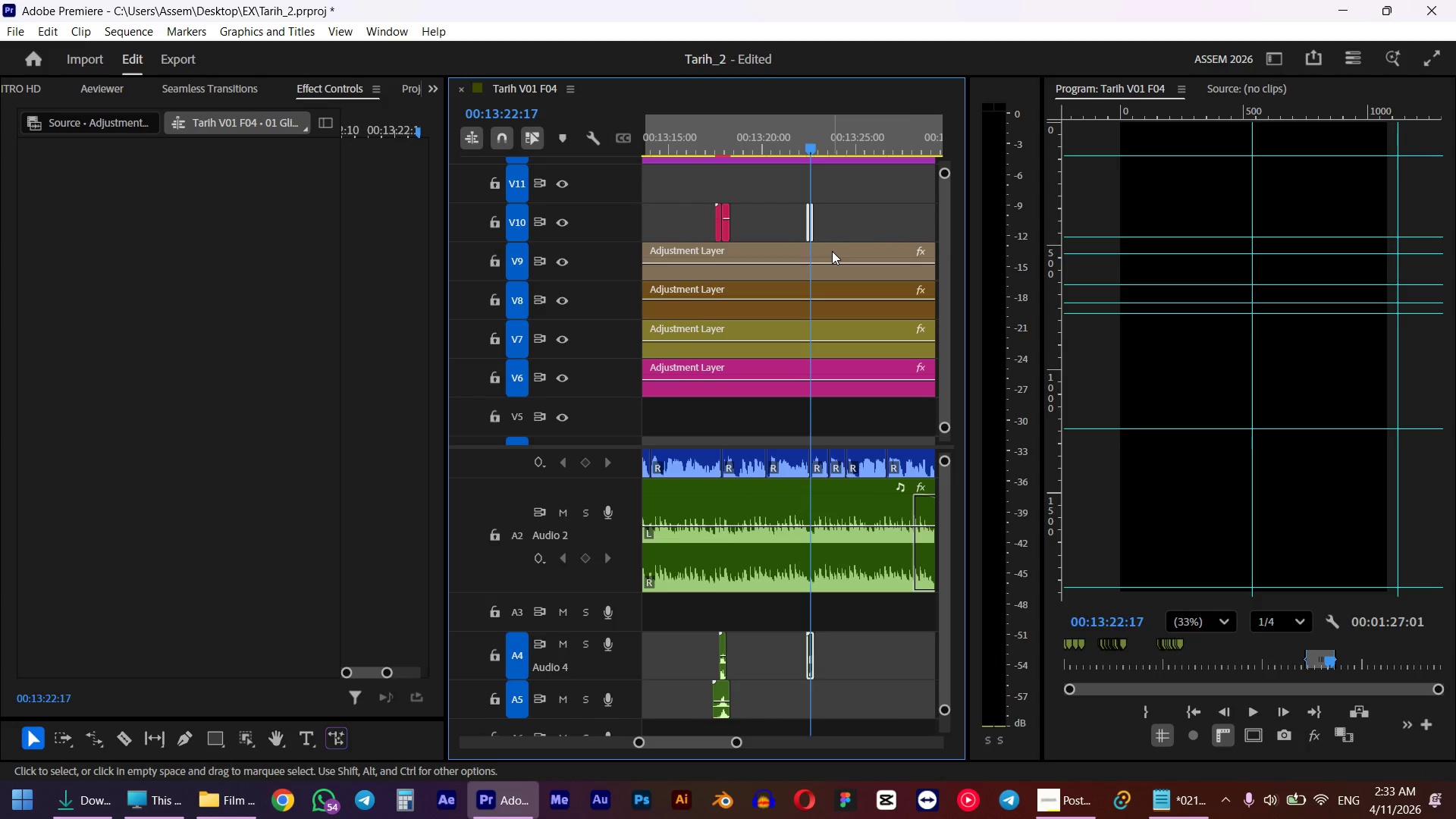 
hold_key(key=AltLeft, duration=1.17)
 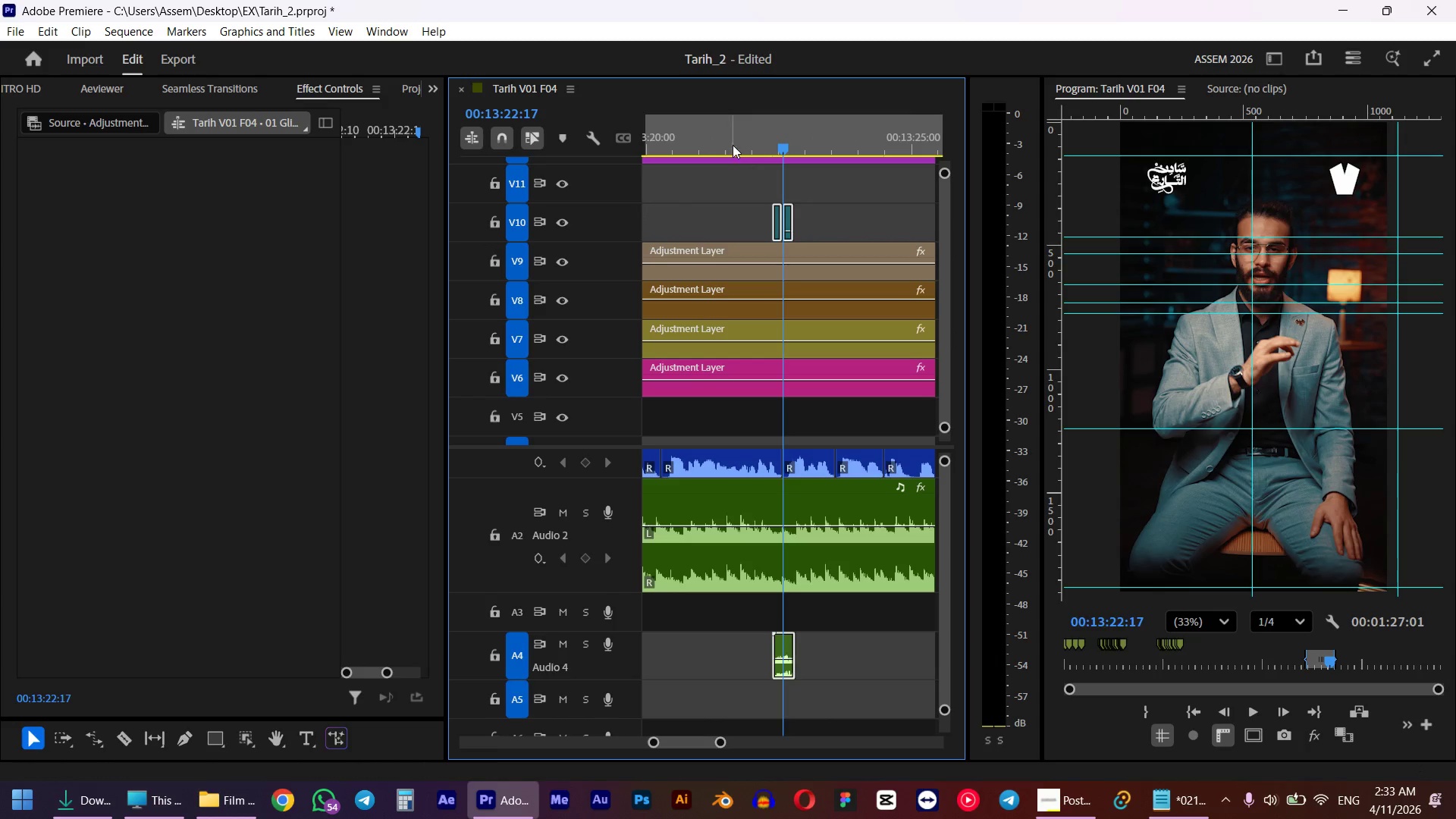 
left_click([730, 141])
 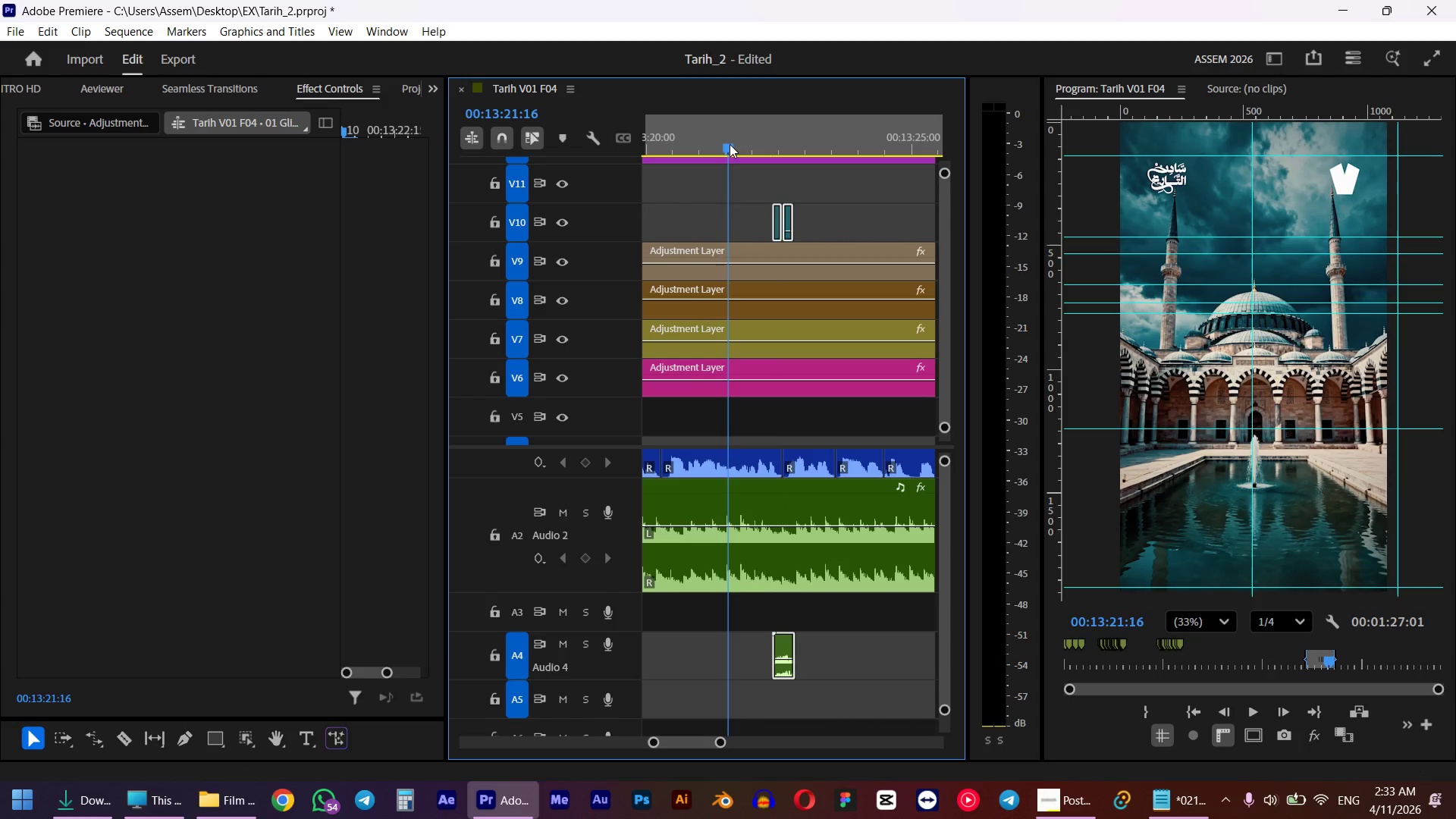 
scroll: coordinate [821, 249], scroll_direction: up, amount: 9.0
 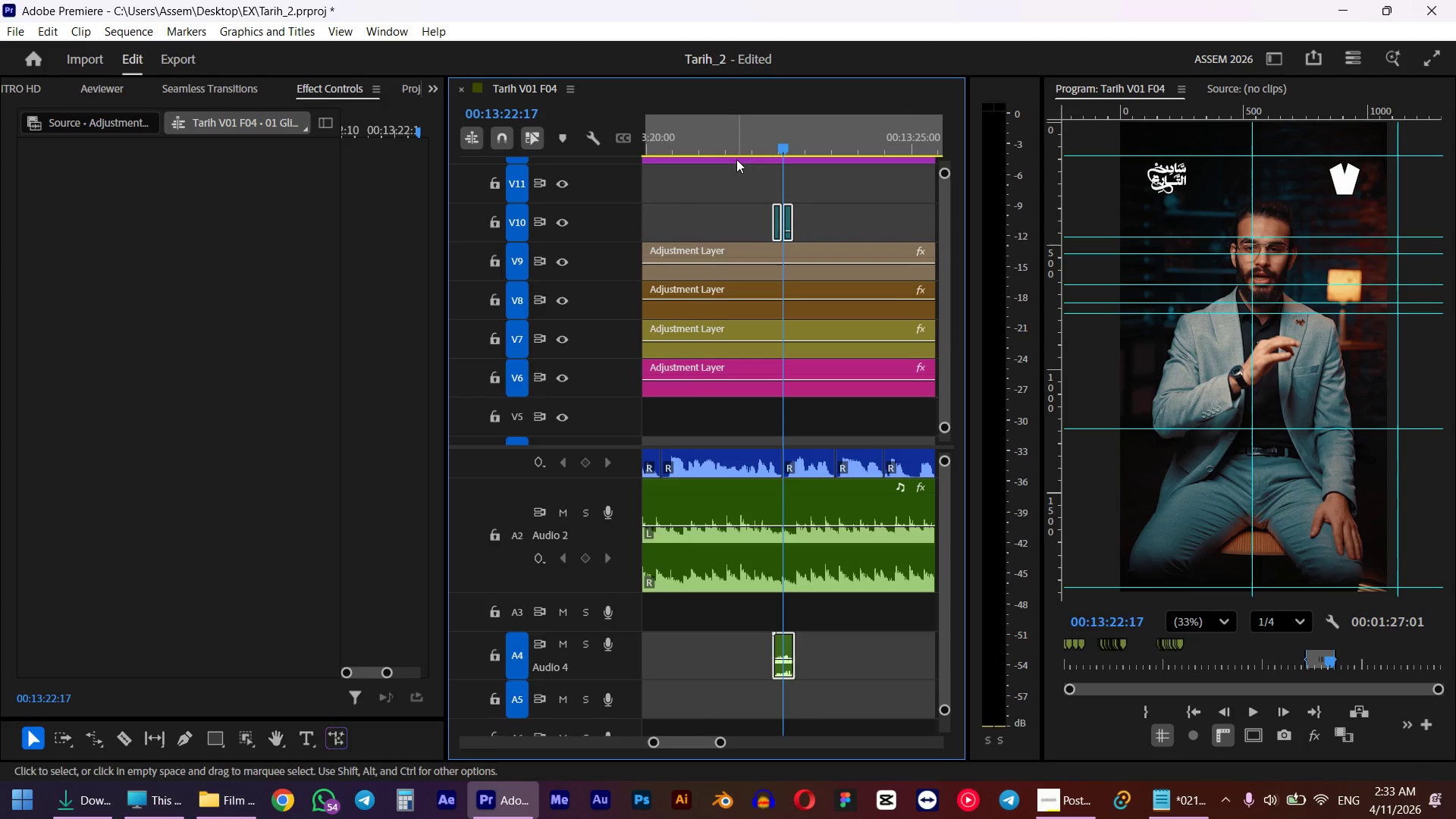 
key(Space)
 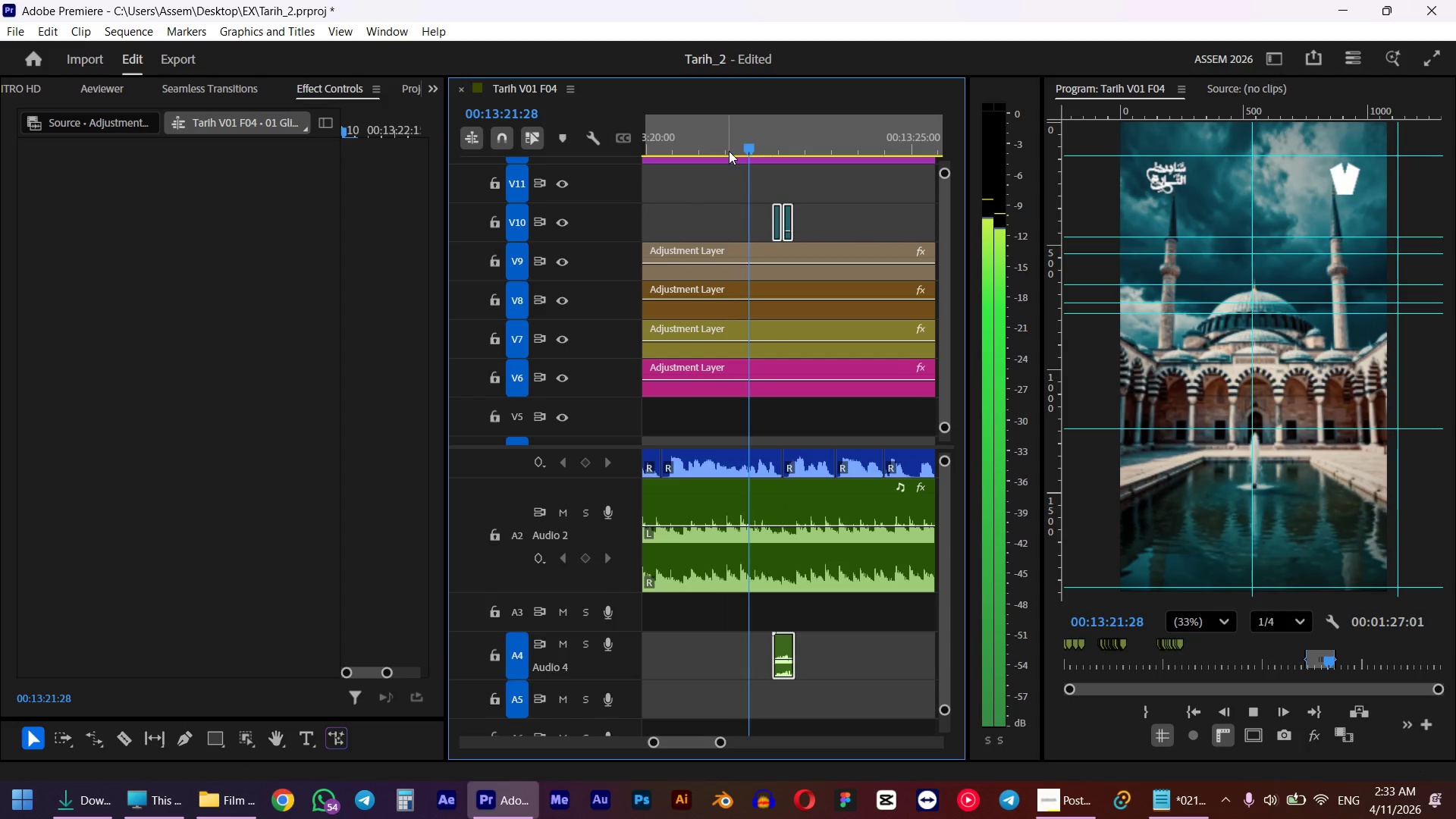 
hold_key(key=AltLeft, duration=1.61)
scroll: coordinate [823, 250], scroll_direction: down, amount: 7.0
 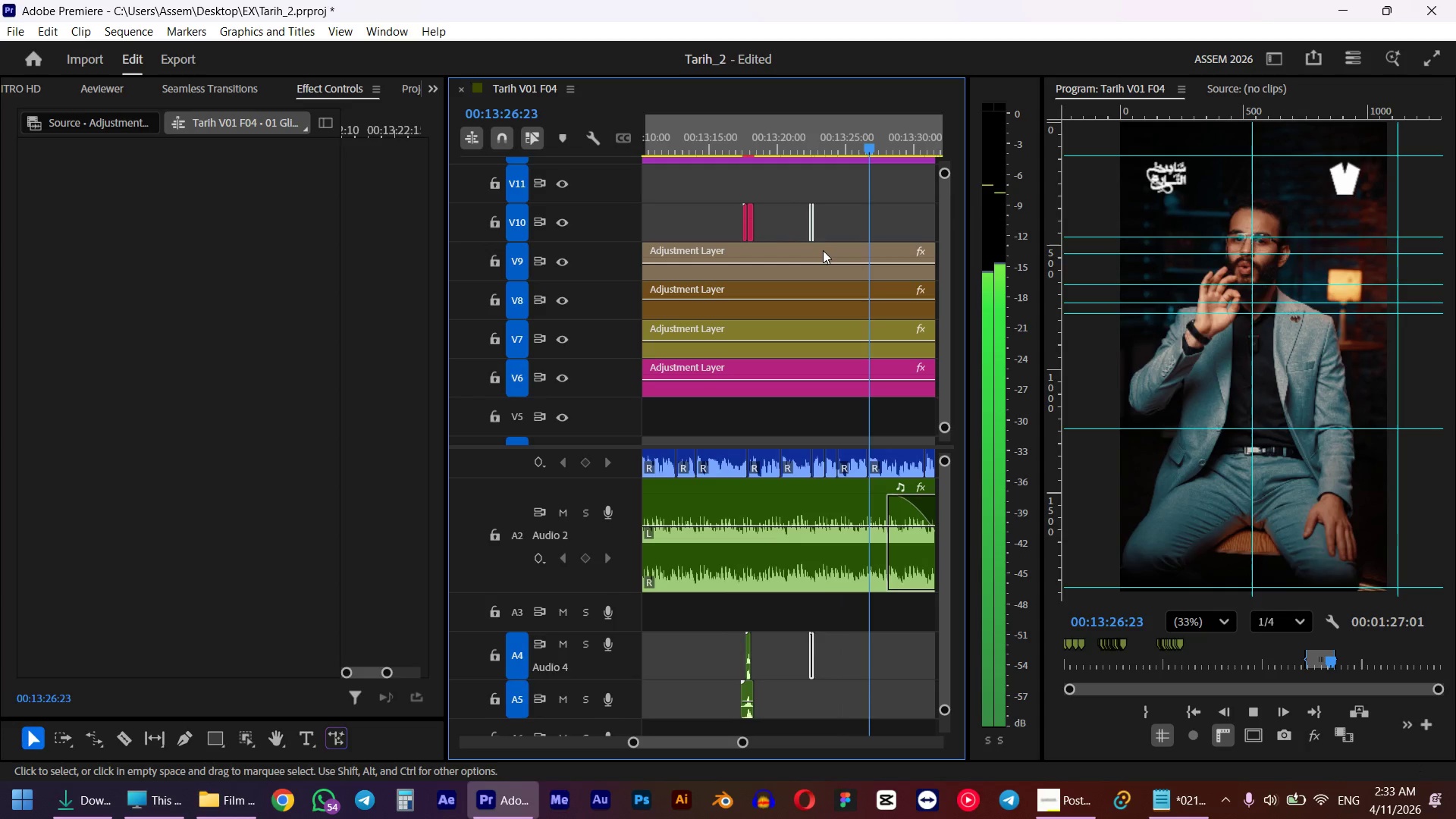 
key(Space)
 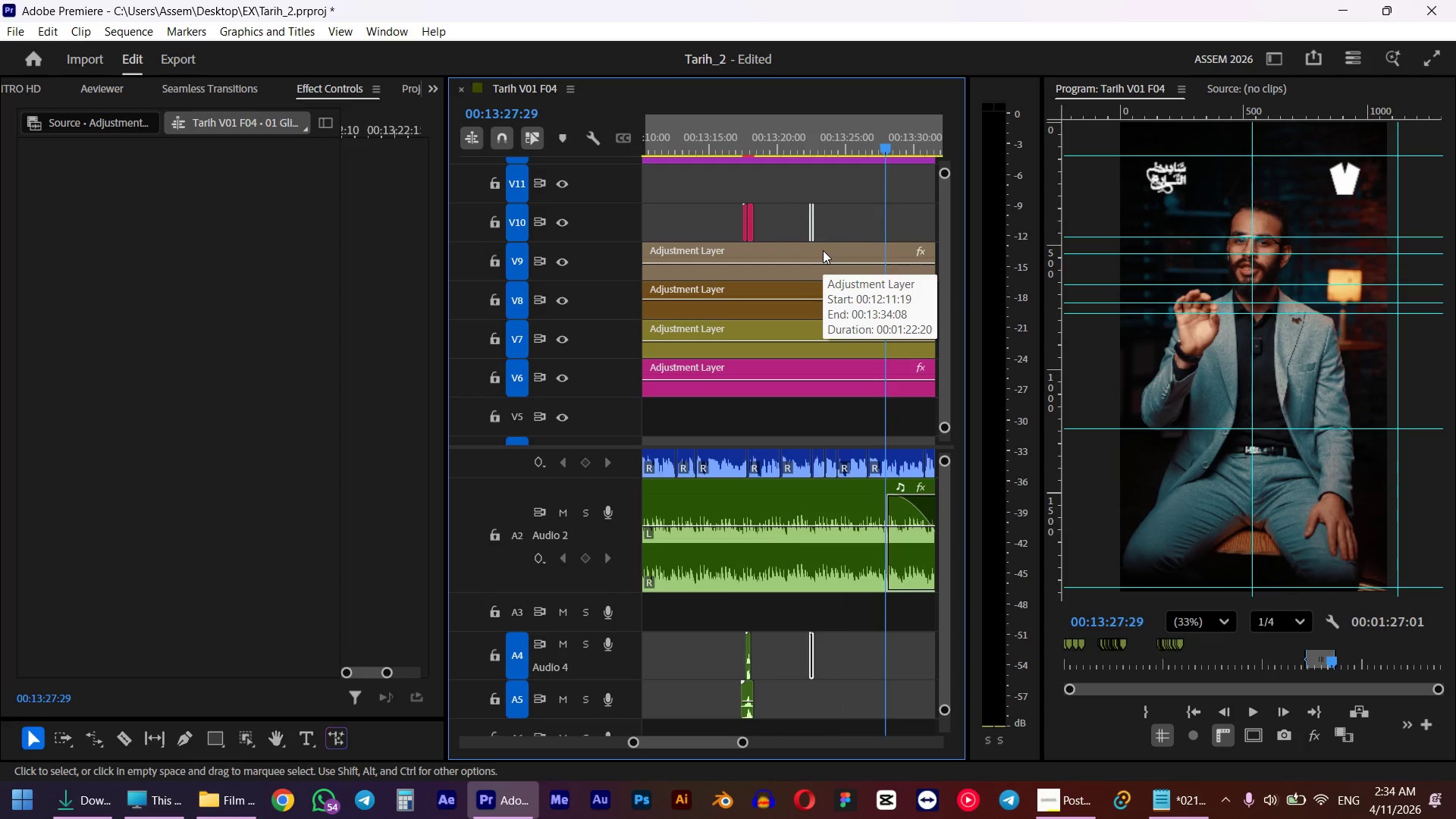 
hold_key(key=ControlLeft, duration=0.98)
 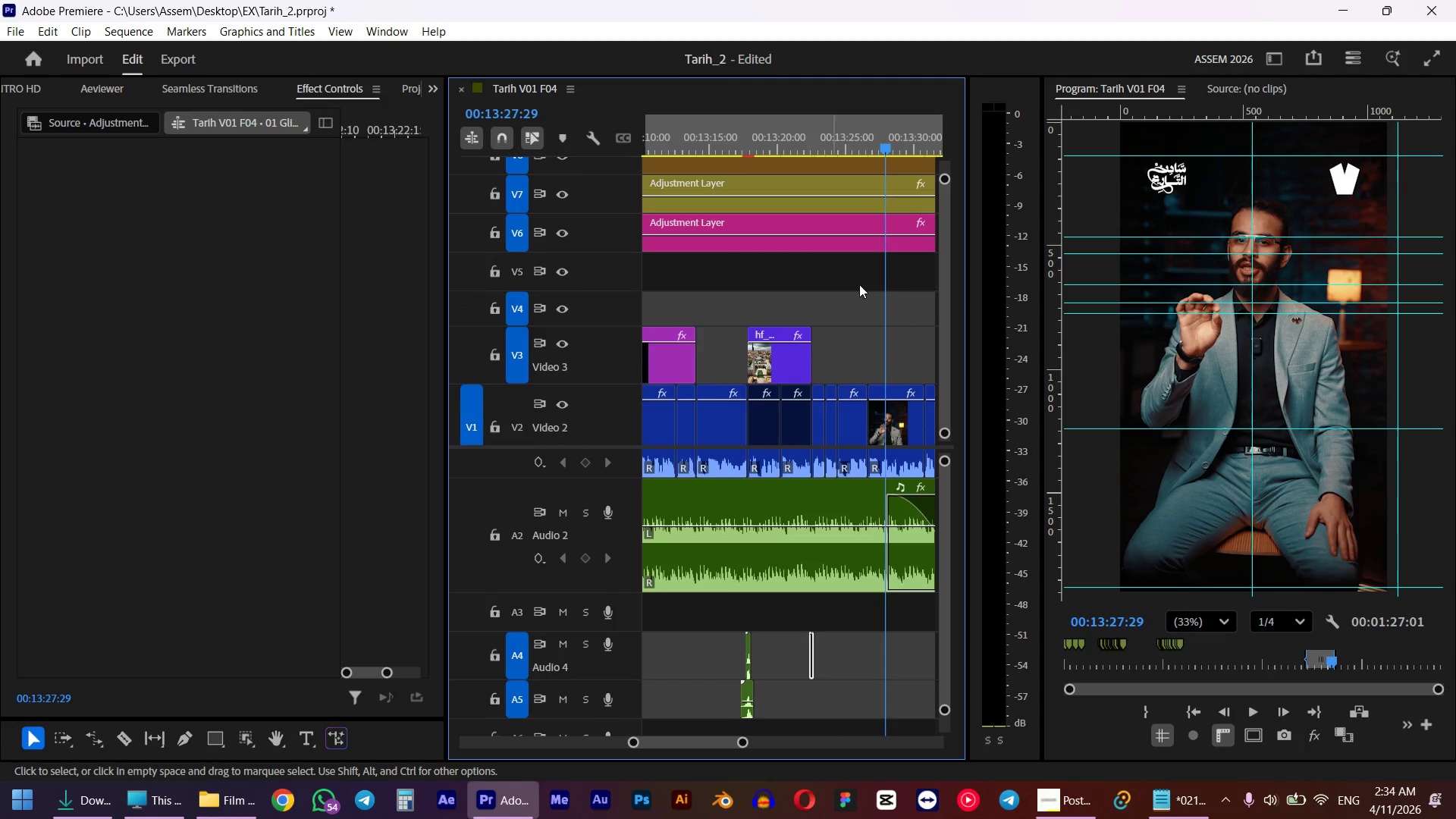 
key(Alt+AltLeft)
 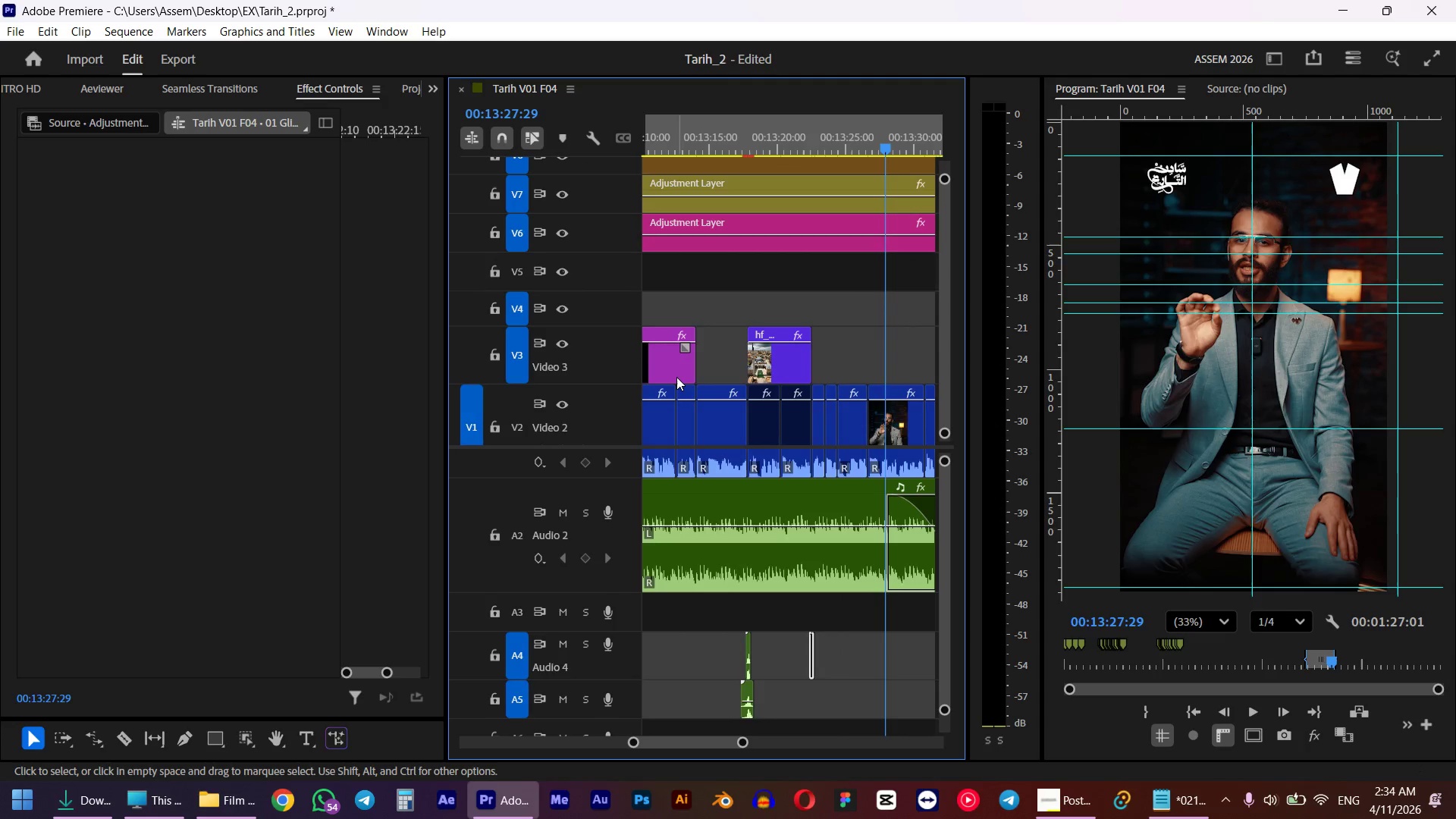 
scroll: coordinate [831, 258], scroll_direction: down, amount: 8.0
 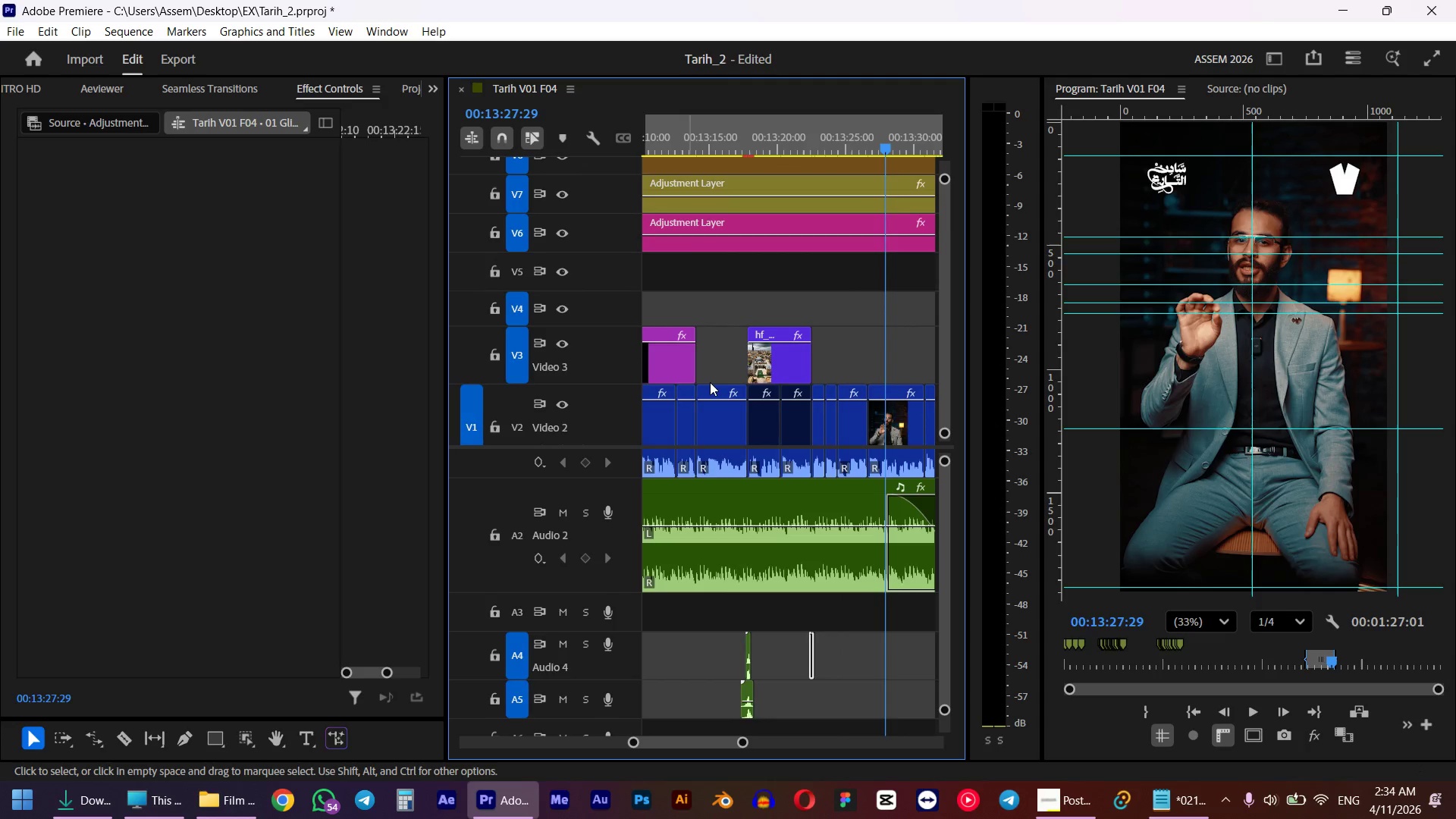 
left_click([676, 377])
 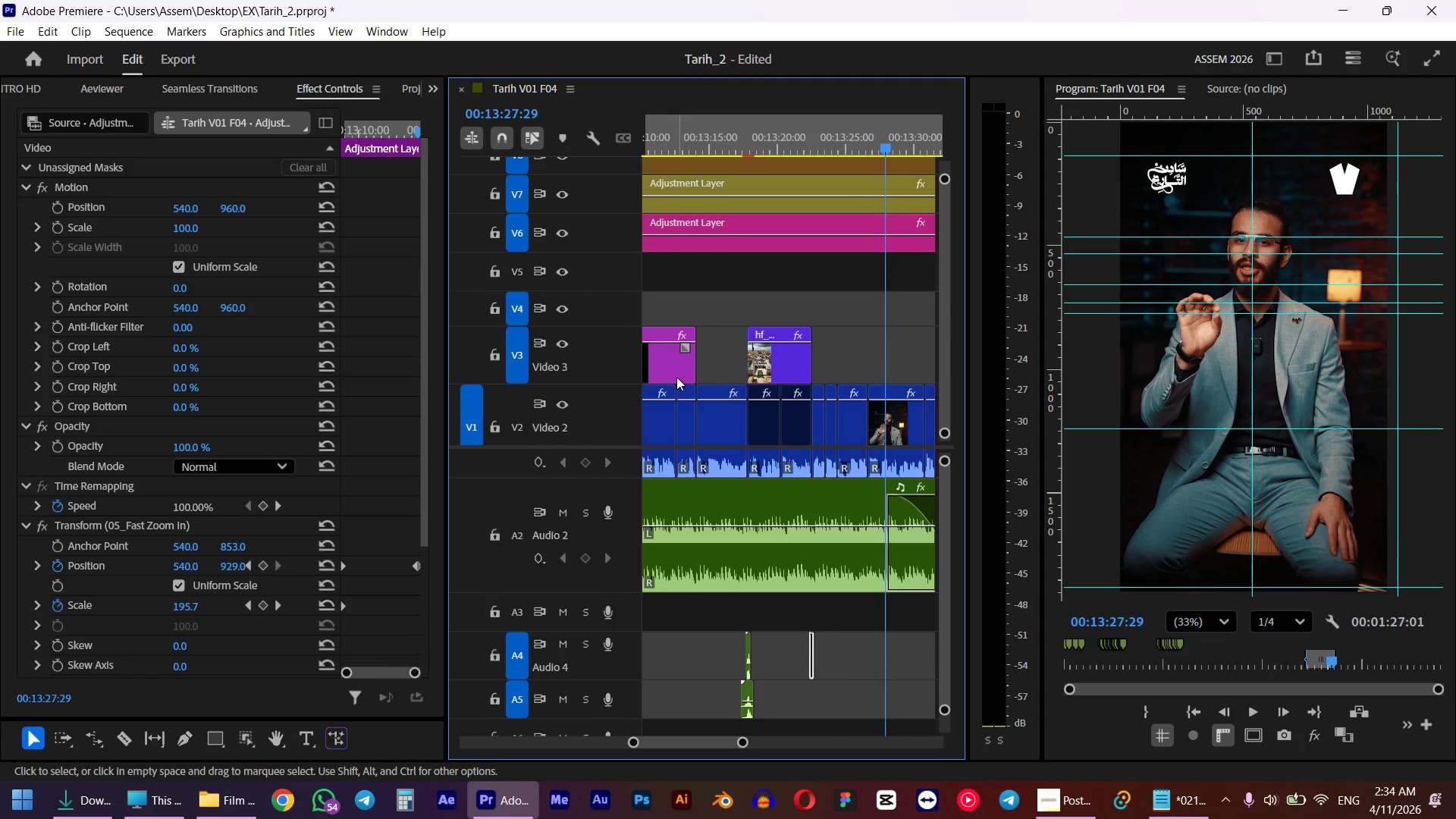 
hold_key(key=AltLeft, duration=6.14)
left_click_drag(start_coordinate=[667, 378], to_coordinate=[855, 356])
 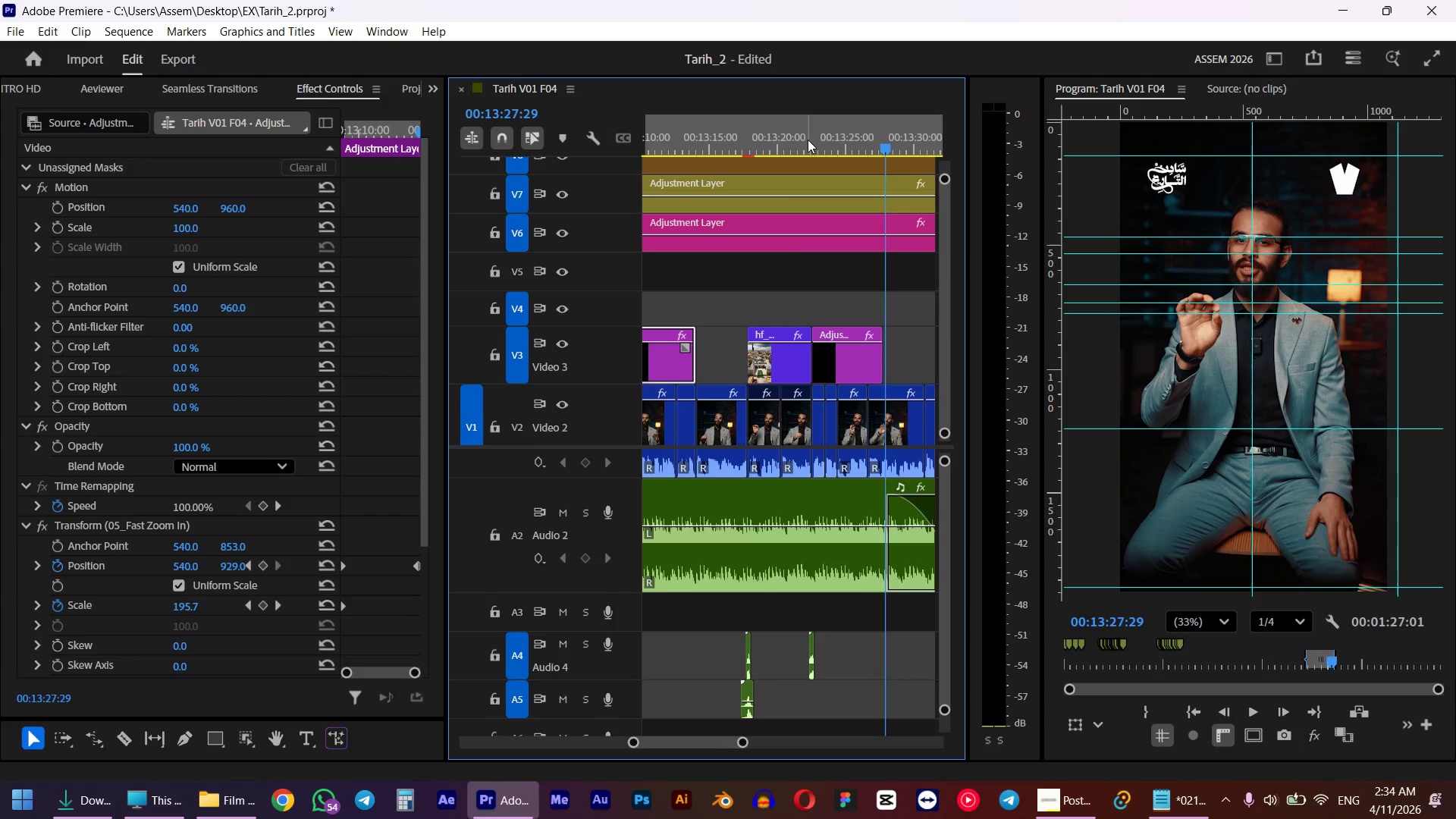 
left_click([808, 140])
 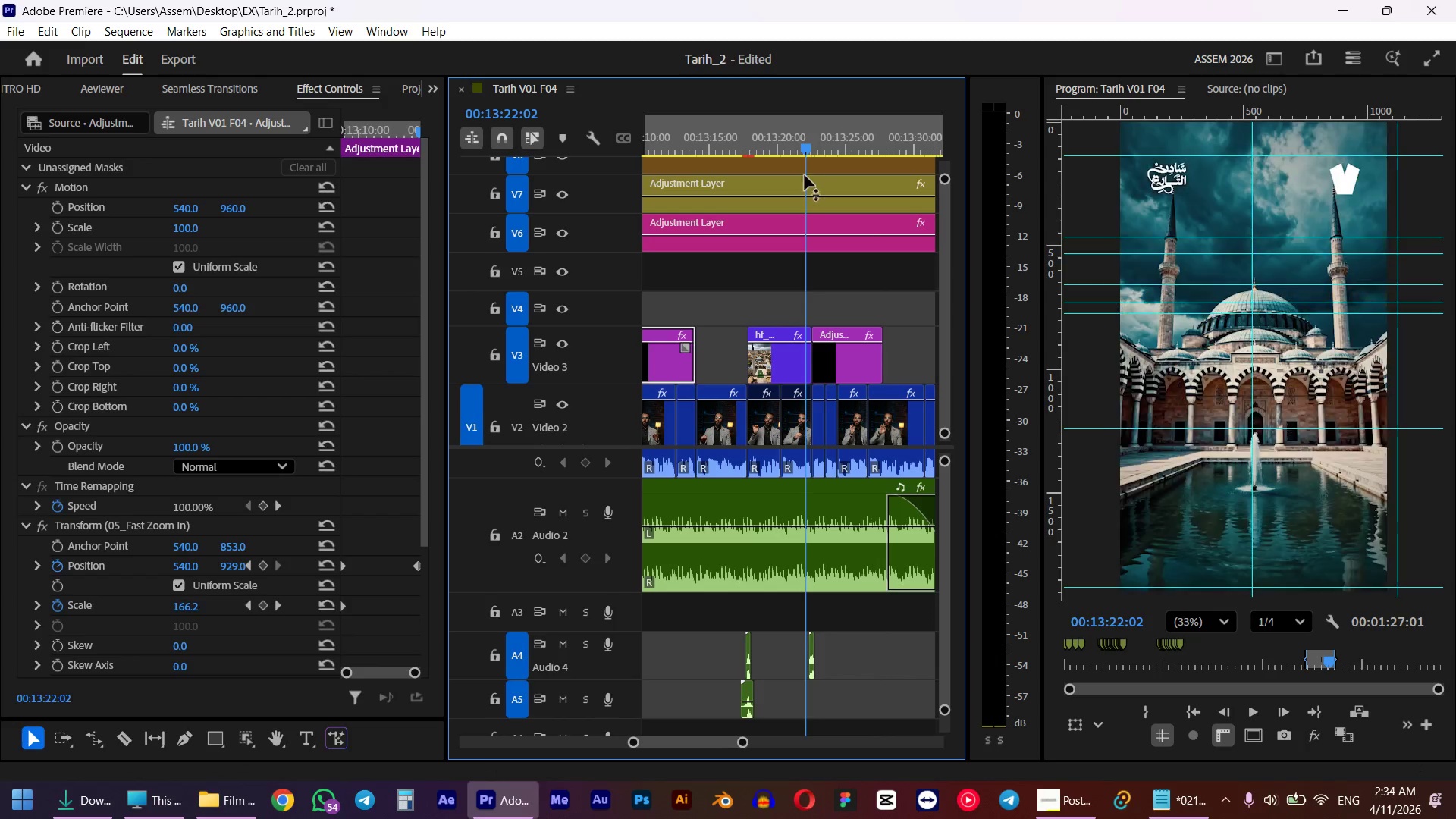 
key(Space)
 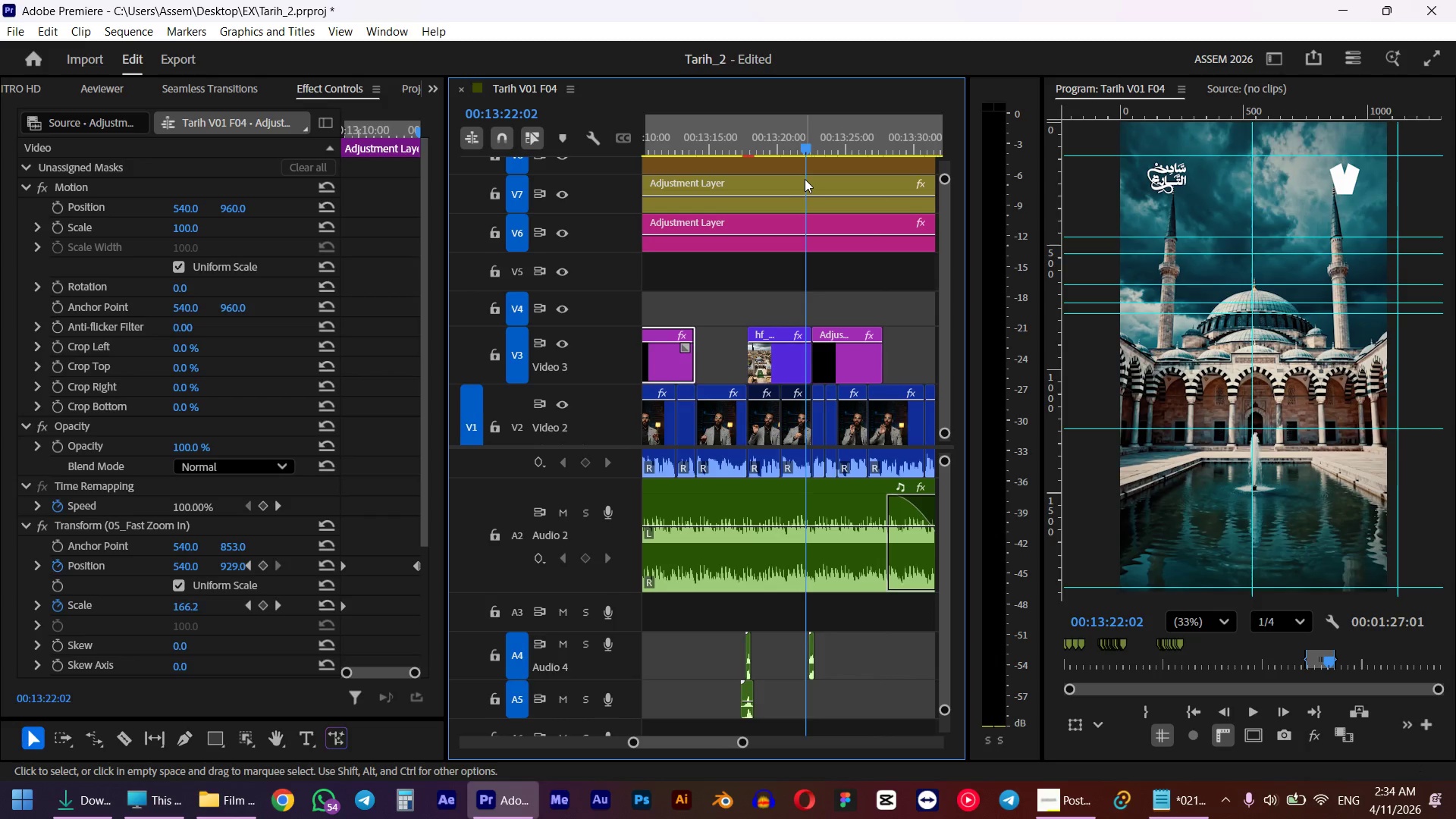 
mouse_move([789, 187])
 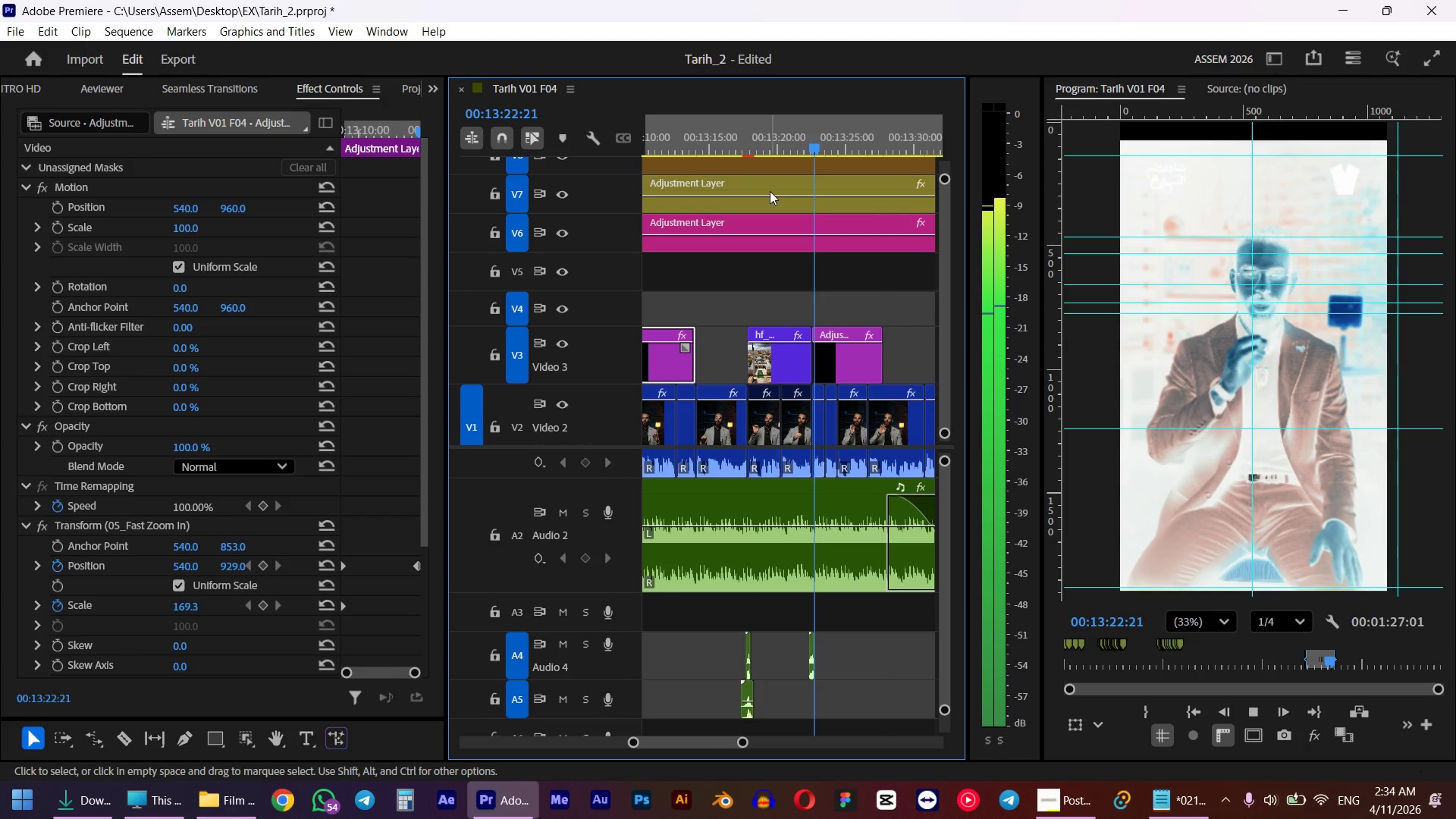 
scroll: coordinate [768, 284], scroll_direction: down, amount: 1.0
 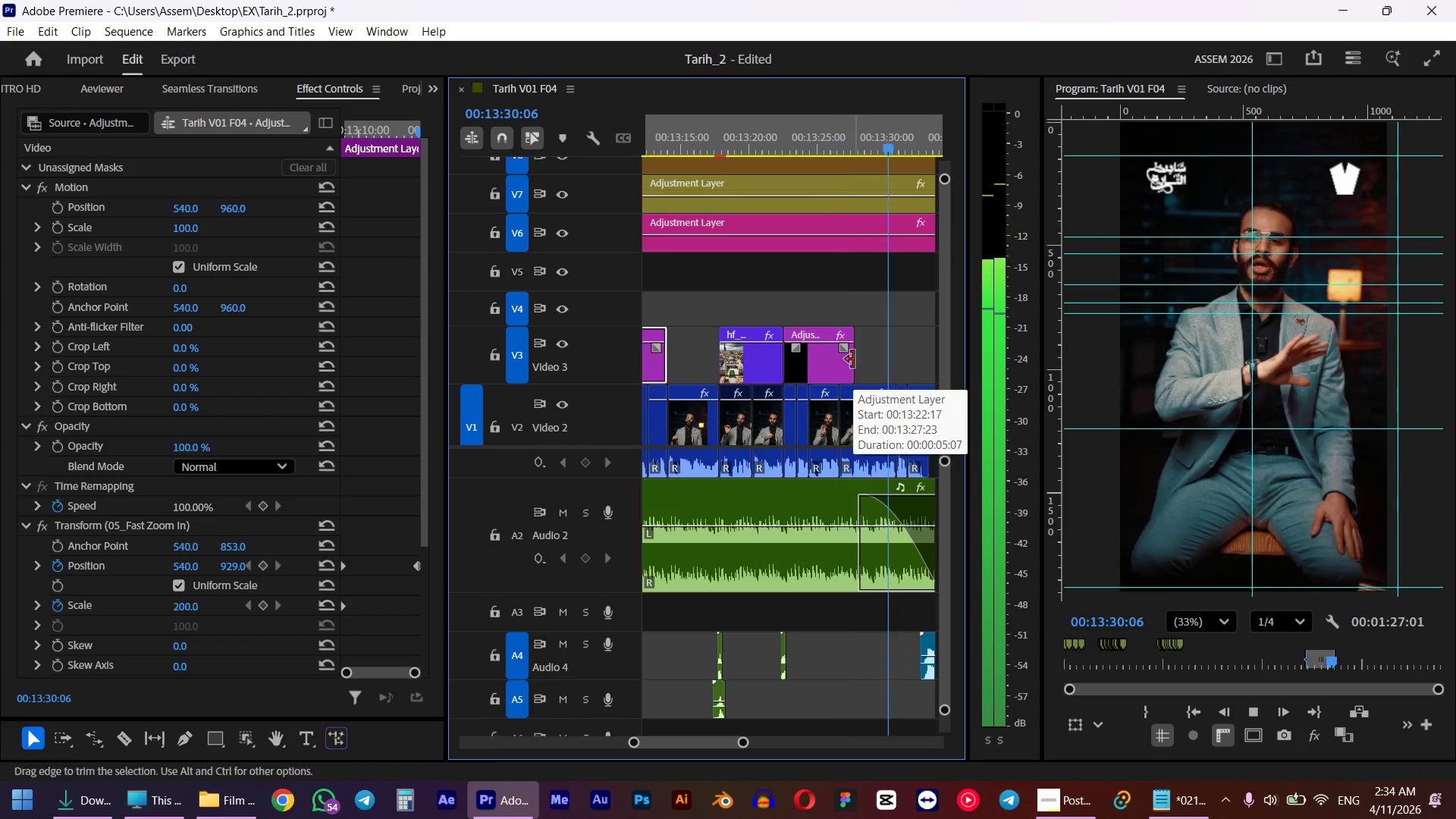 
wait(6.39)
 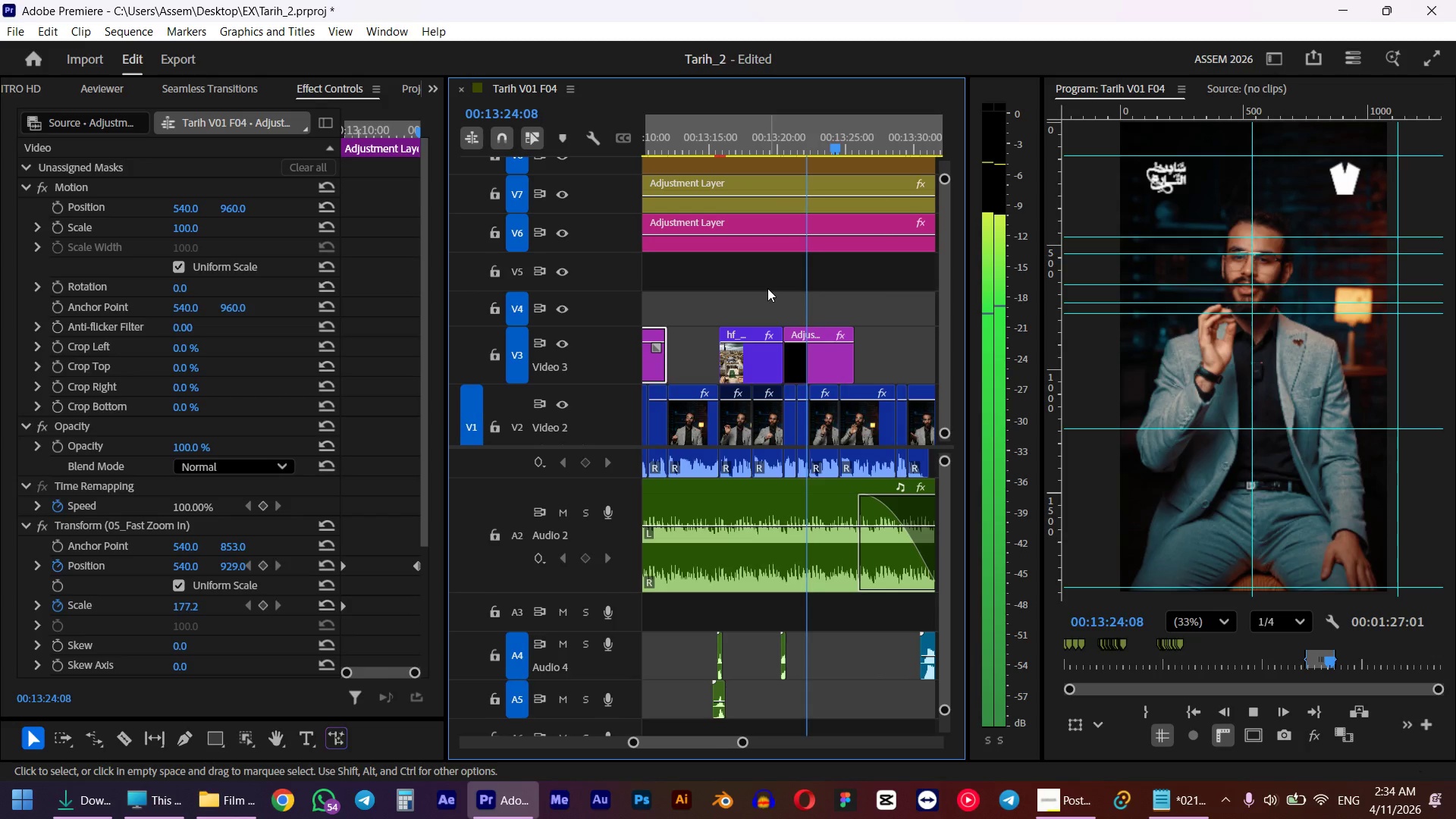 
left_click_drag(start_coordinate=[853, 359], to_coordinate=[842, 363])
 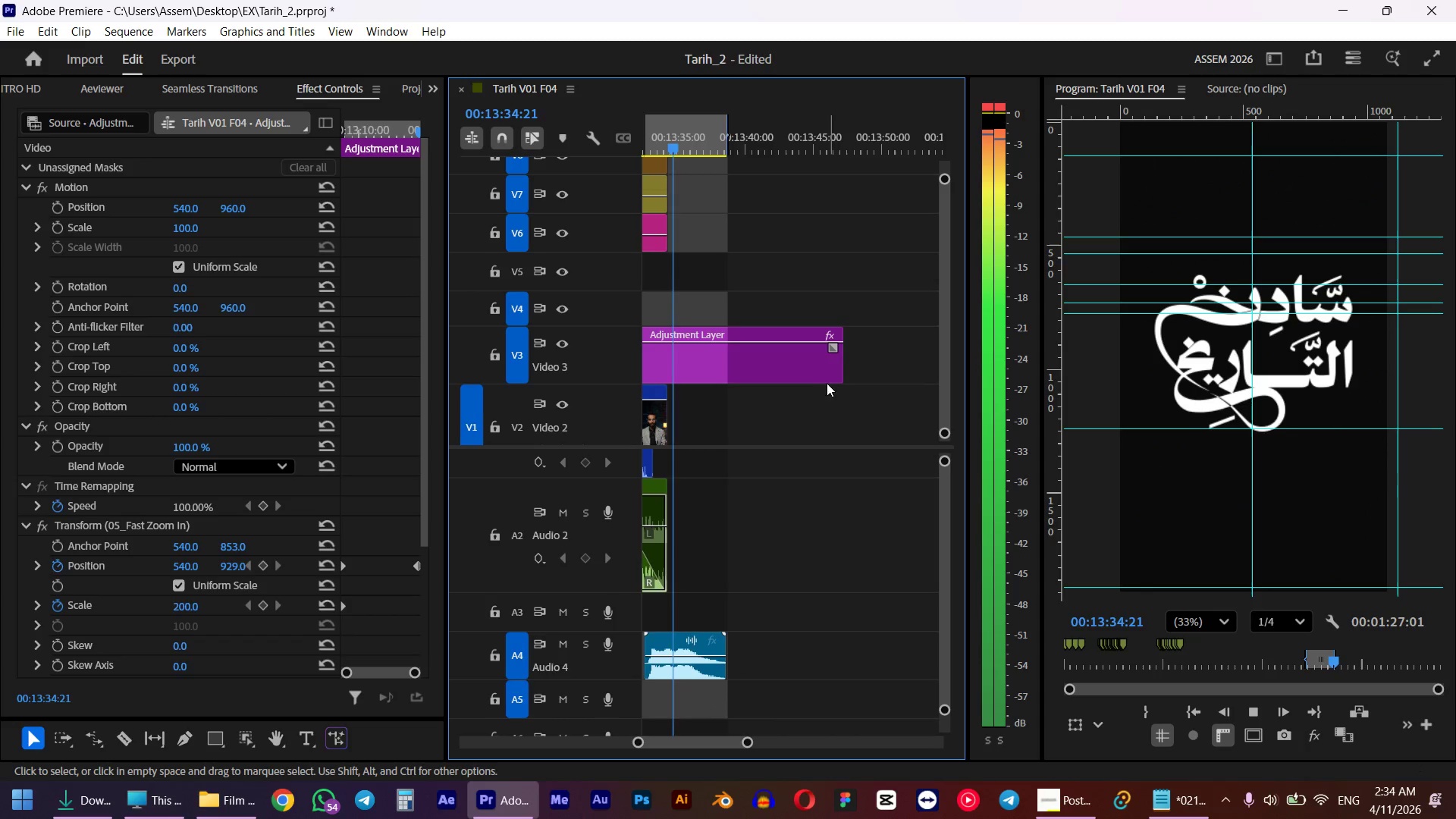 
key(Space)
 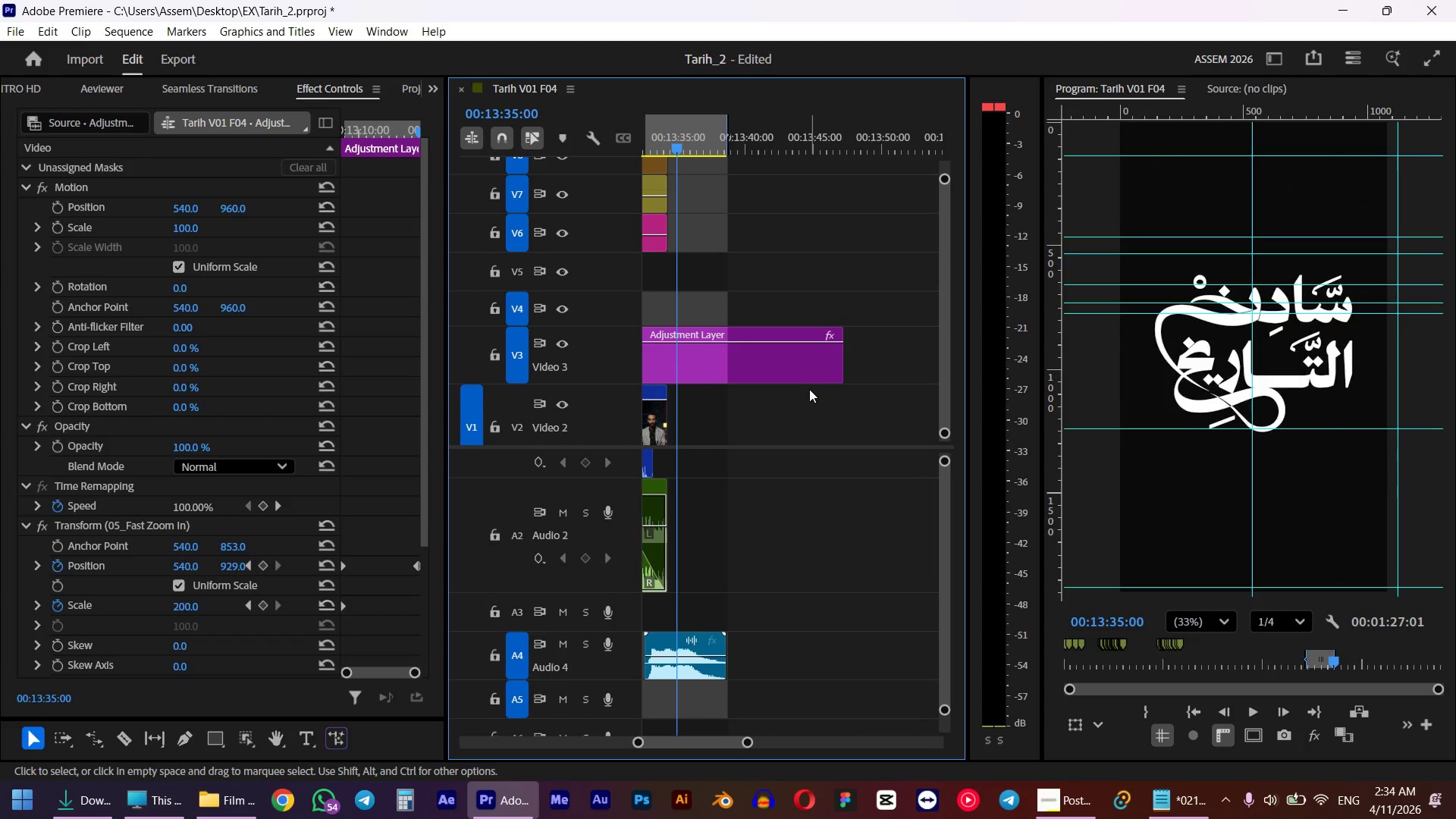 
key(Control+Z)
 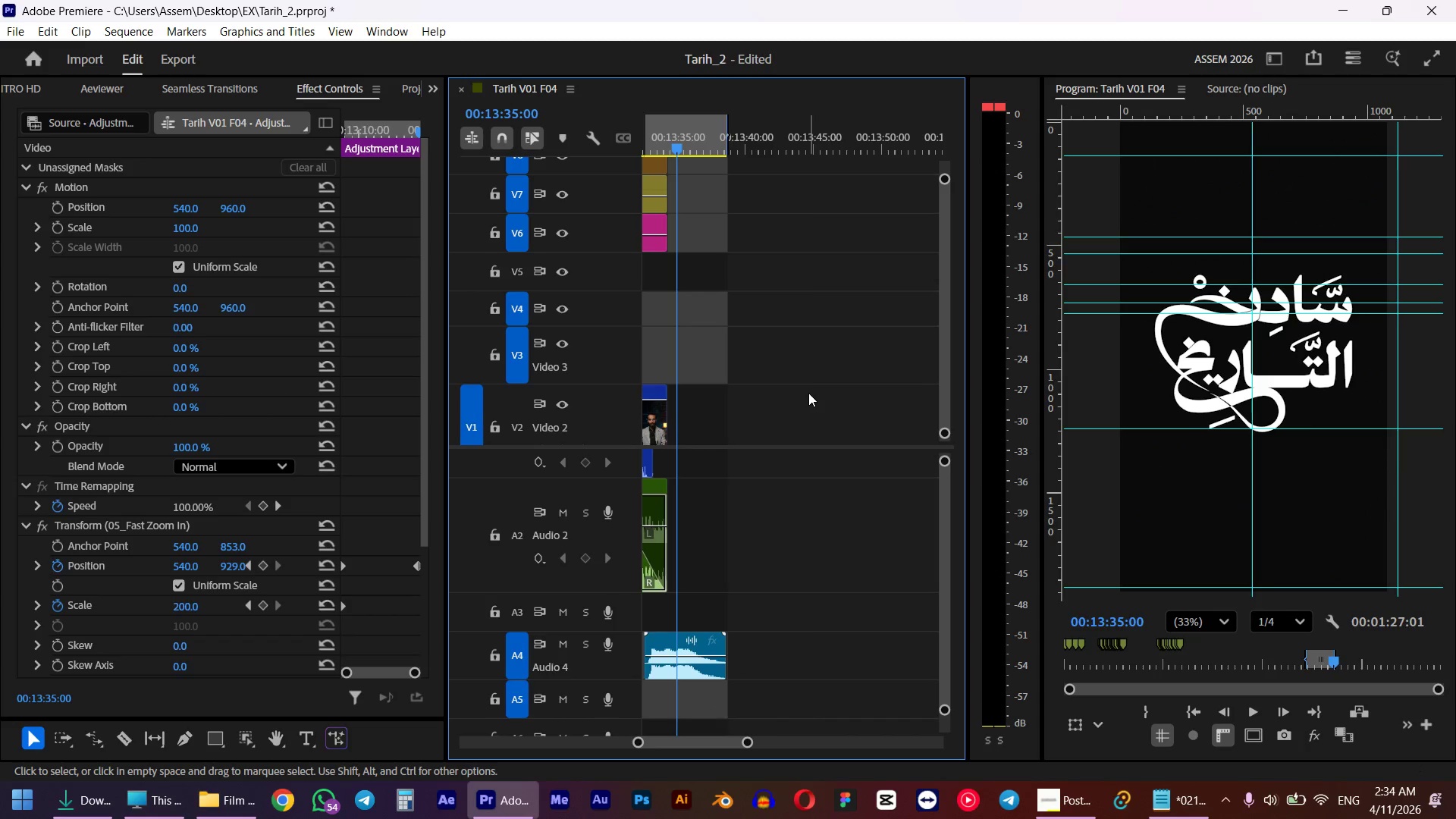 
left_click_drag(start_coordinate=[716, 368], to_coordinate=[708, 366])
 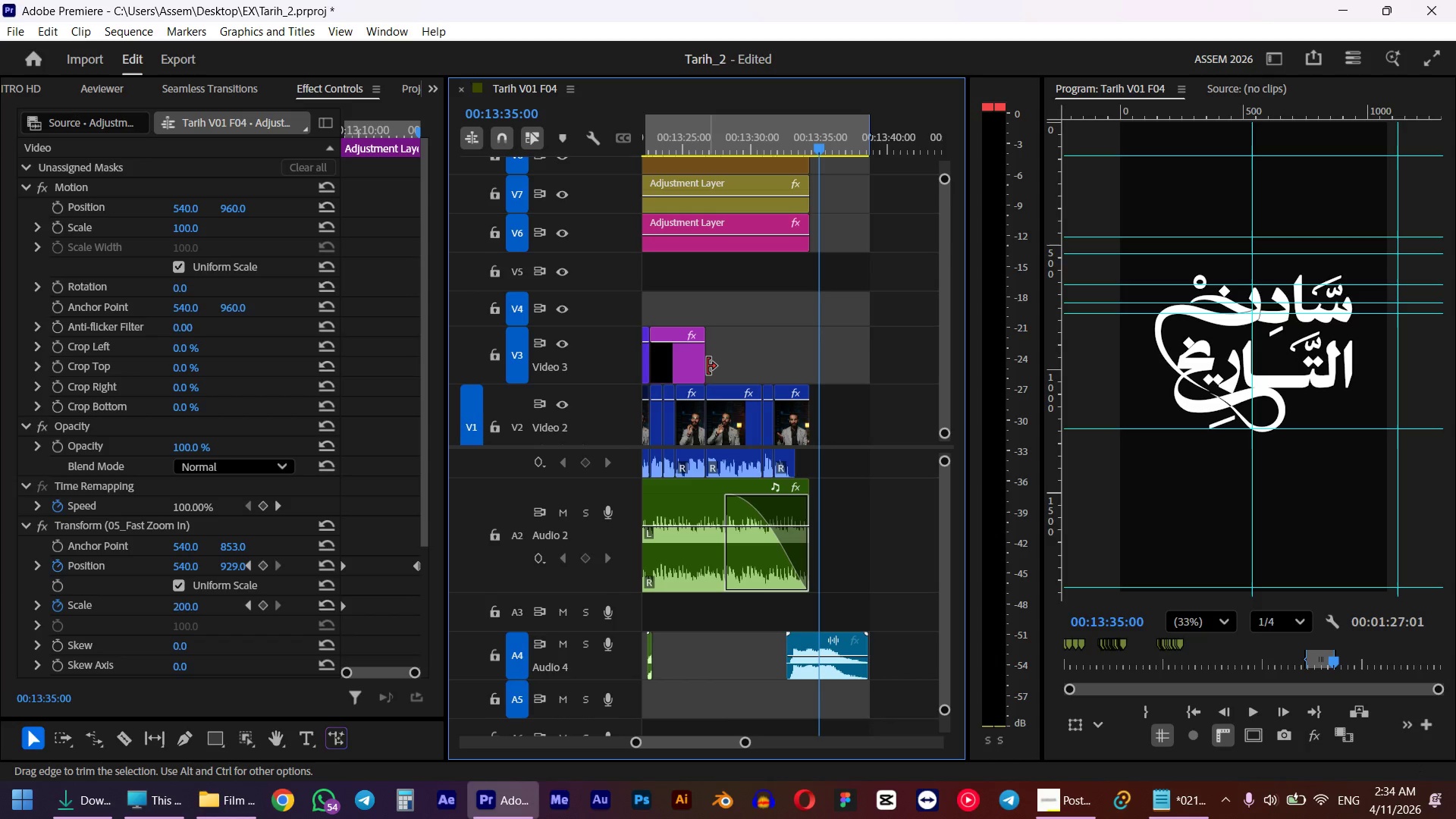 
scroll: coordinate [808, 392], scroll_direction: up, amount: 5.0
 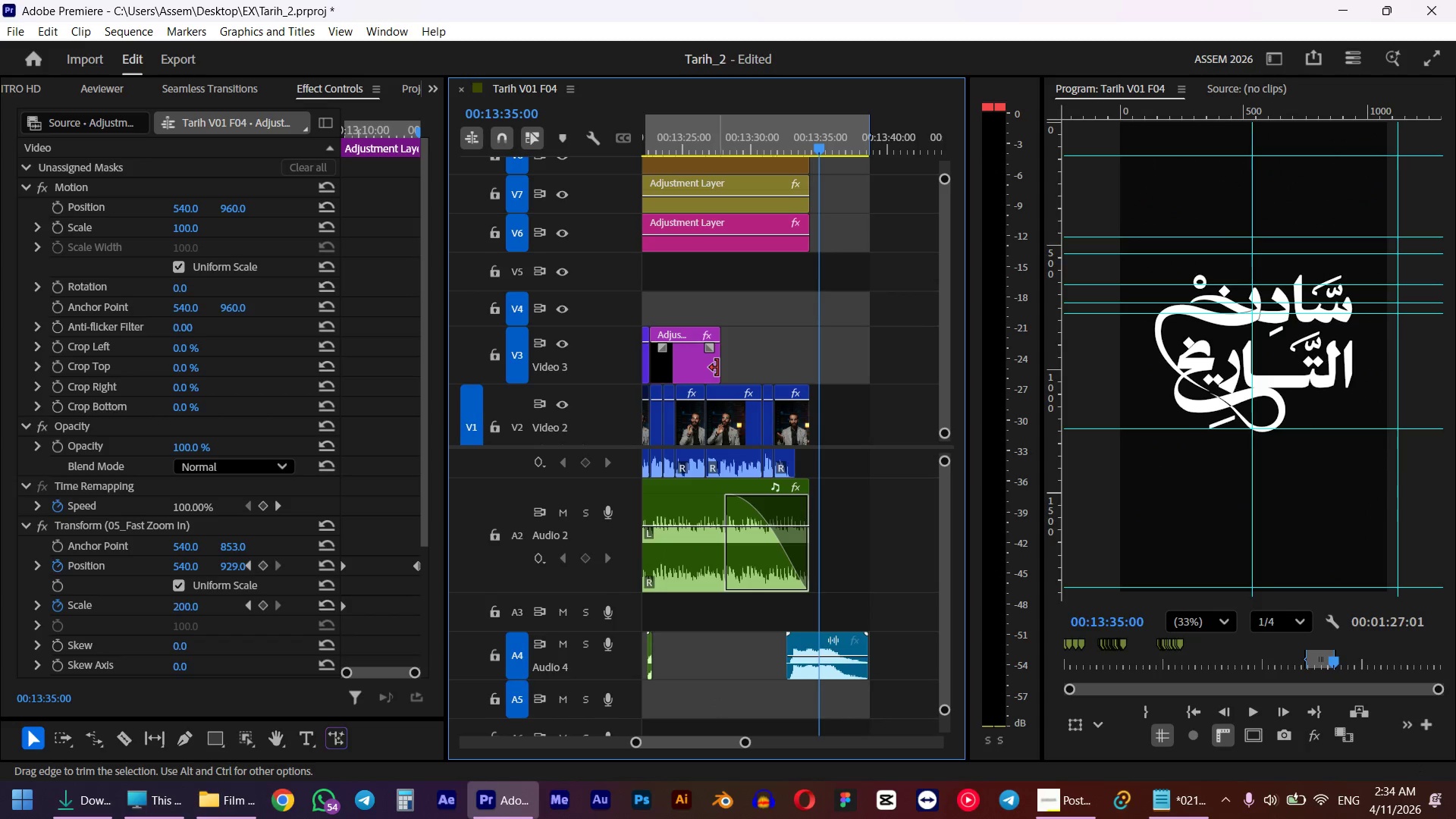 
left_click([686, 145])
 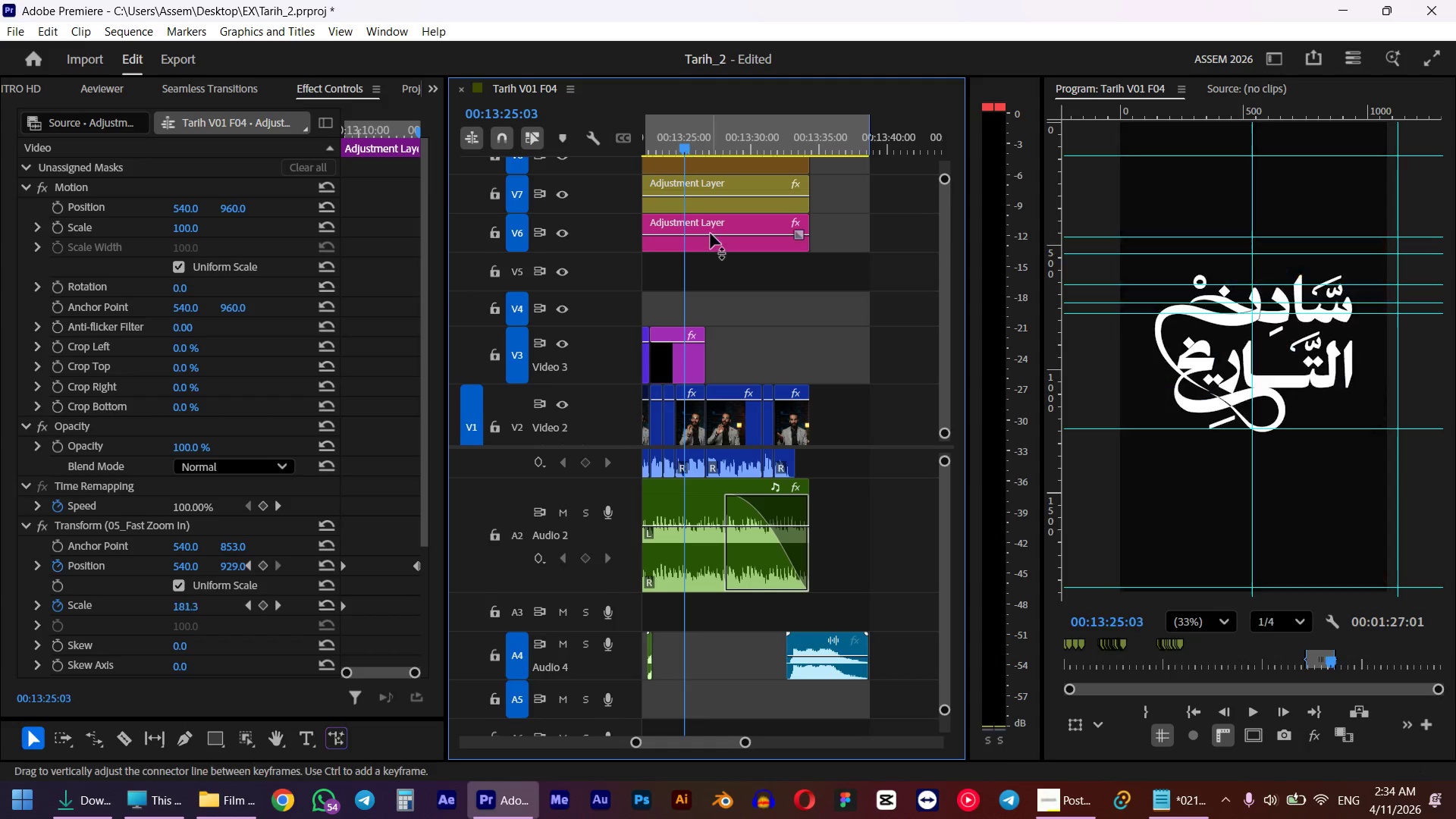 
key(Space)
 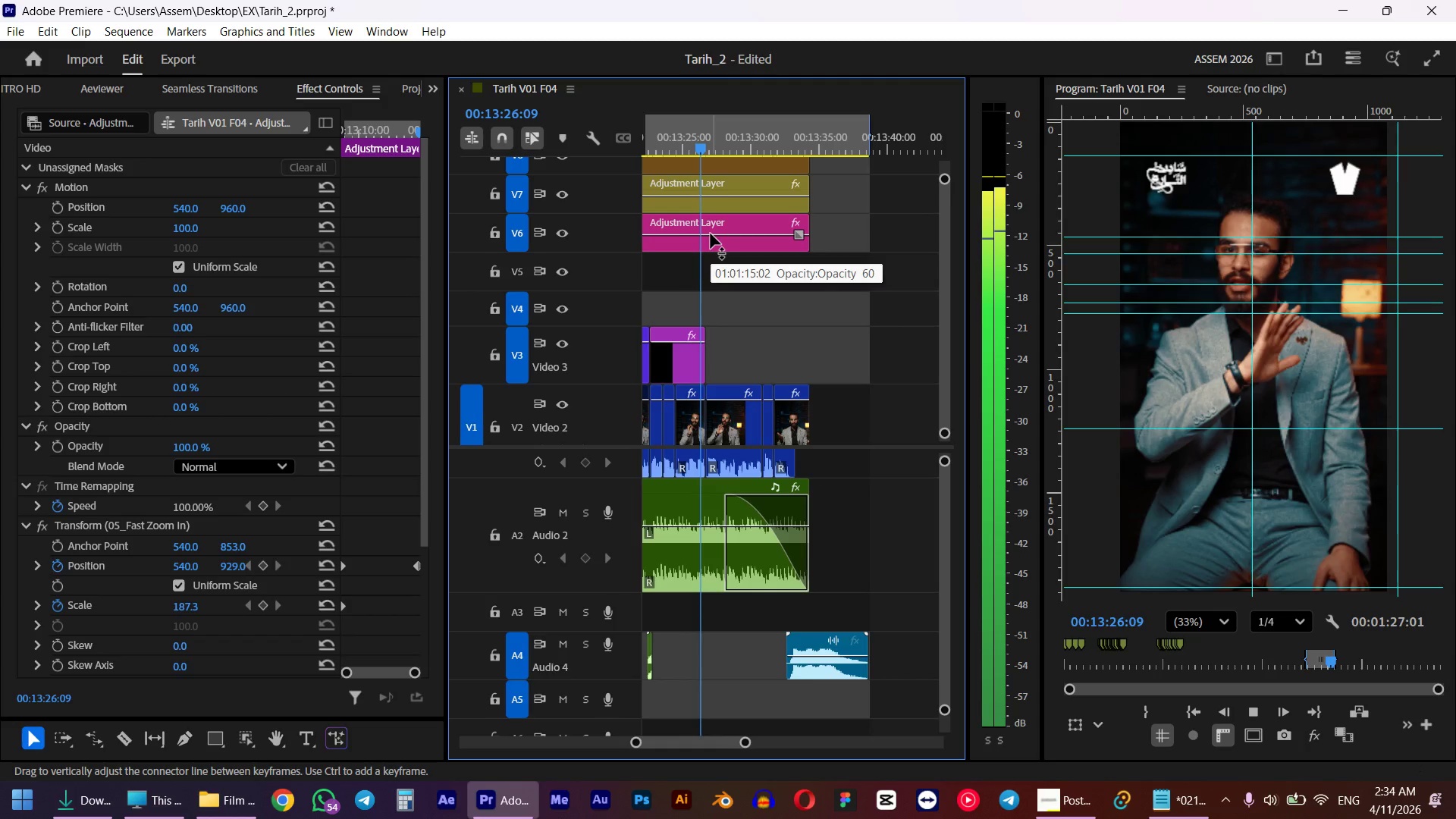 
wait(6.45)
 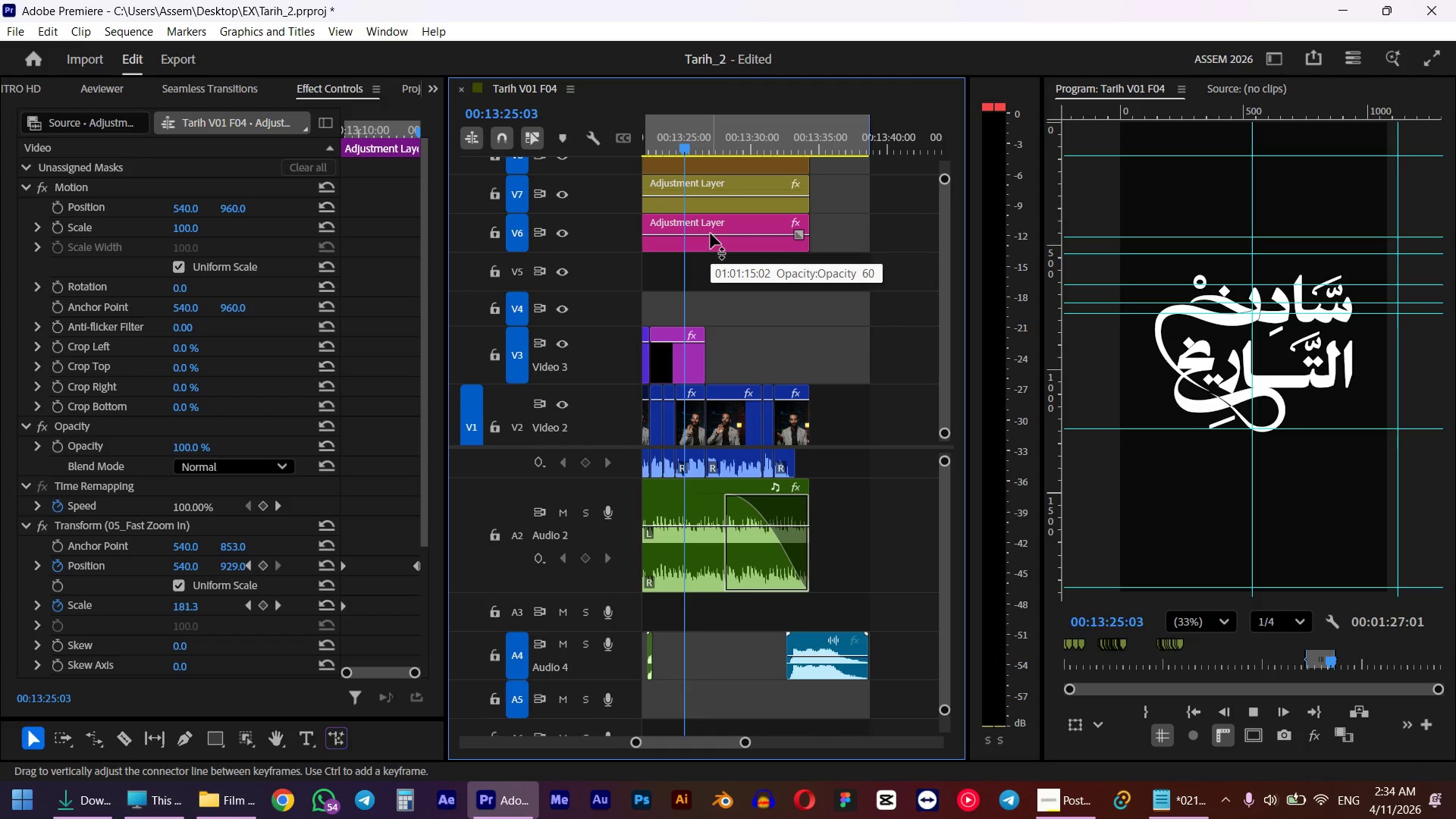 
key(Space)
 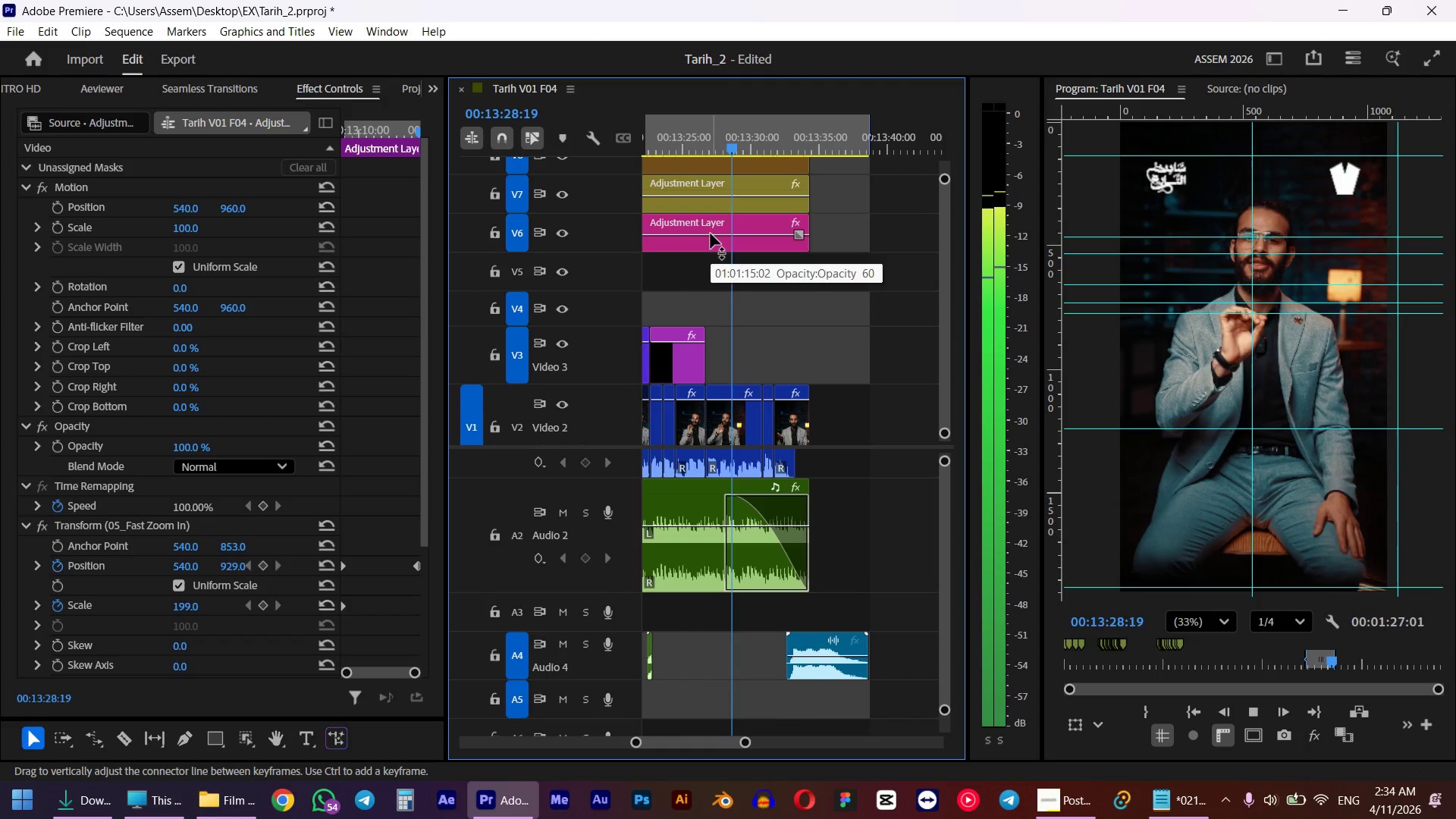 
hold_key(key=AltLeft, duration=1.31)
left_click_drag(start_coordinate=[683, 376], to_coordinate=[744, 373])
 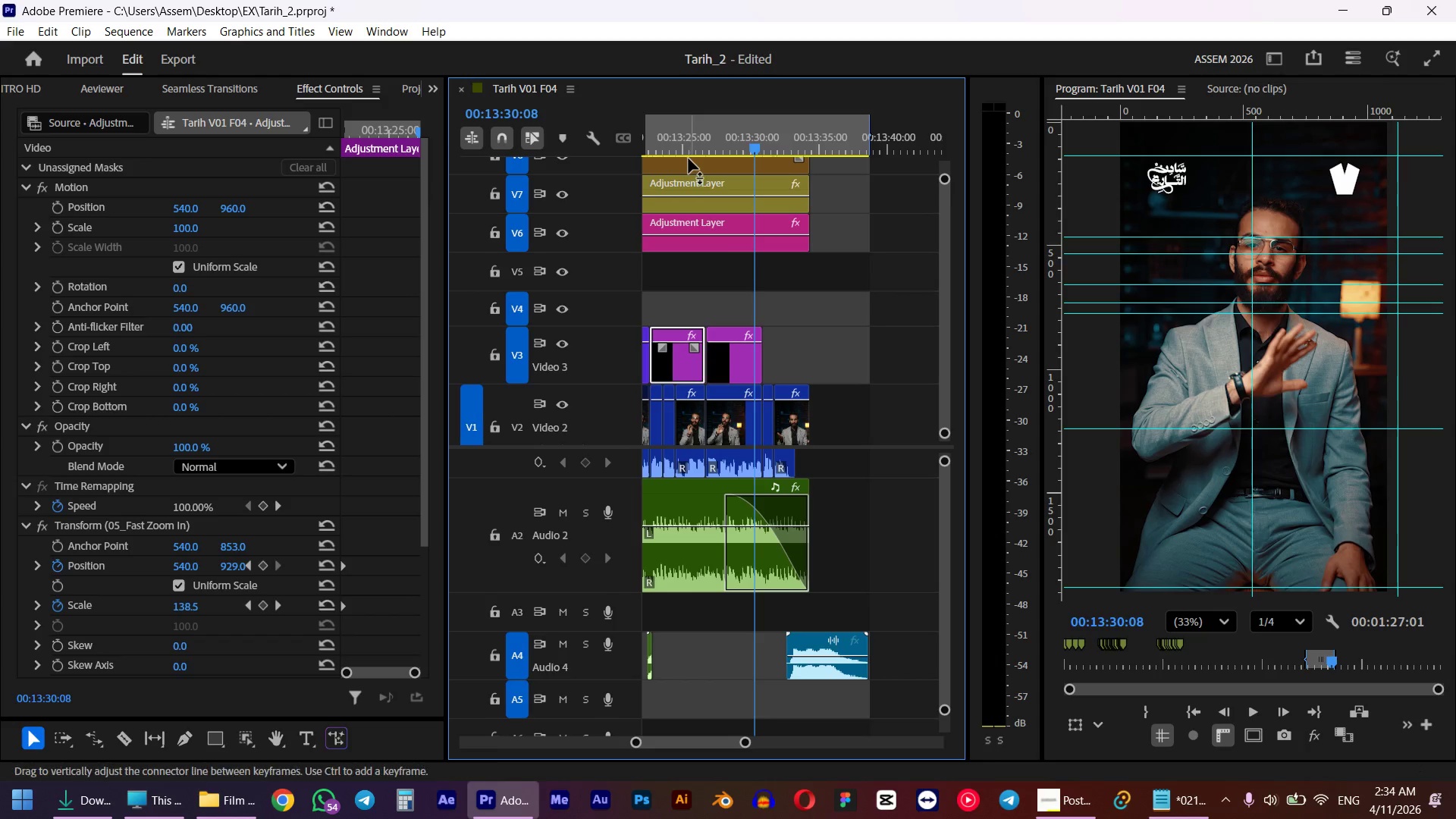 
left_click([697, 147])
 